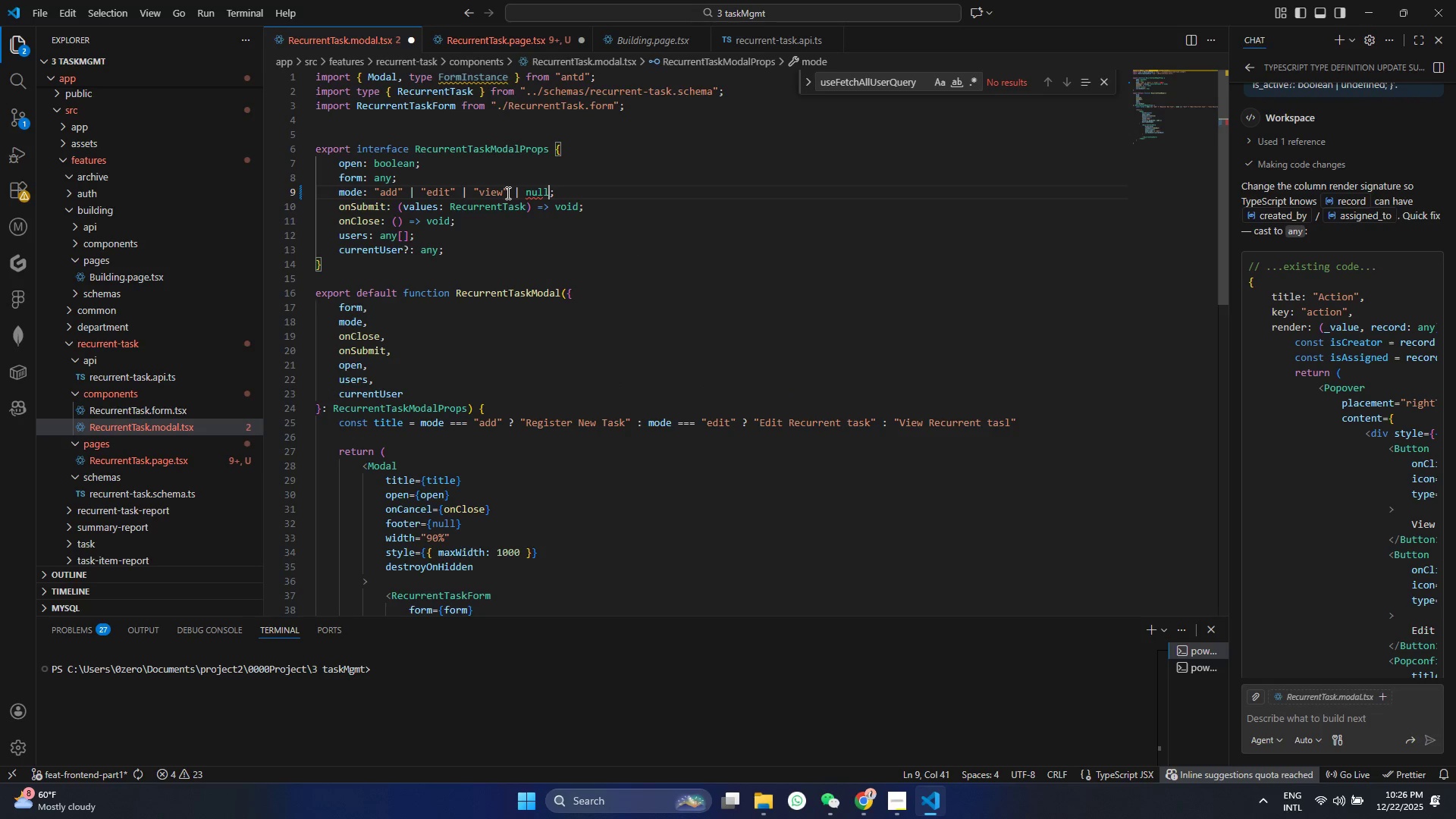 
key(Control+S)
 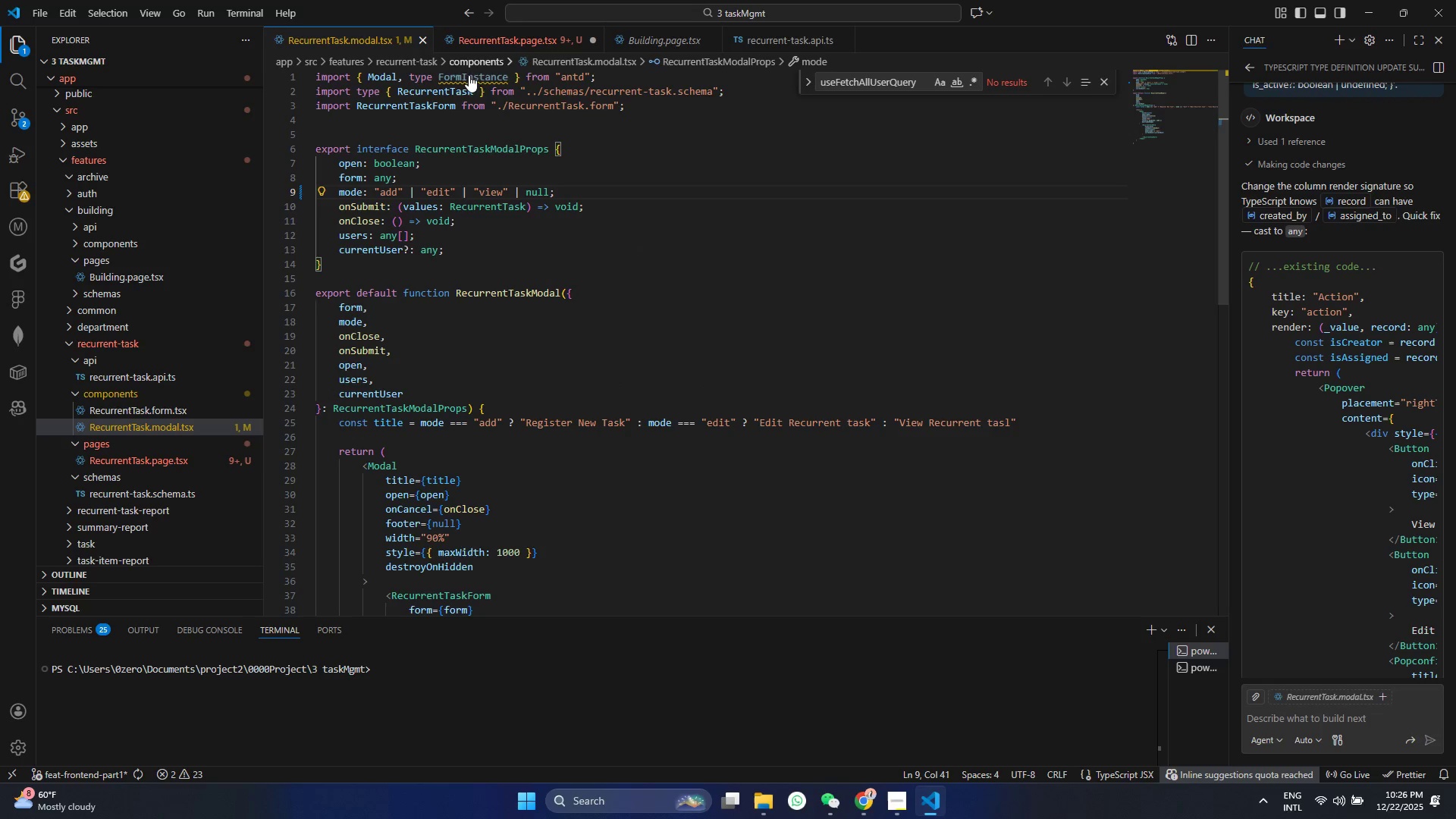 
left_click([501, 46])
 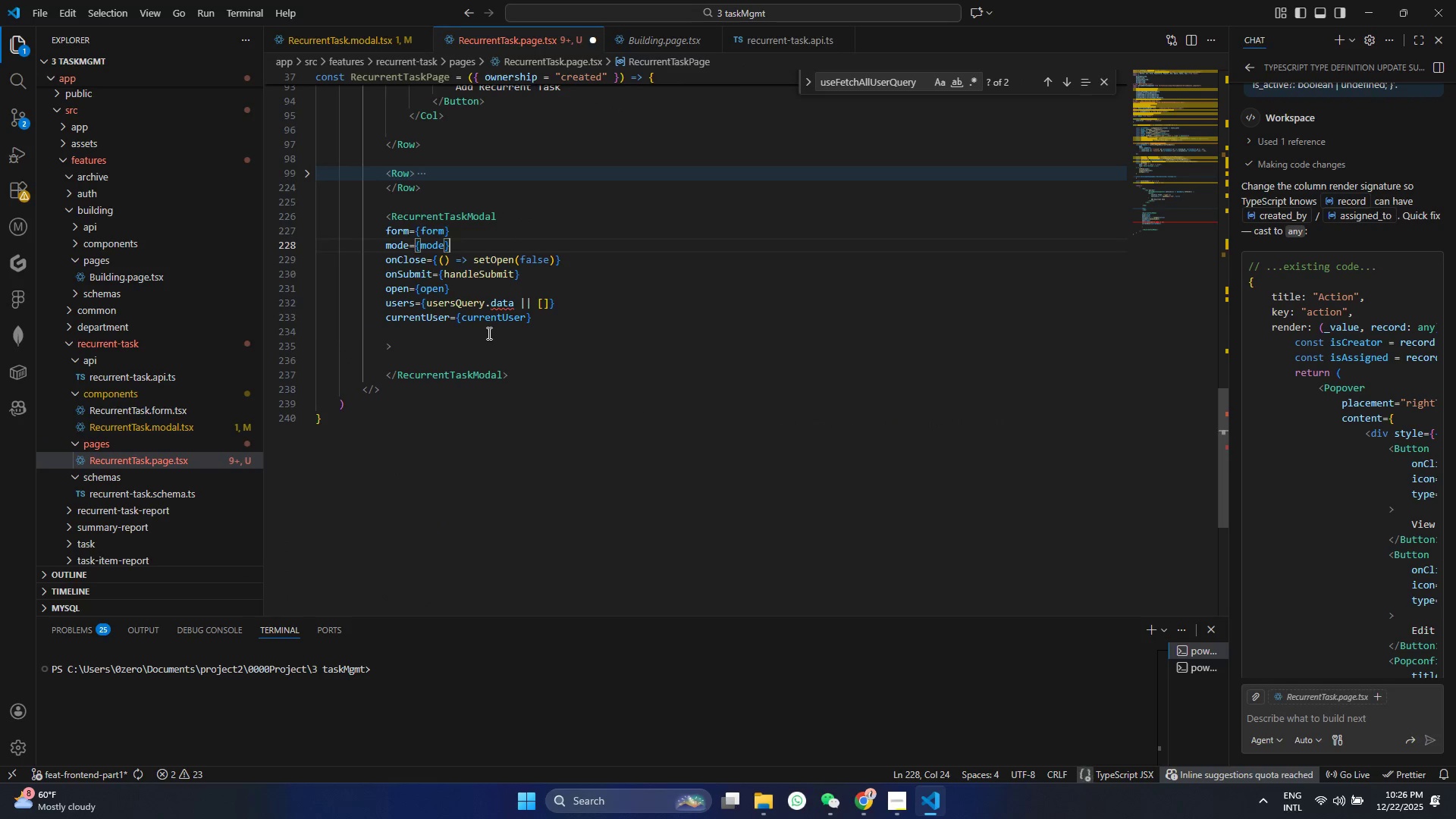 
key(Control+ControlLeft)
 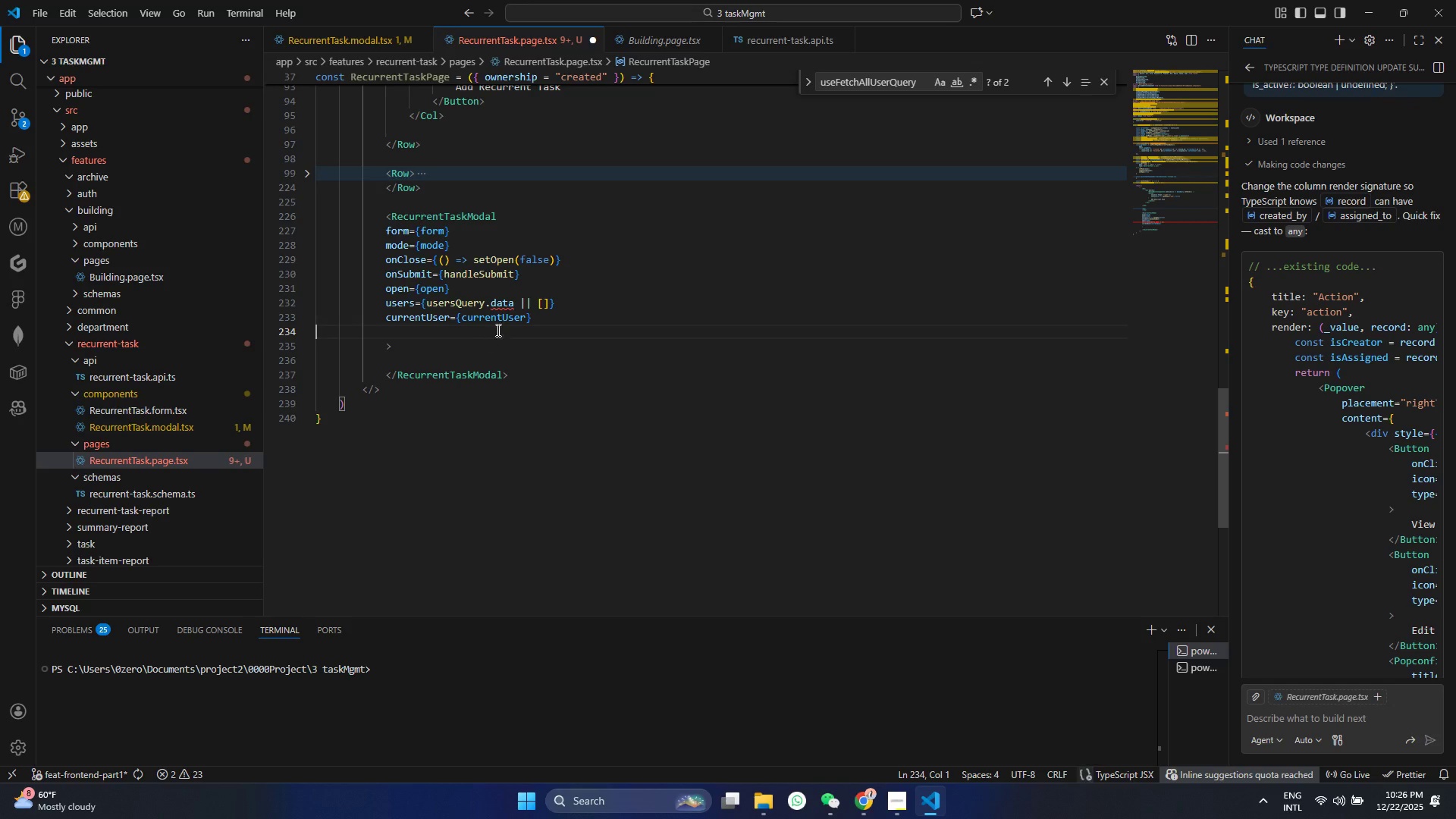 
key(Control+S)
 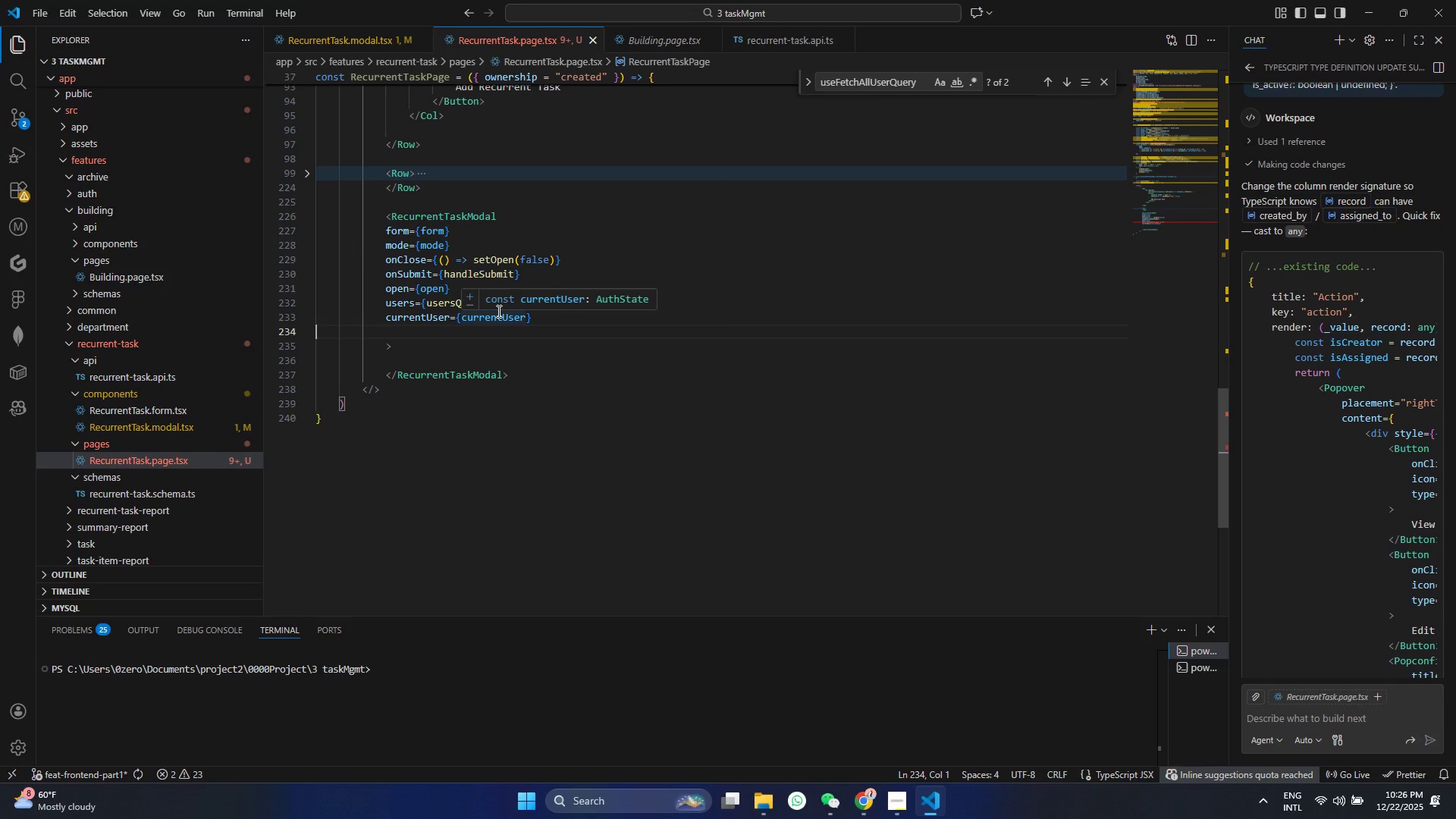 
wait(9.94)
 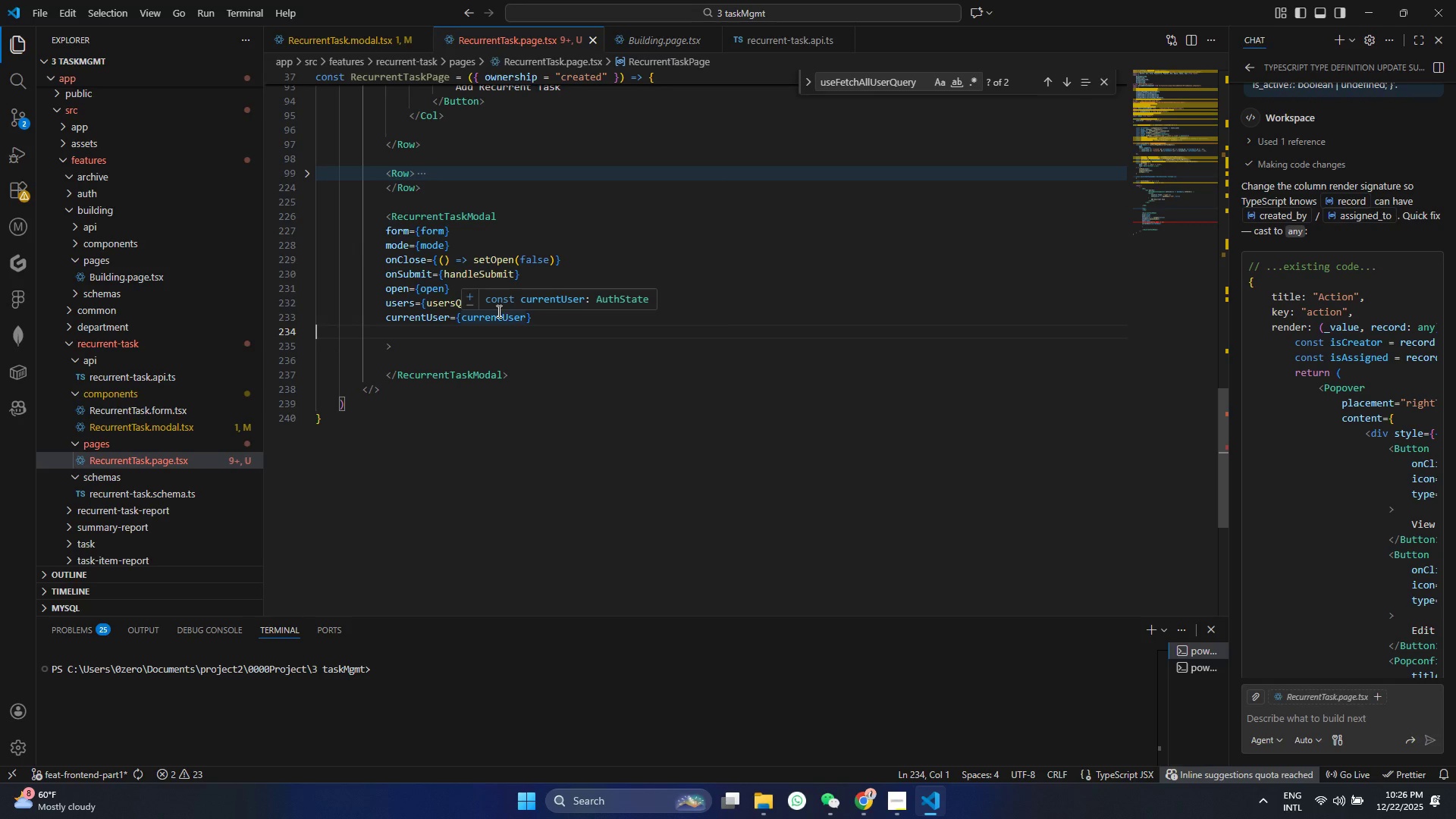 
left_click([645, 452])
 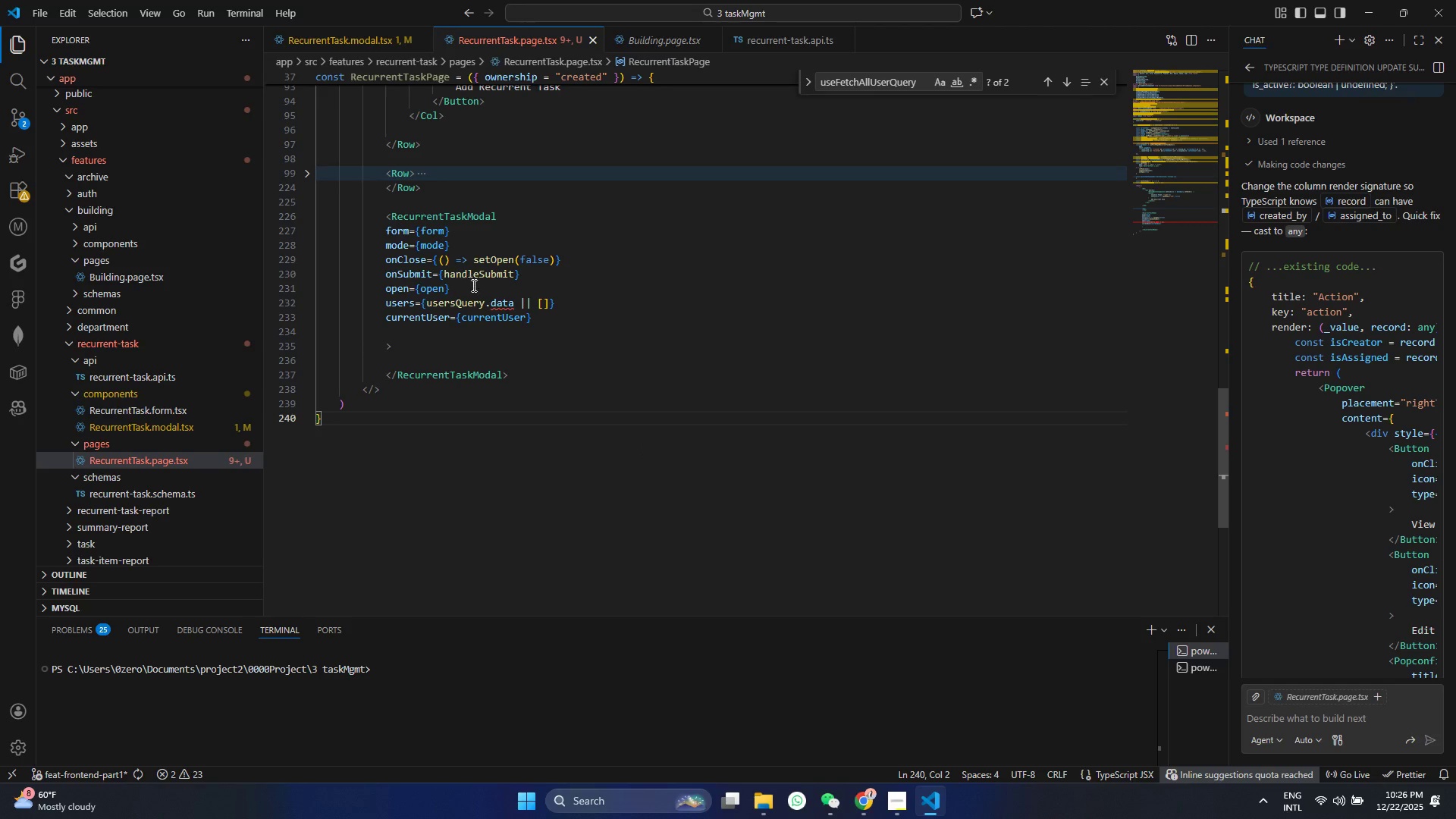 
mouse_move([511, 290])
 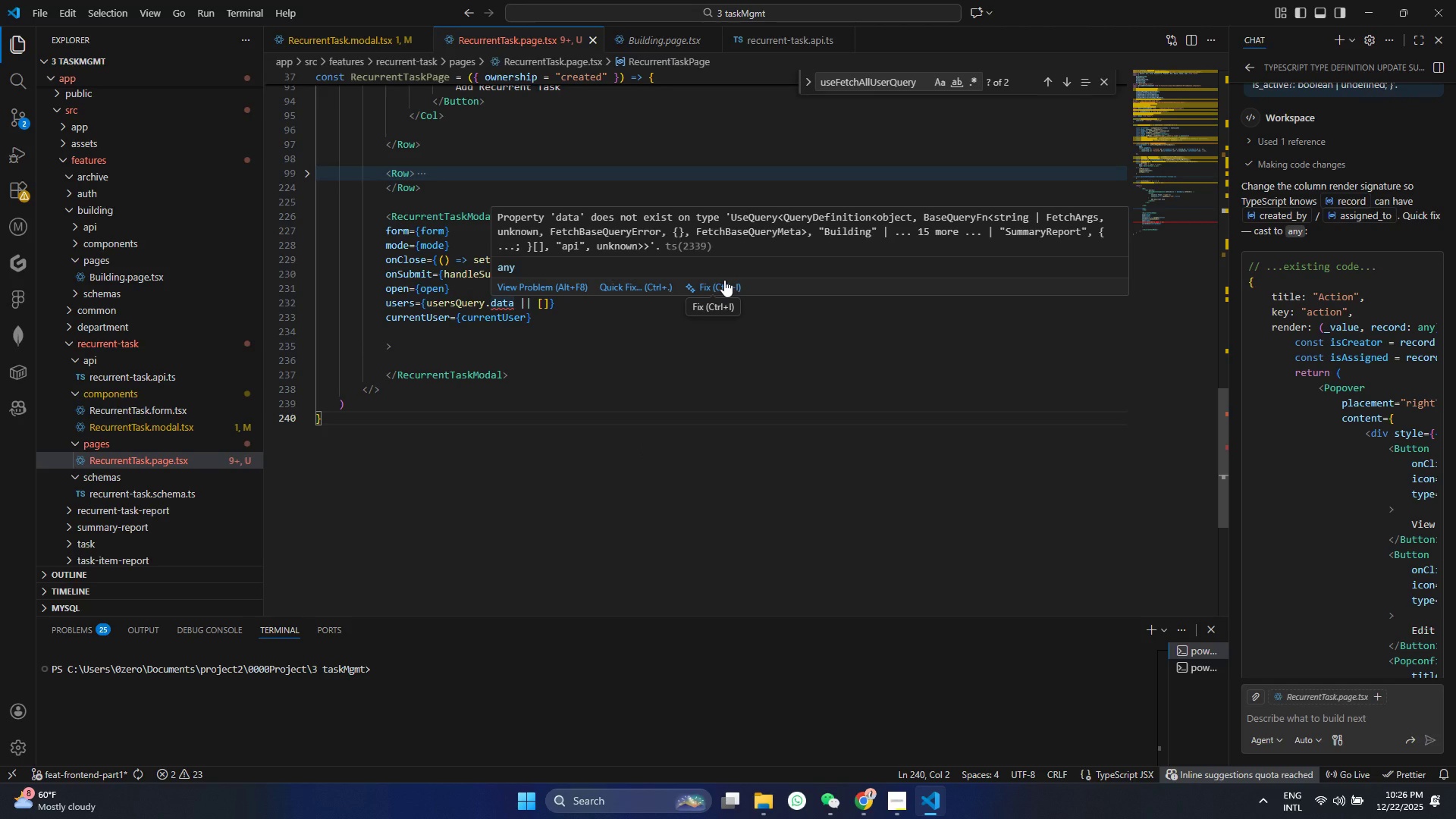 
left_click([724, 280])
 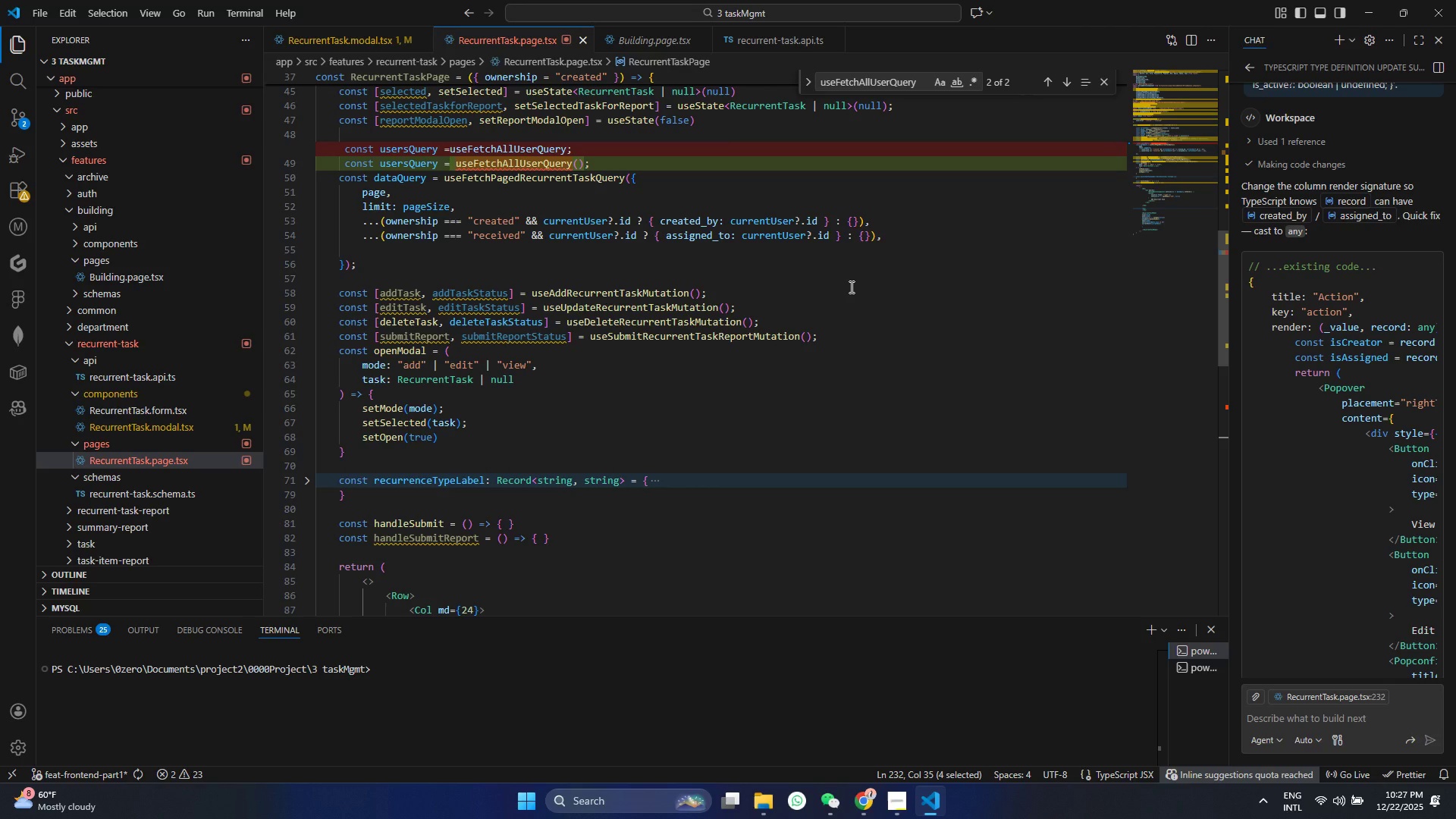 
wait(62.67)
 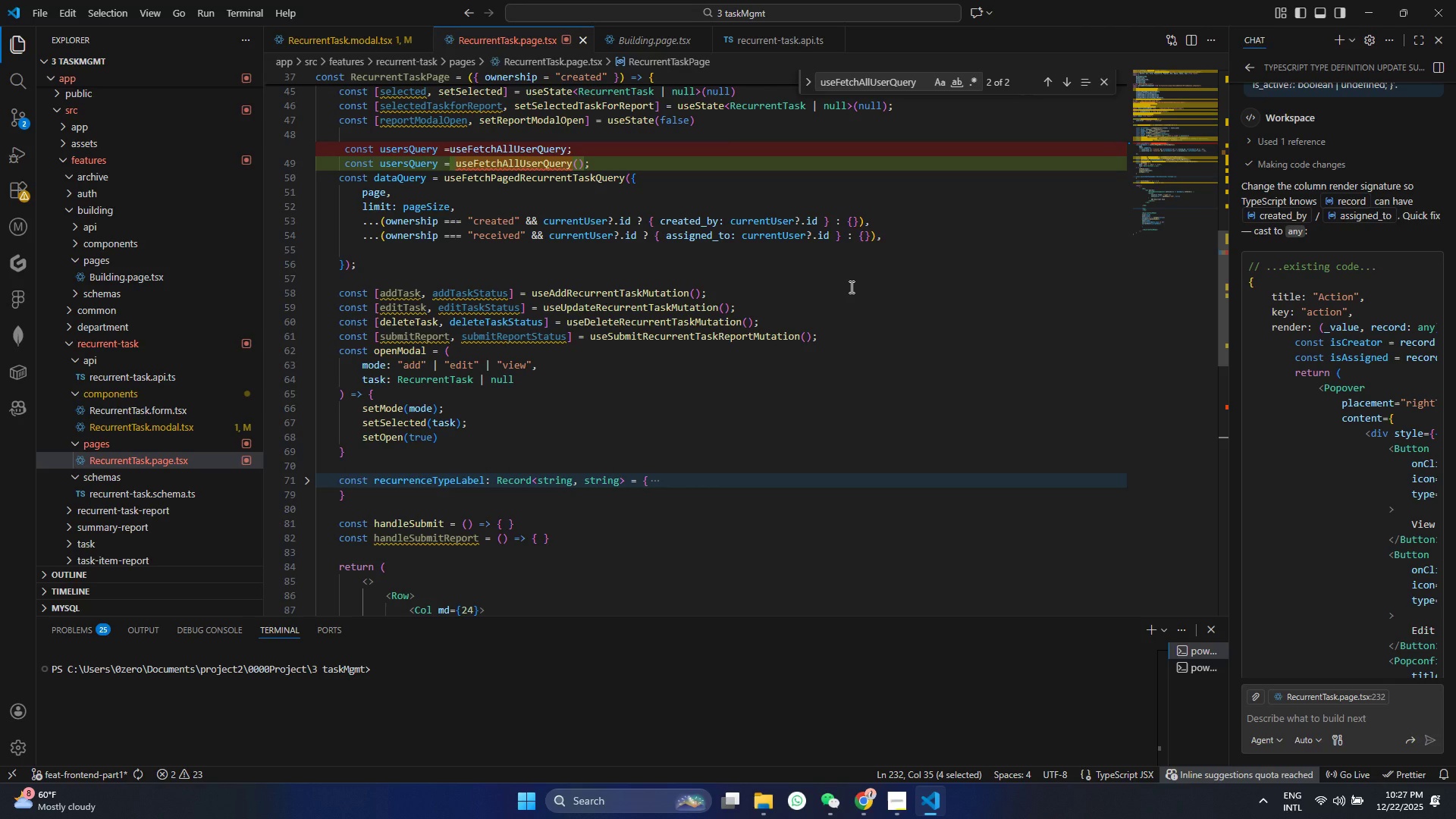 
left_click([581, 174])
 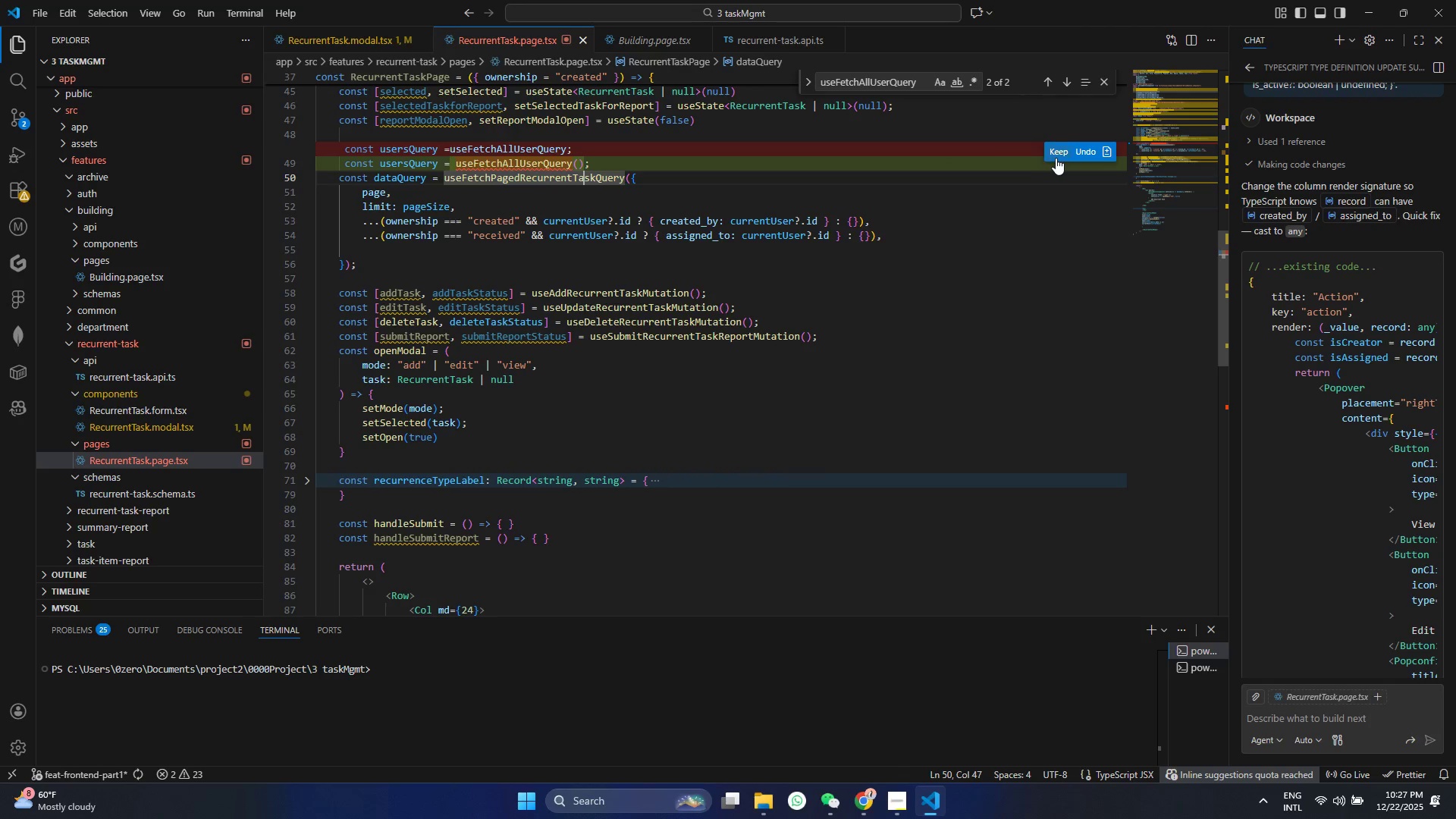 
left_click([725, 302])
 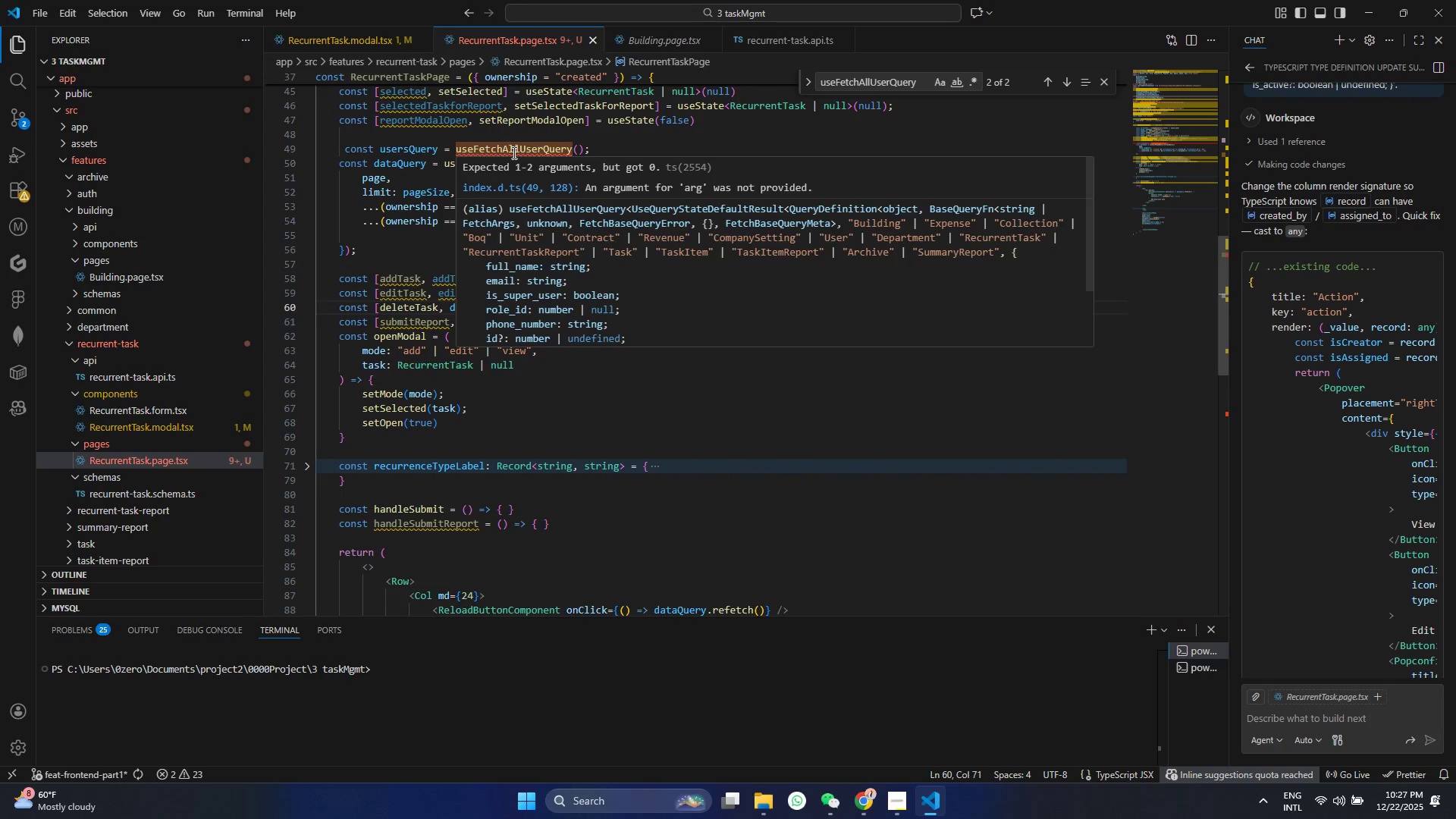 
left_click([513, 152])
 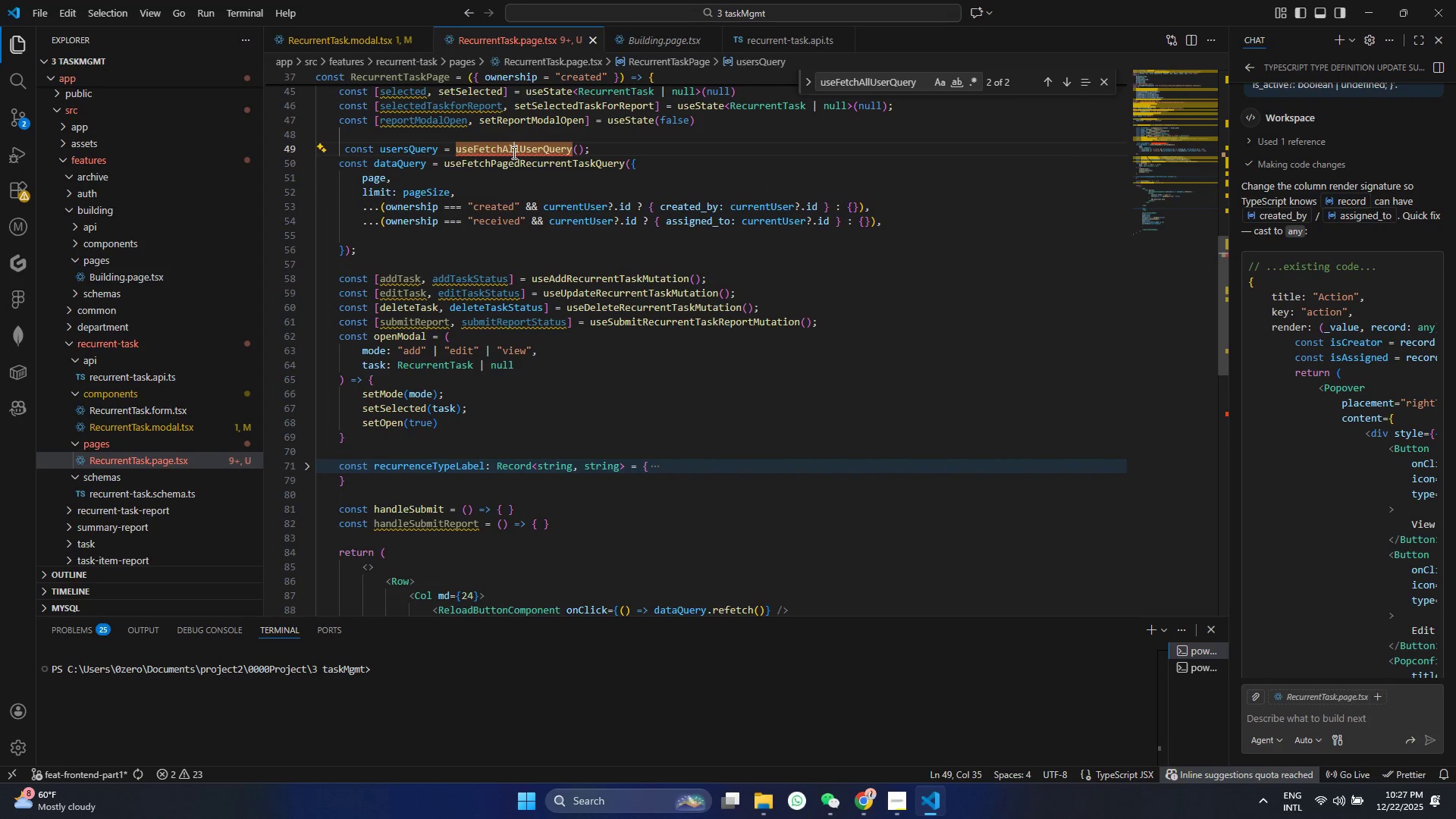 
hold_key(key=ControlLeft, duration=1.51)
 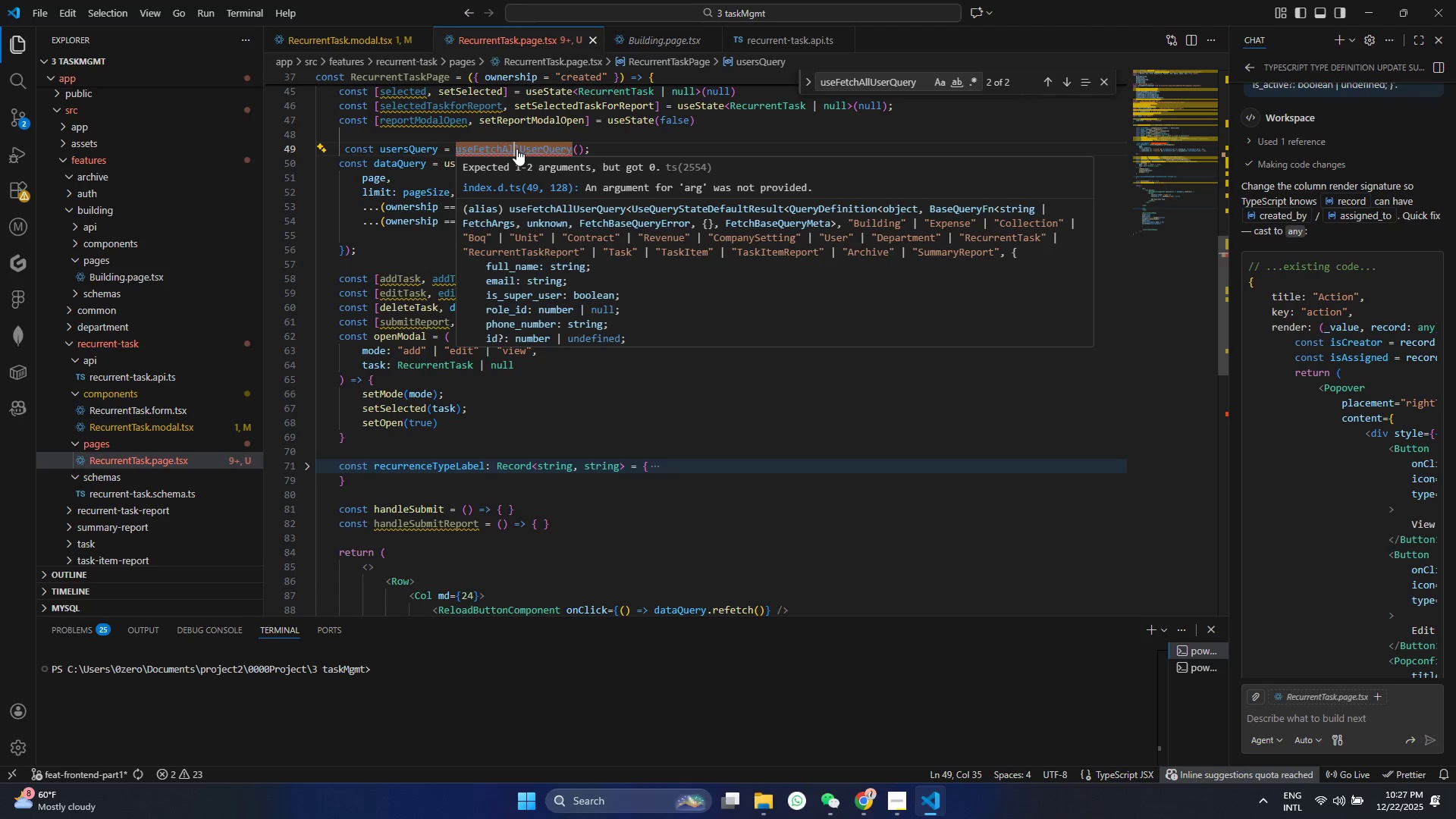 
hold_key(key=ControlLeft, duration=1.5)
 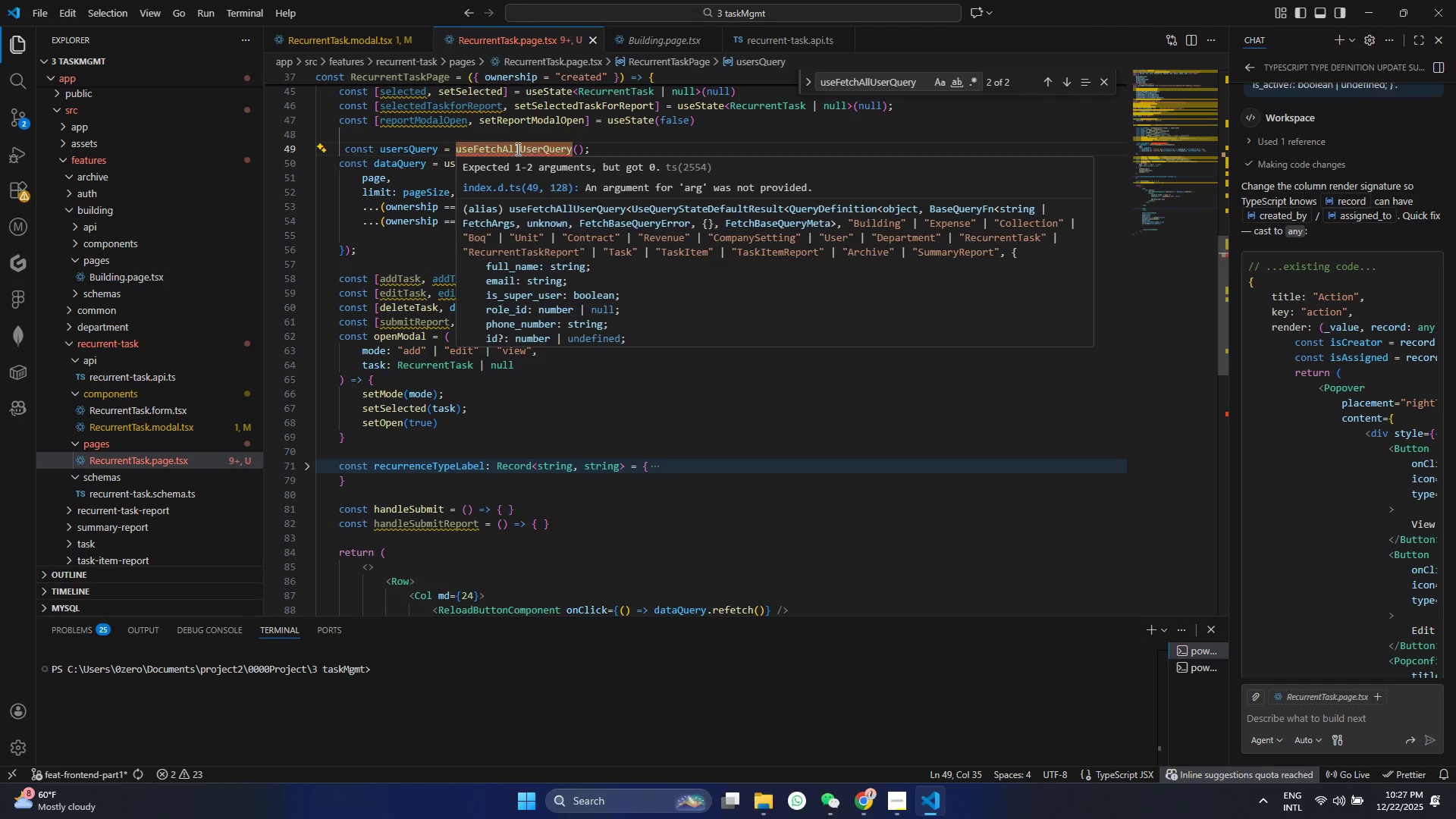 
hold_key(key=ControlLeft, duration=0.48)
 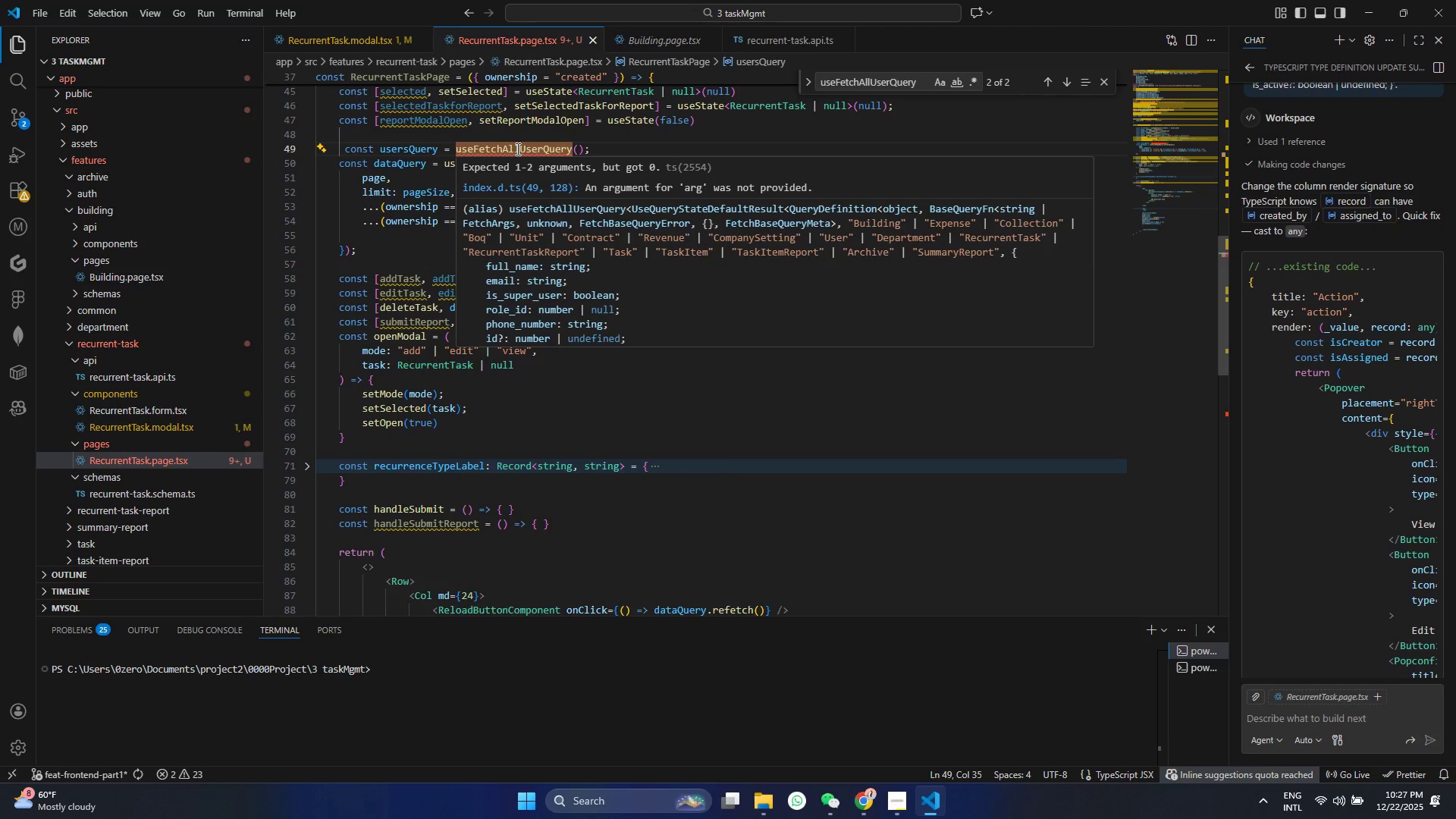 
wait(10.83)
 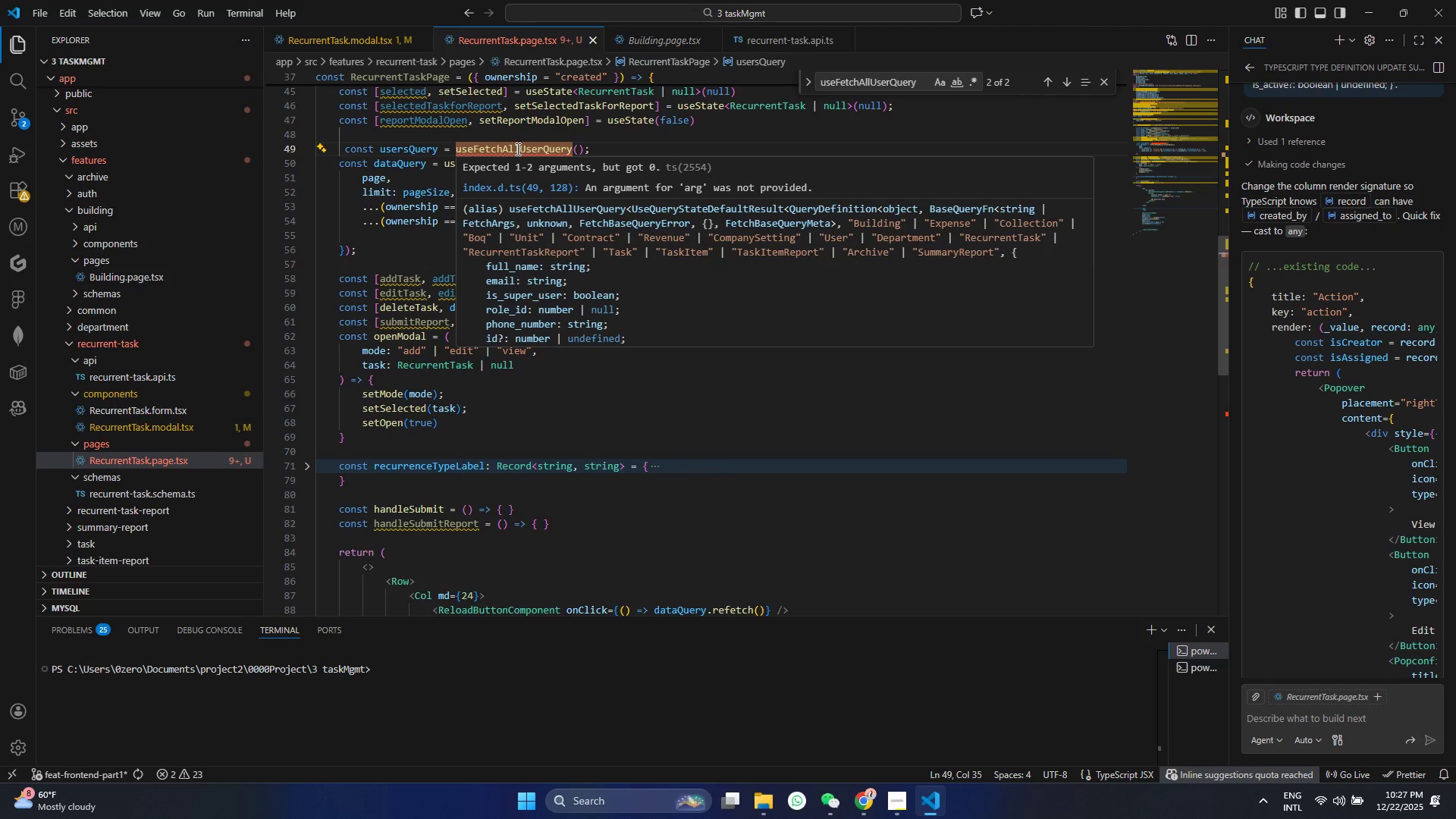 
left_click([575, 150])
 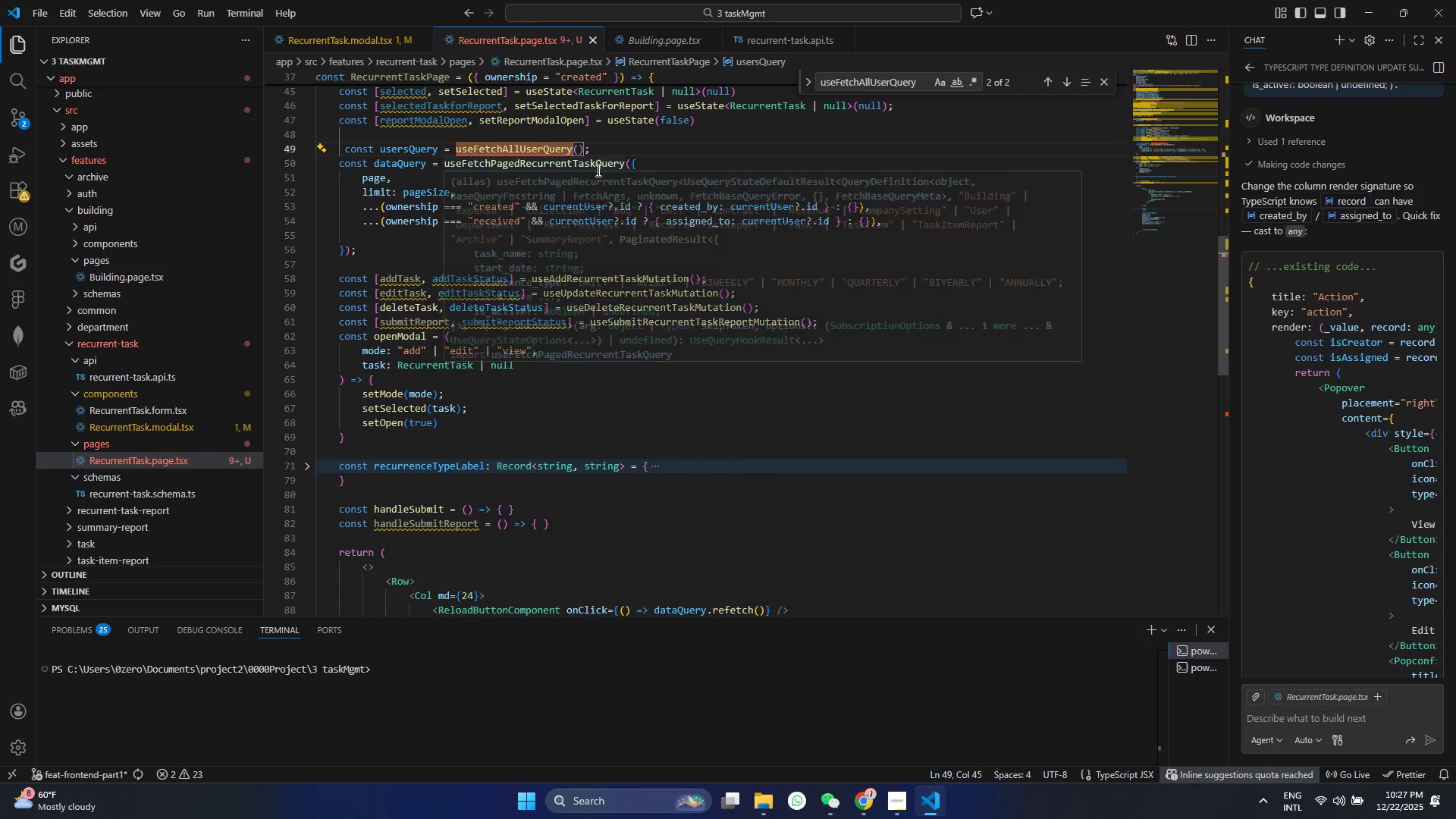 
key(ArrowRight)
 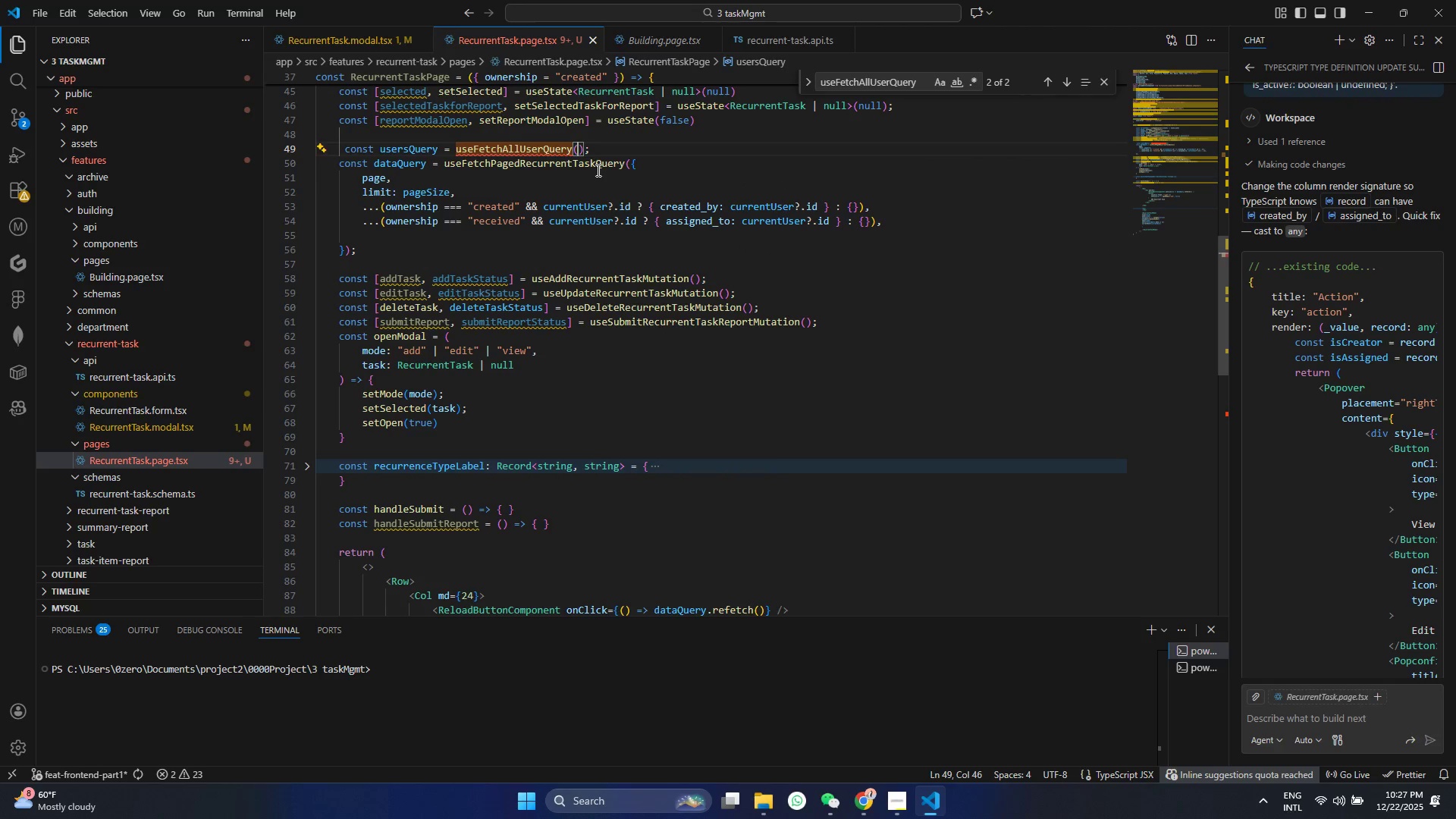 
key(Shift+ShiftRight)
 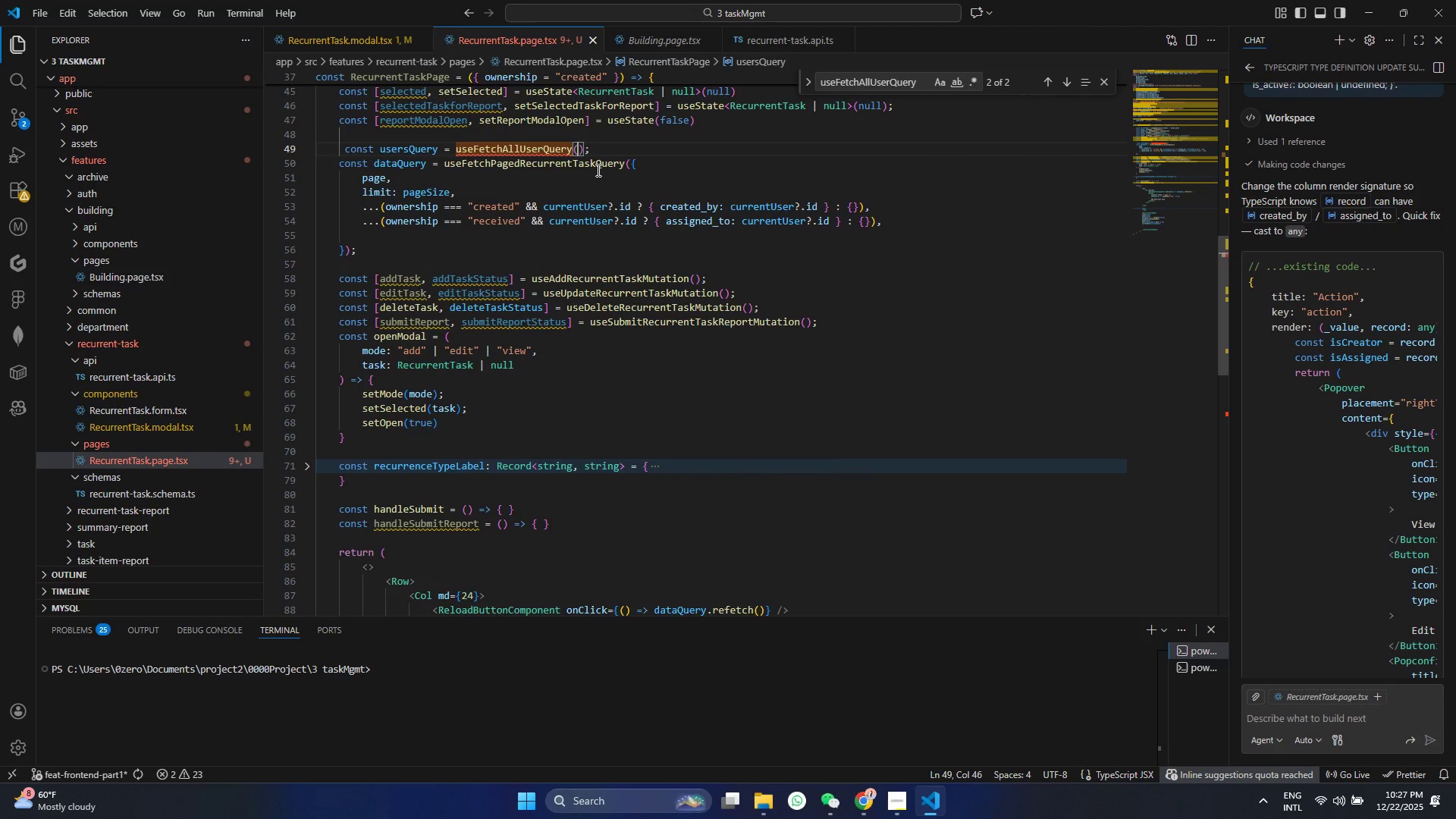 
key(Shift+BracketLeft)
 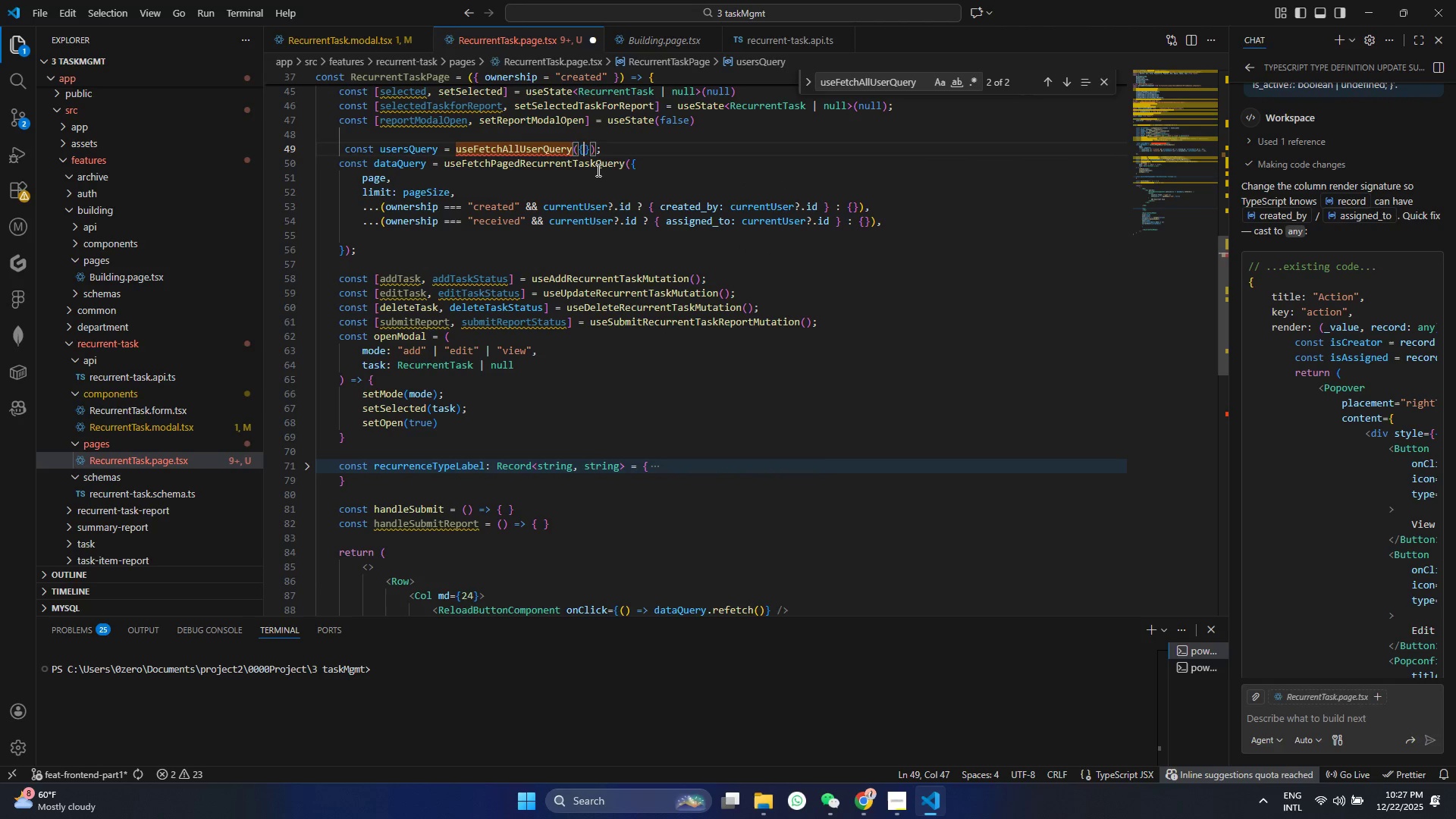 
key(Control+ControlLeft)
 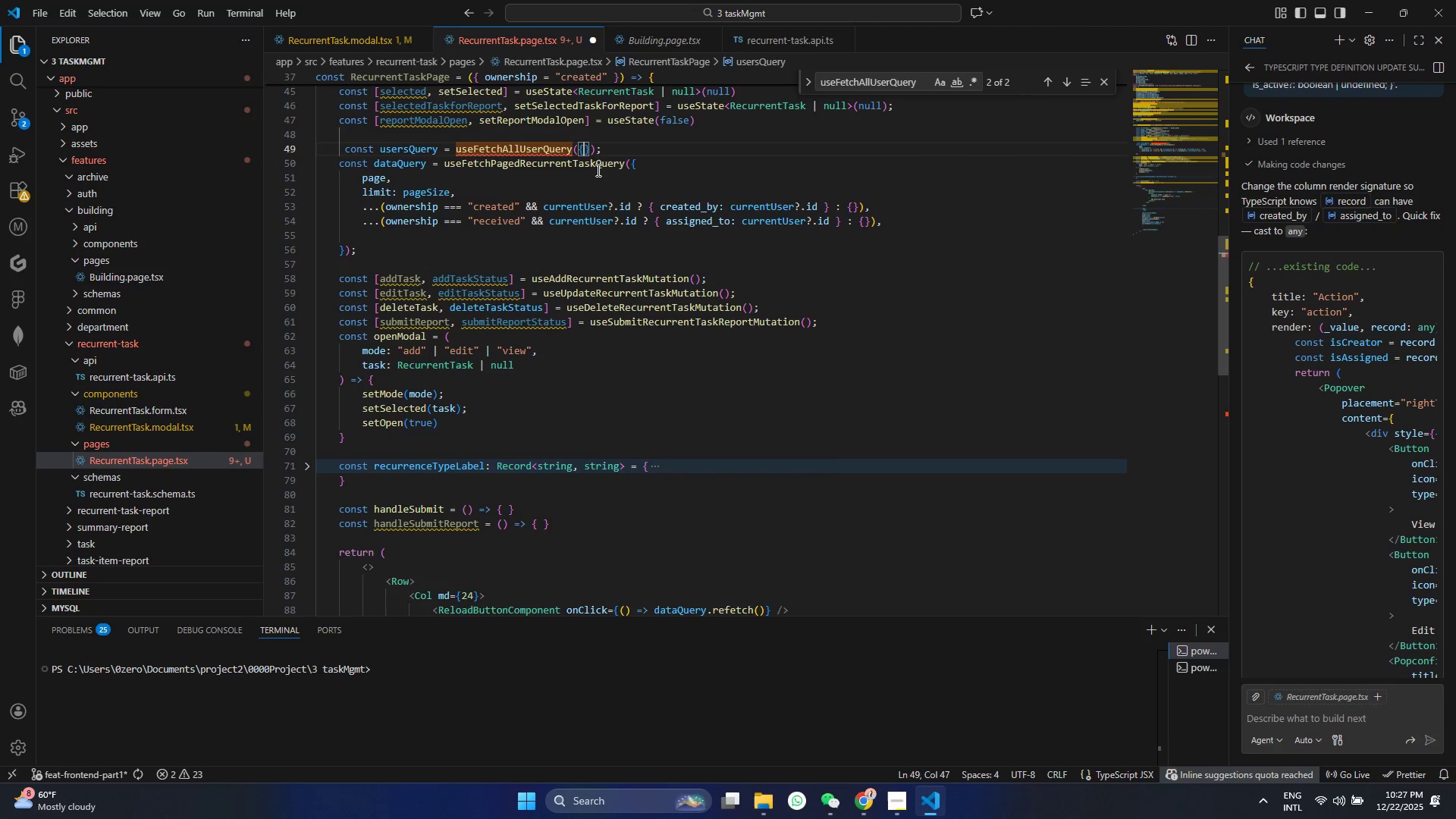 
key(S)
 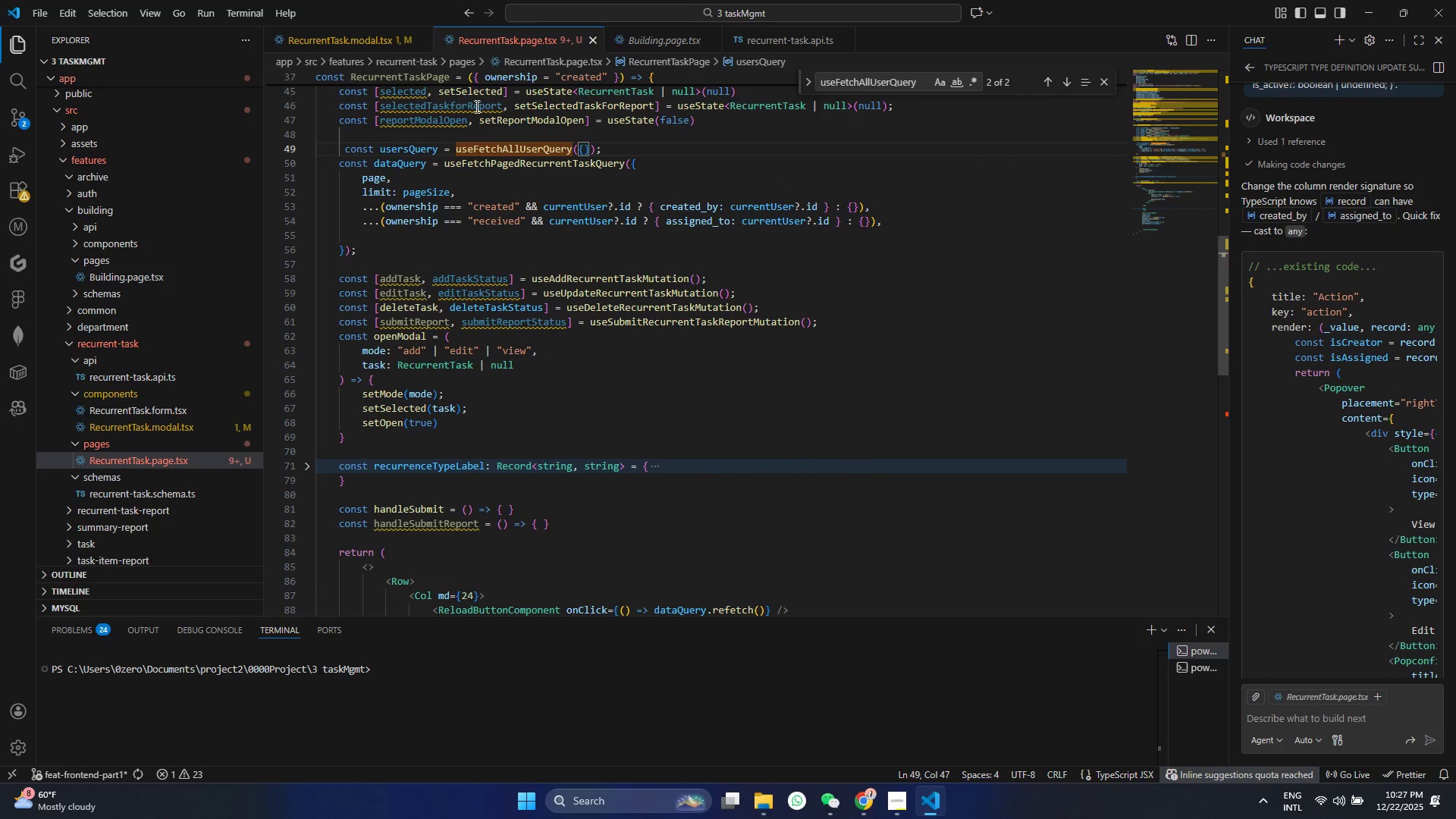 
left_click([473, 250])
 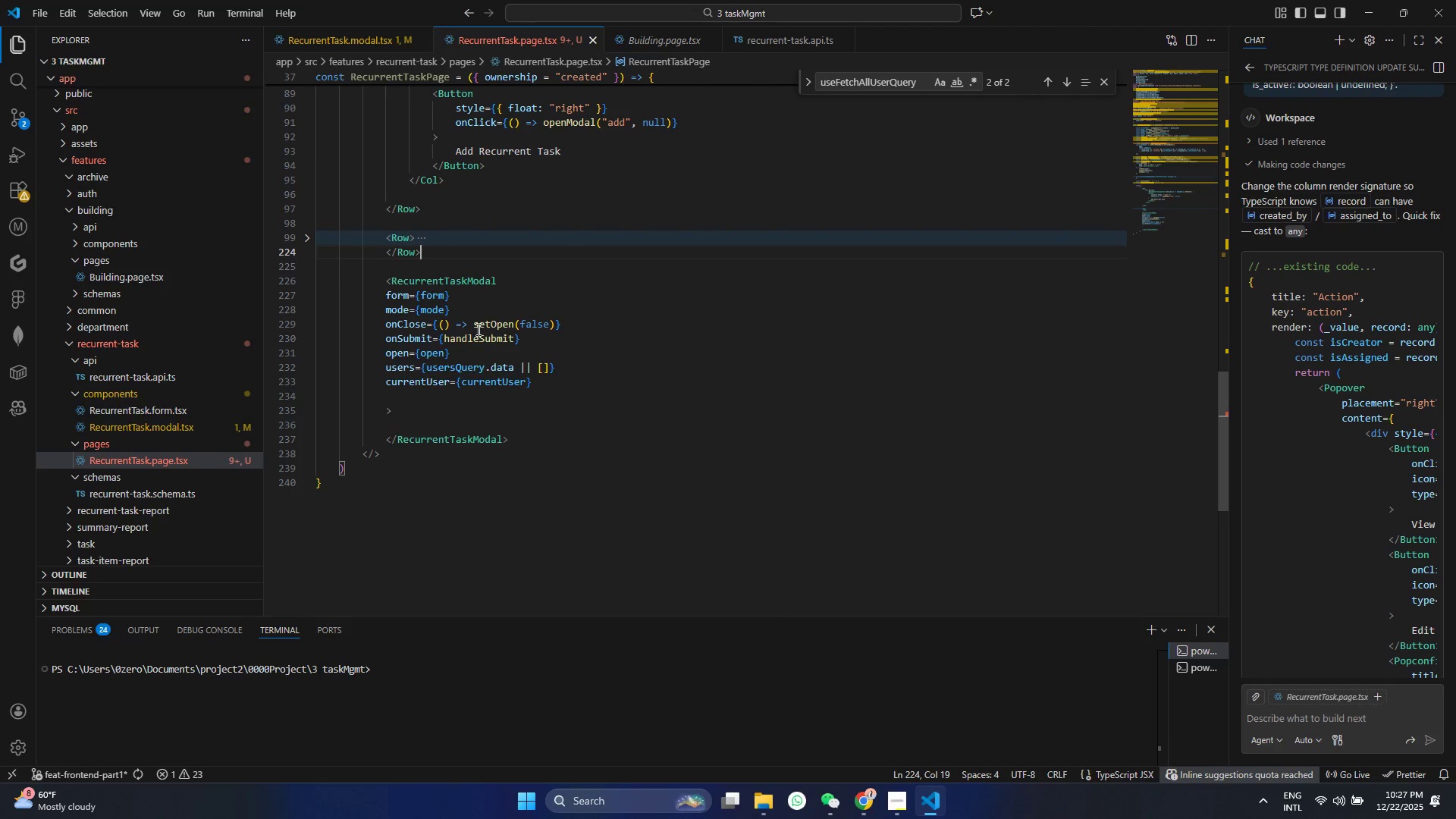 
key(Control+ControlLeft)
 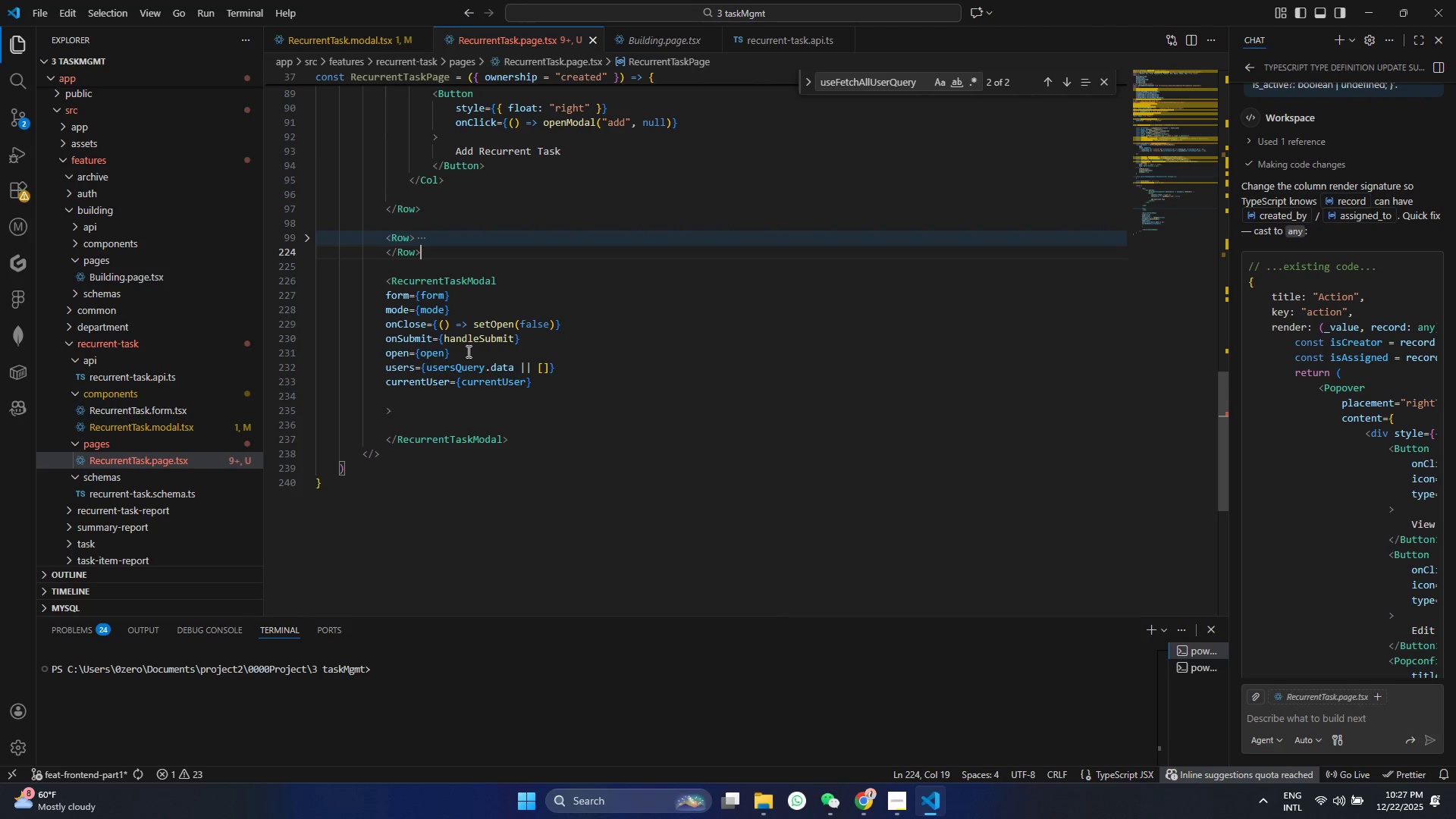 
scroll: coordinate [582, 240], scroll_direction: down, amount: 14.0
 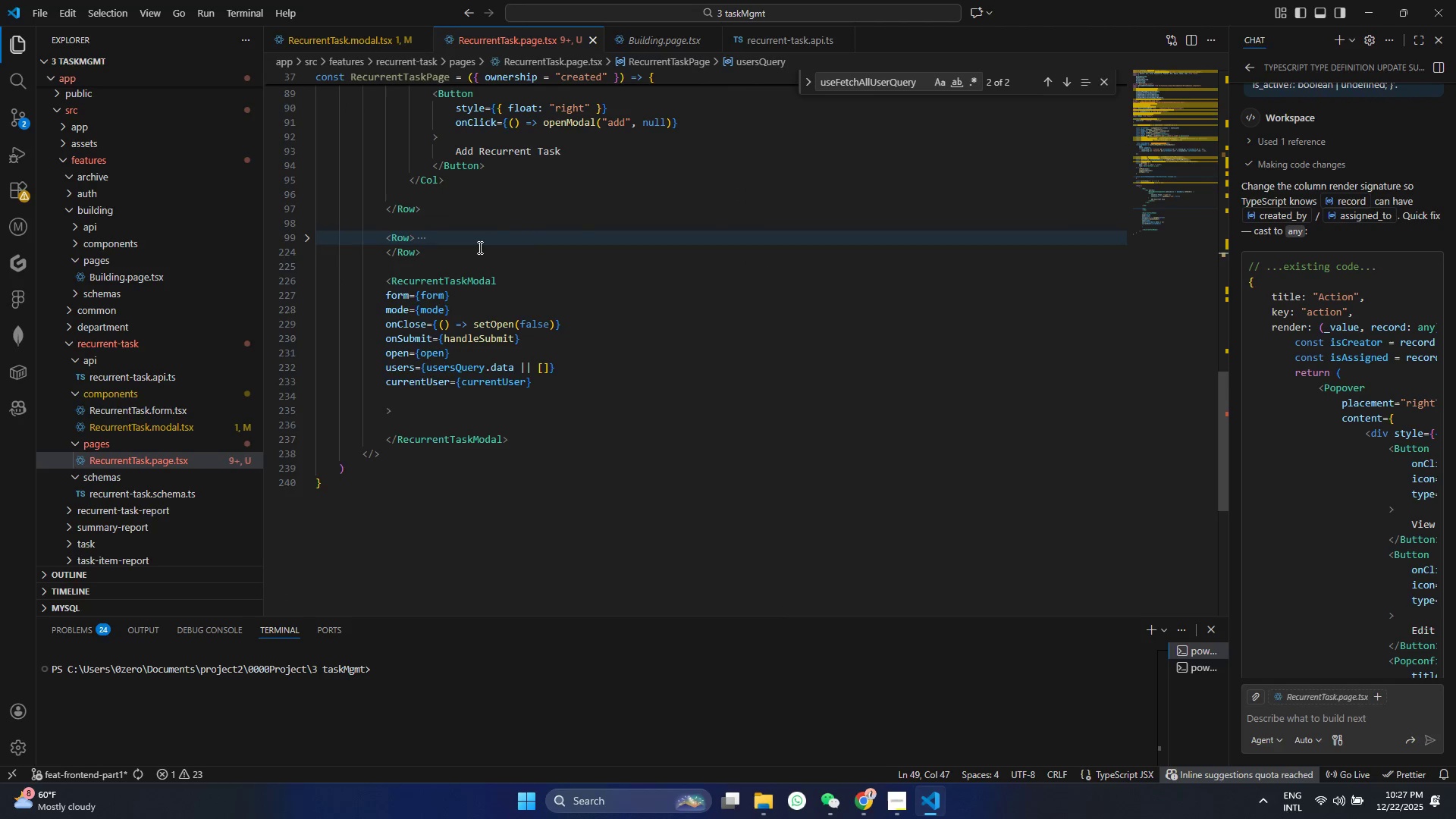 
key(Control+S)
 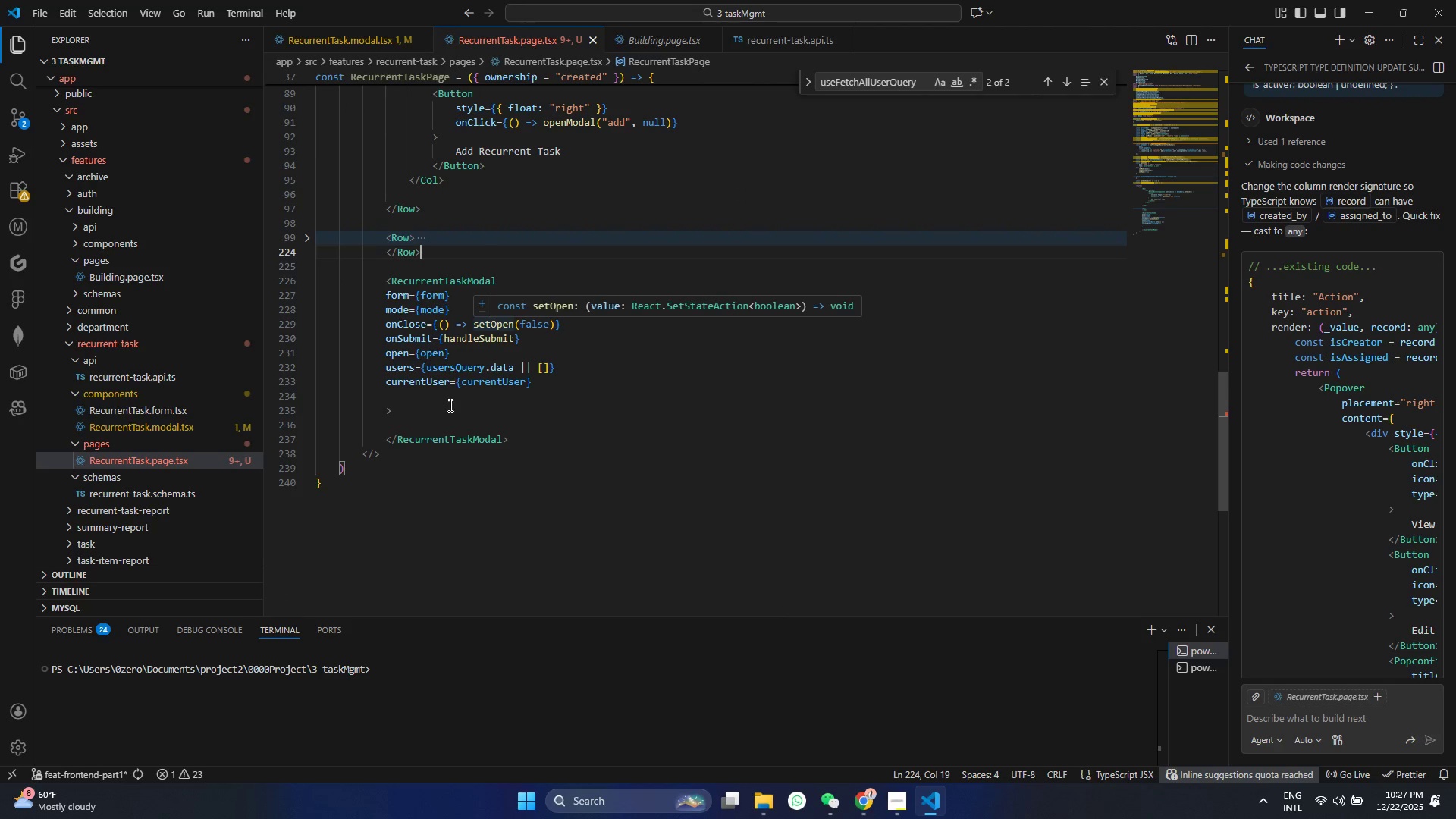 
left_click([435, 422])
 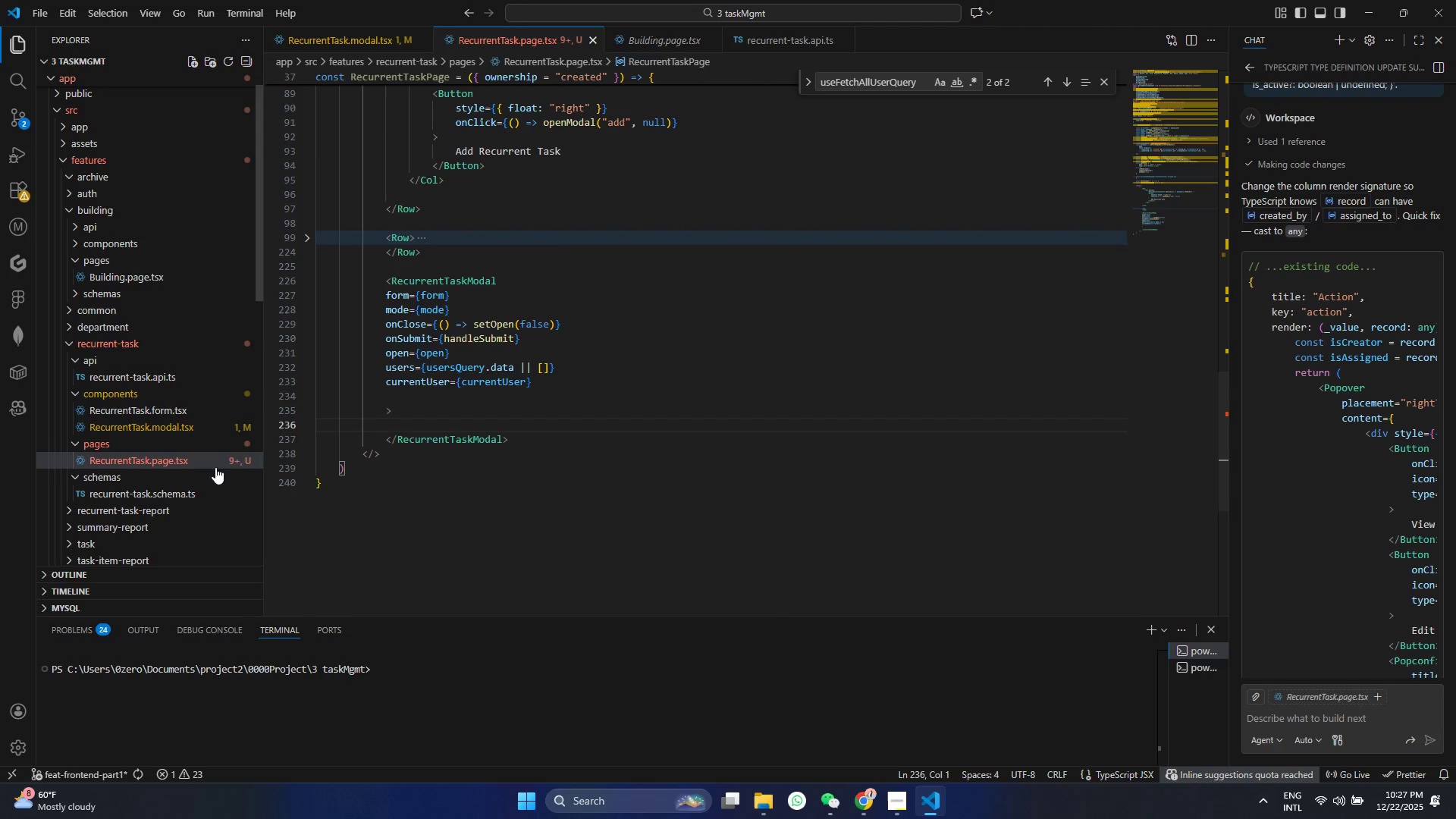 
wait(5.72)
 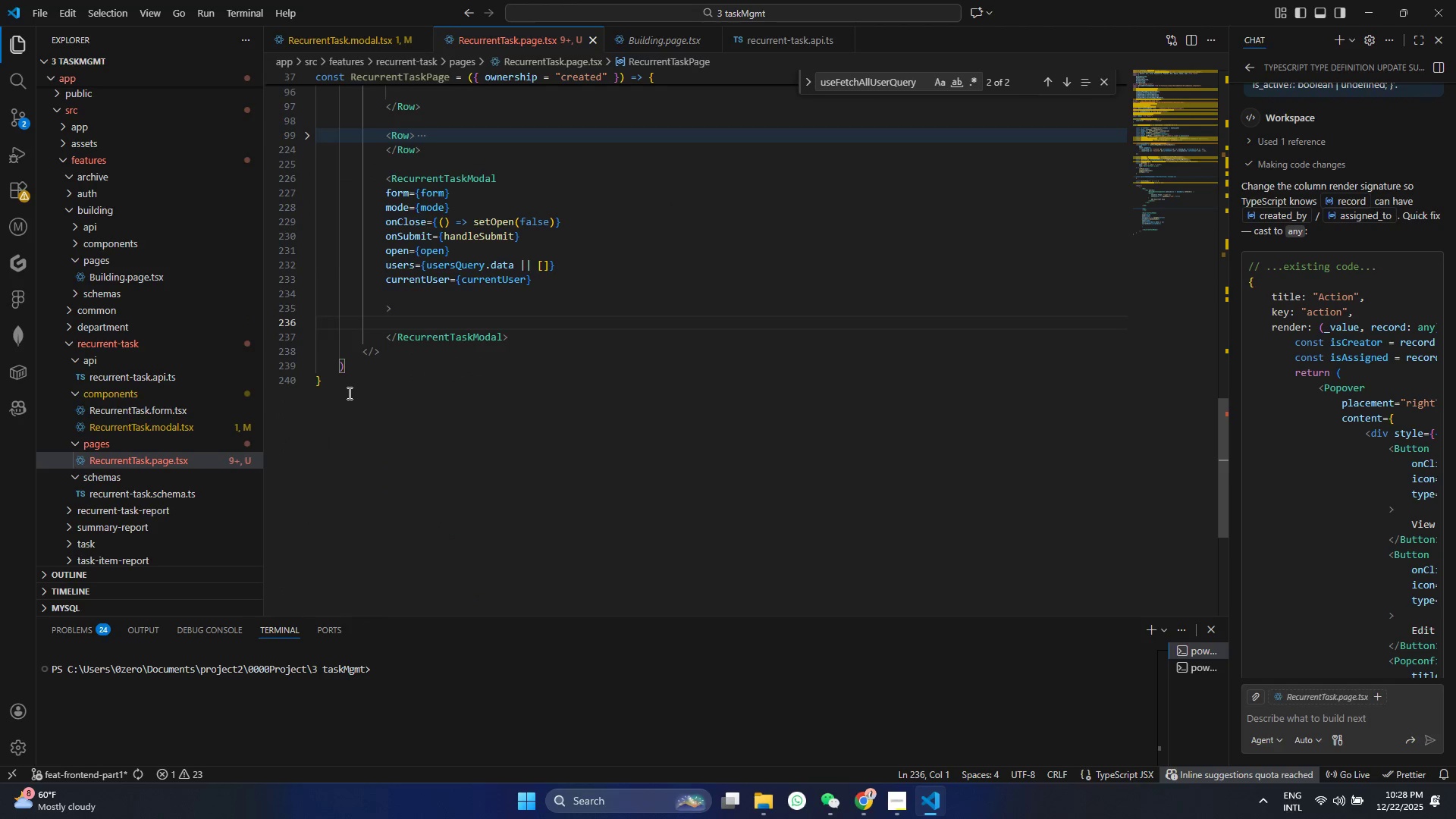 
left_click([348, 393])
 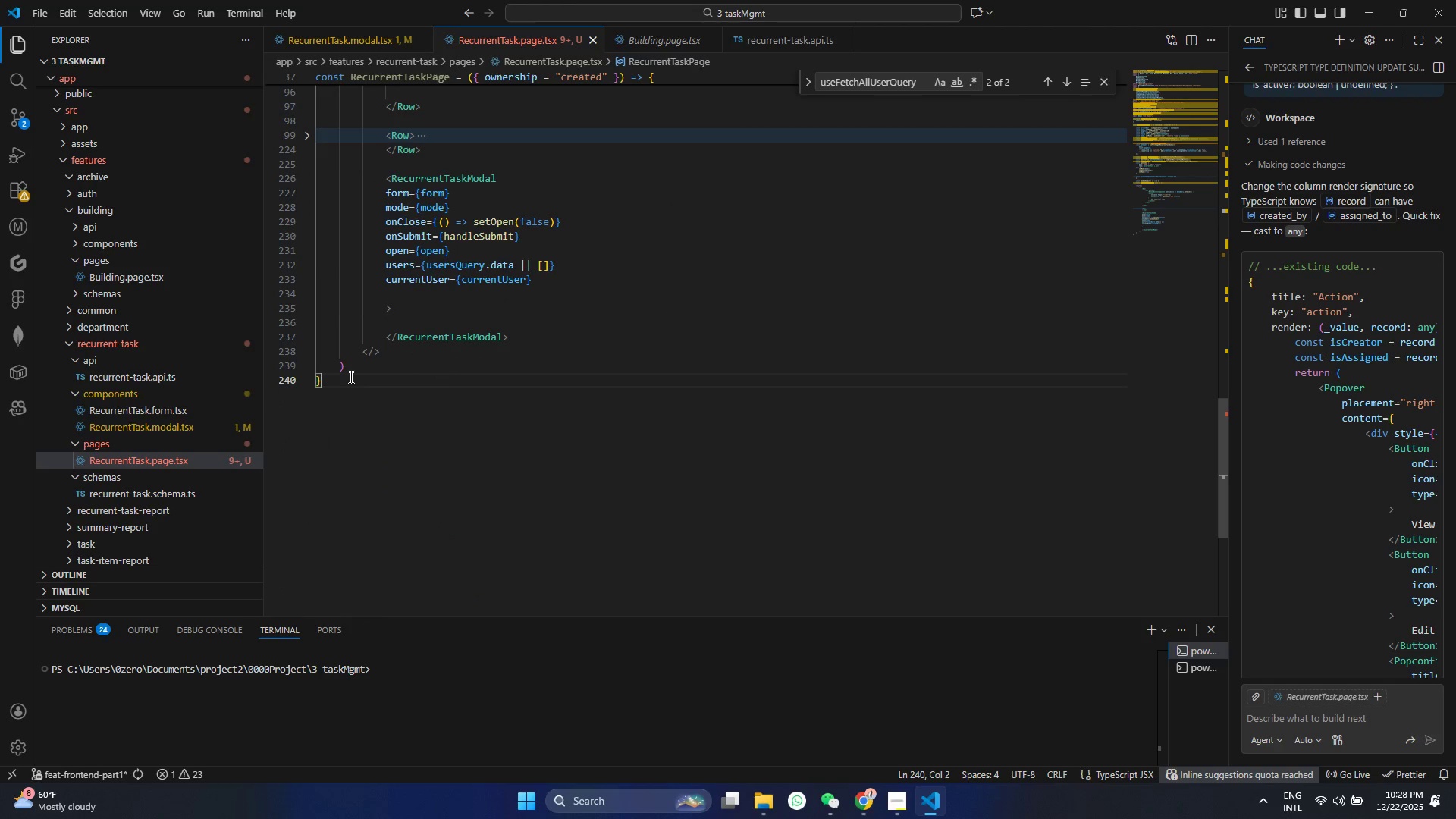 
scroll: coordinate [535, 419], scroll_direction: up, amount: 3.0
 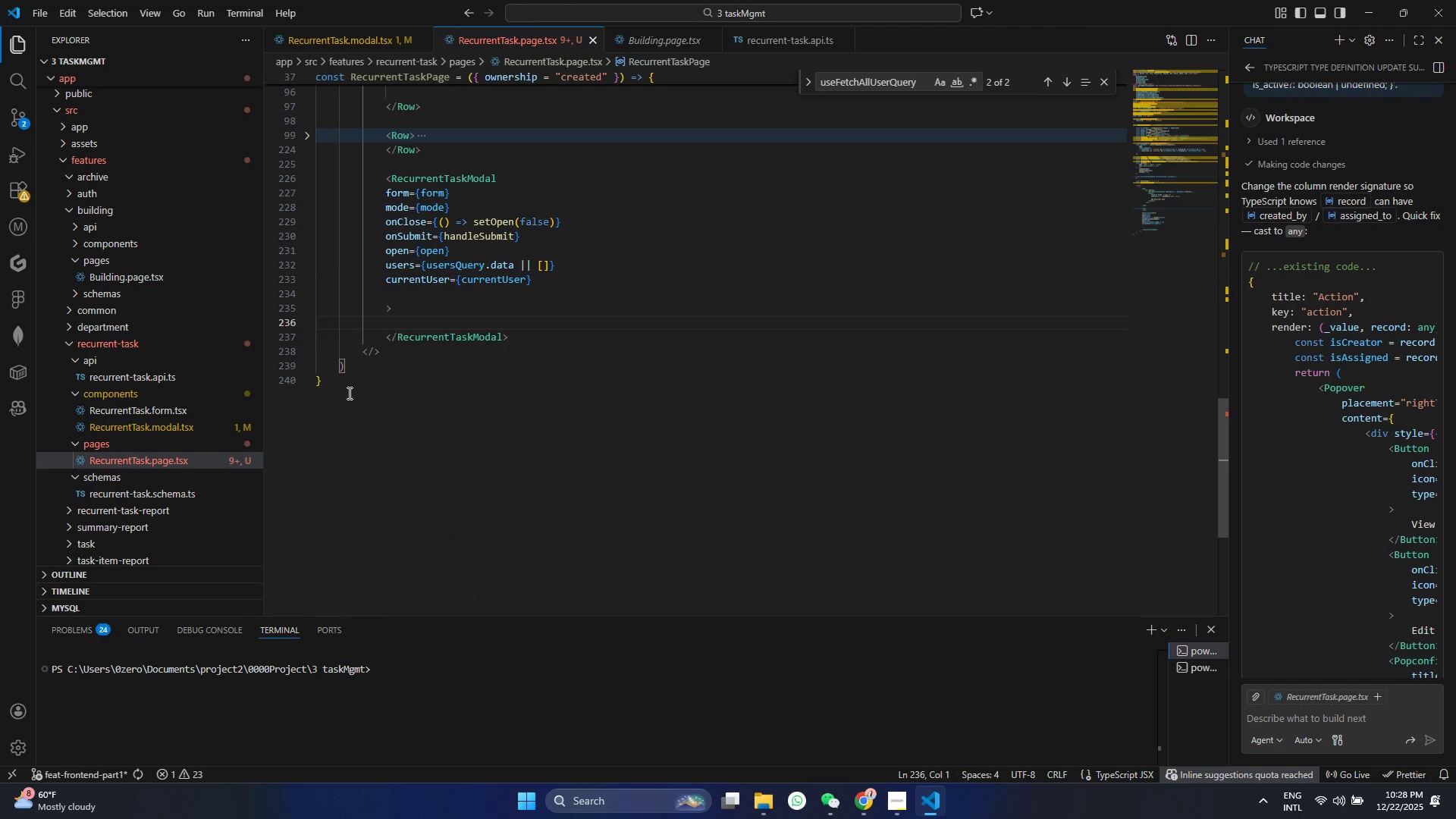 
double_click([350, 376])
 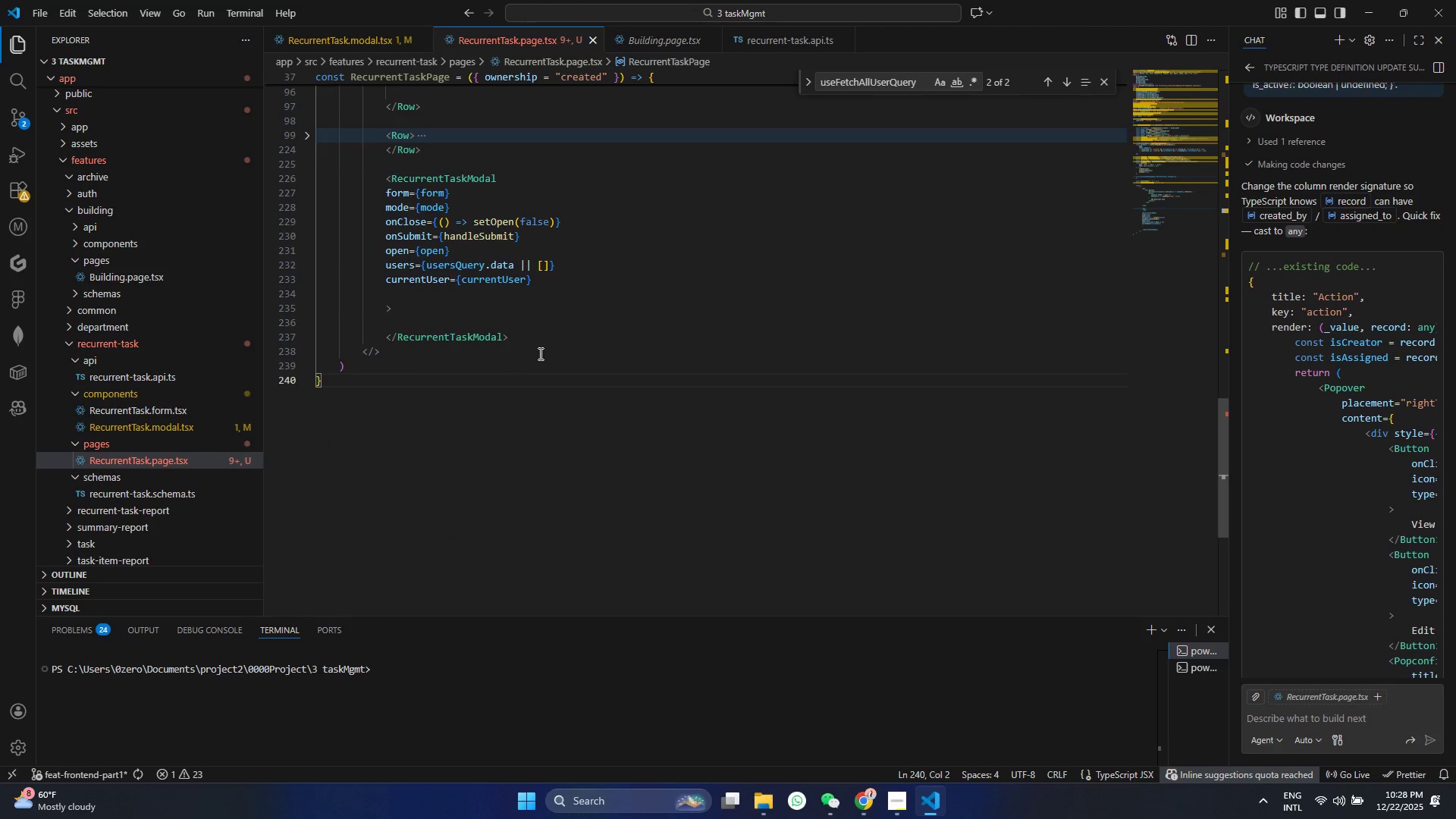 
left_click([524, 336])
 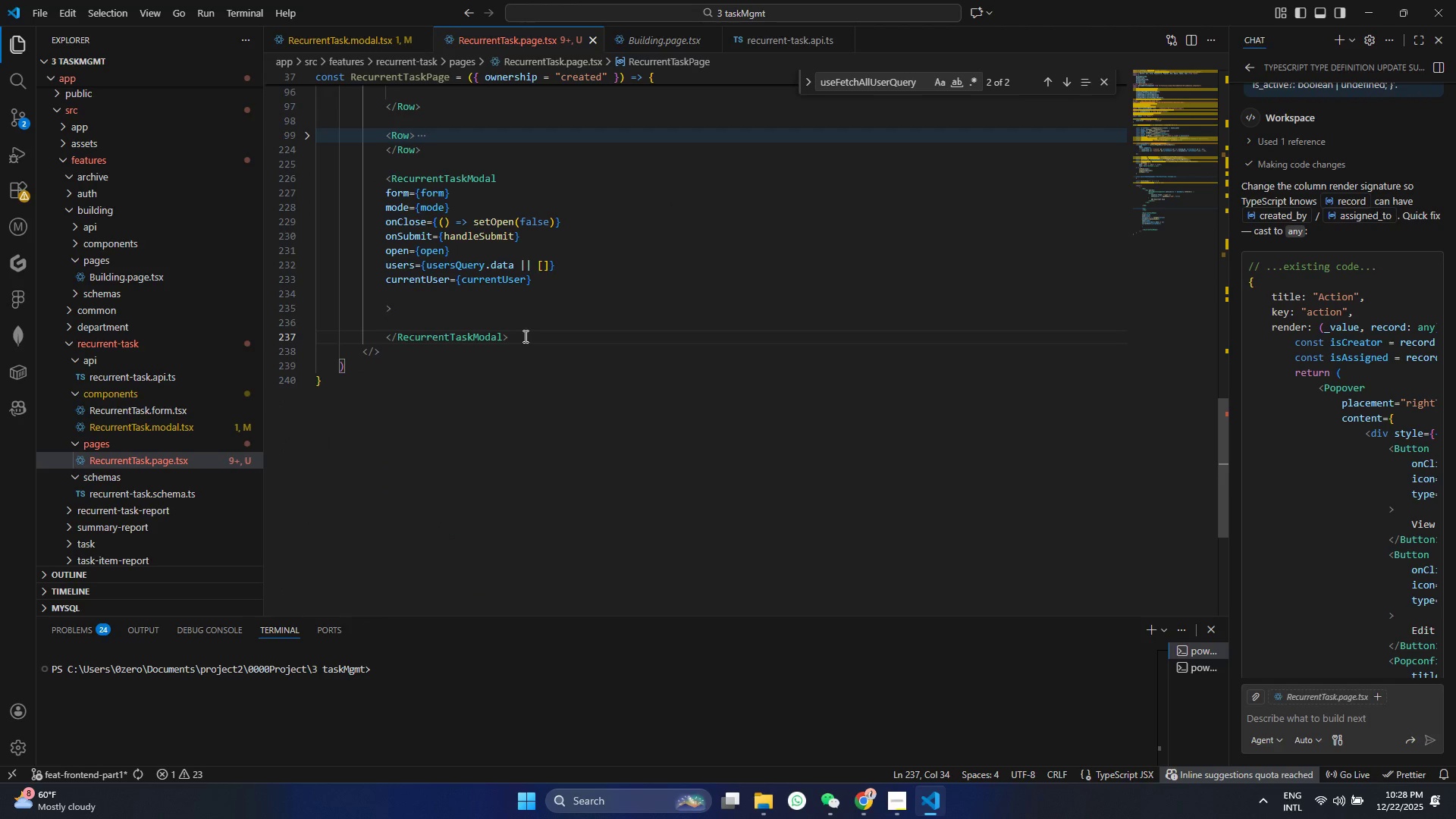 
wait(5.05)
 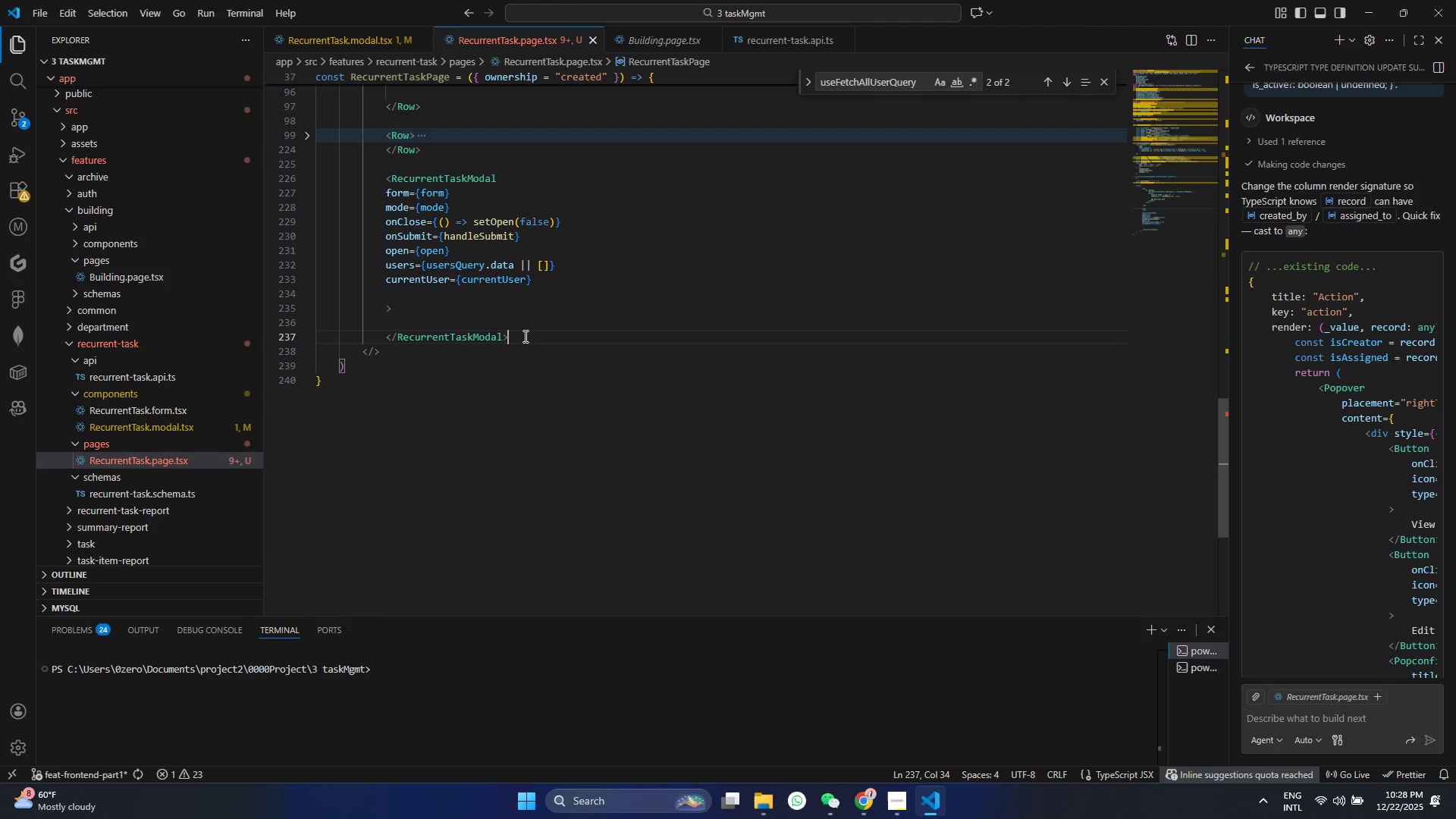 
key(Enter)
 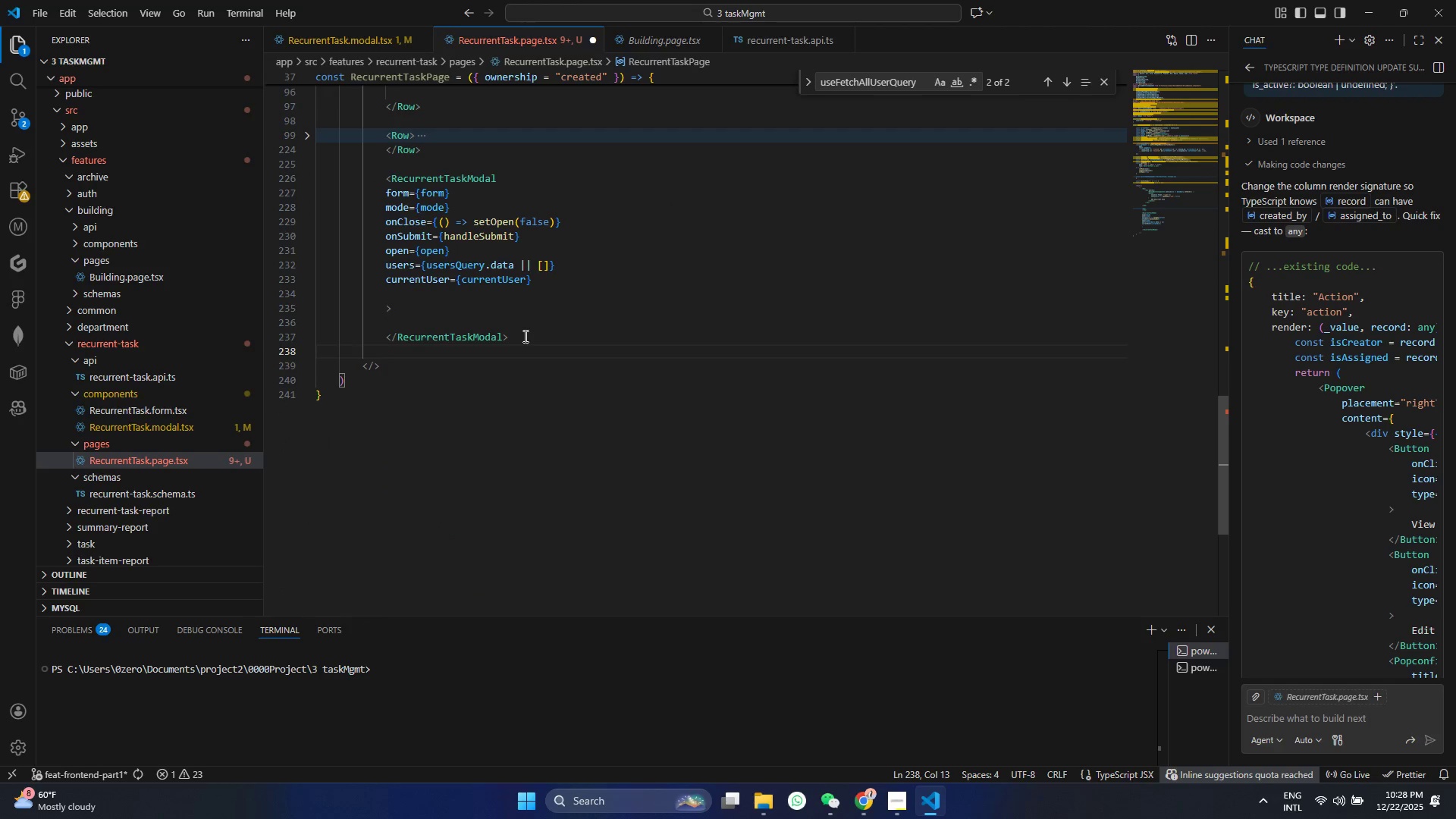 
type(<m)
key(Backspace)
type(Modl)
 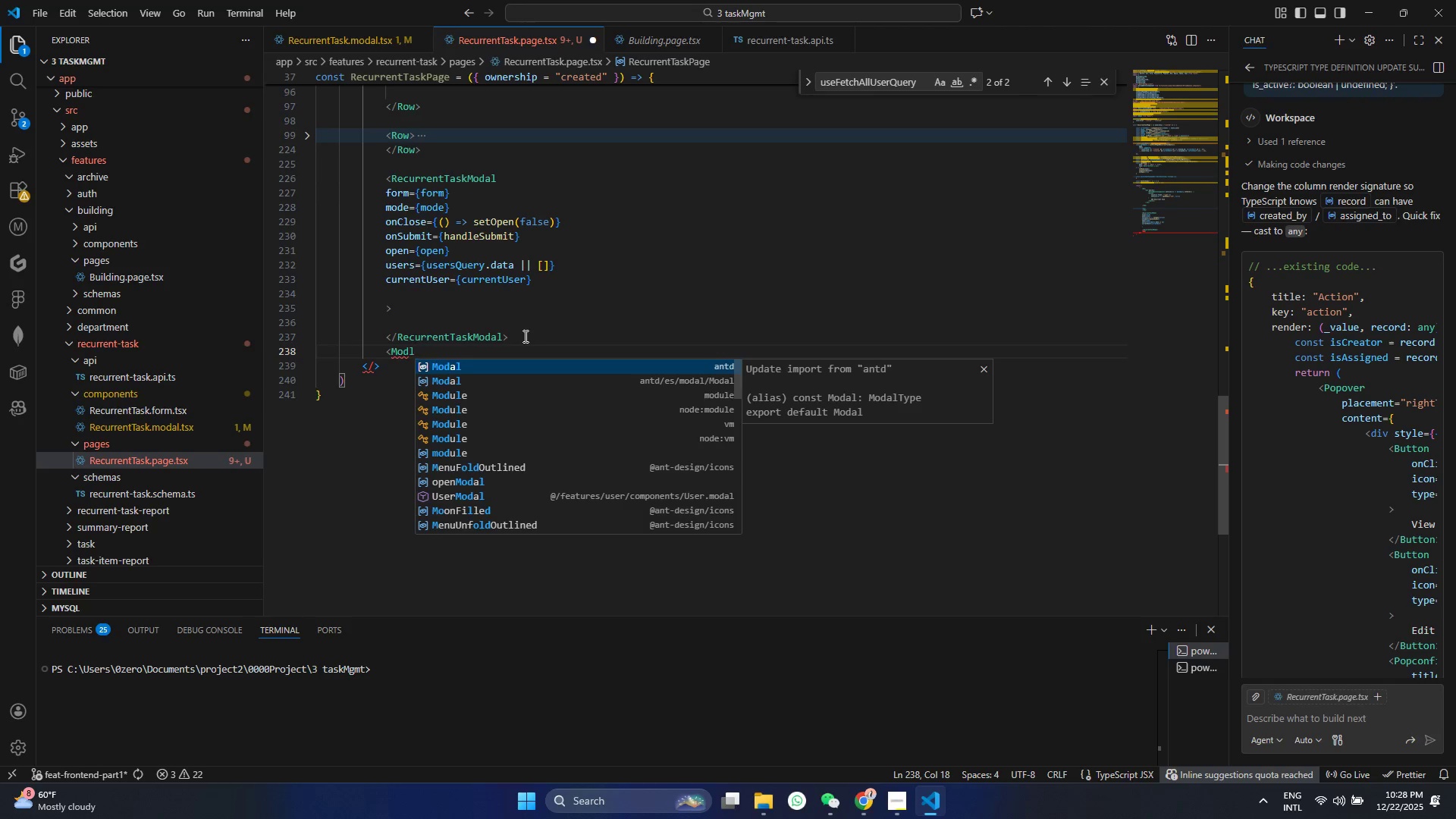 
 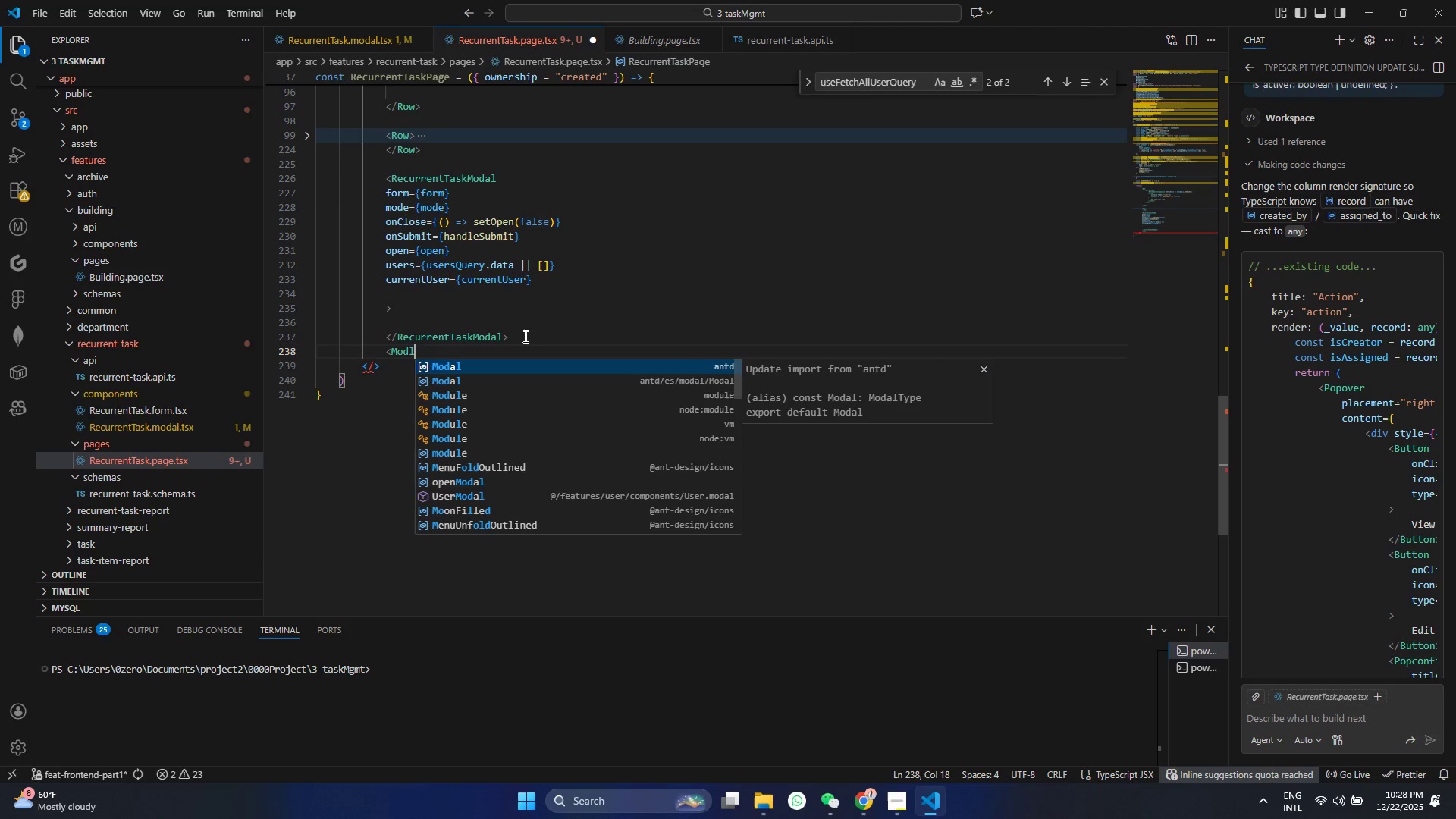 
key(Enter)
 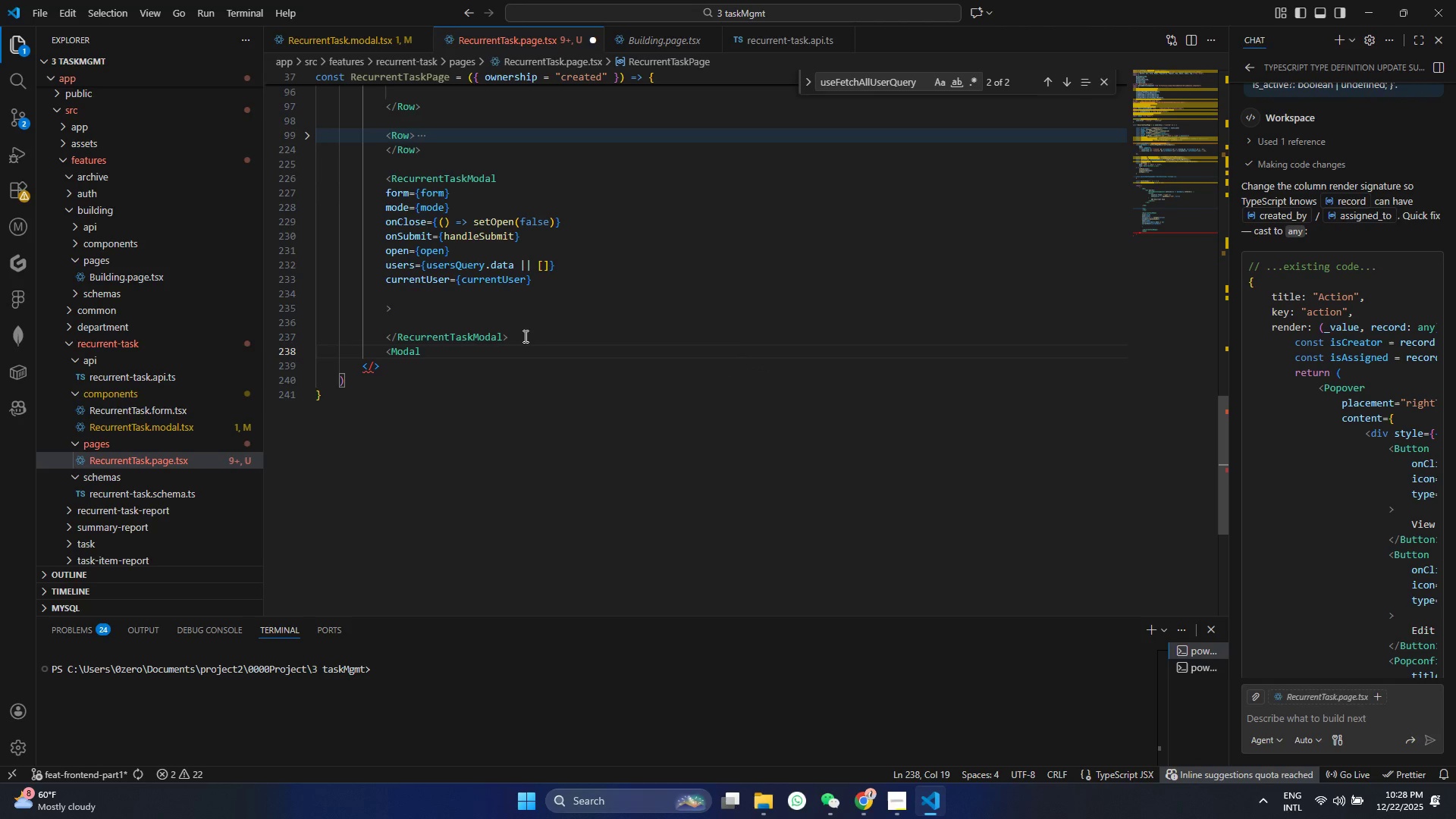 
key(Shift+Period)
 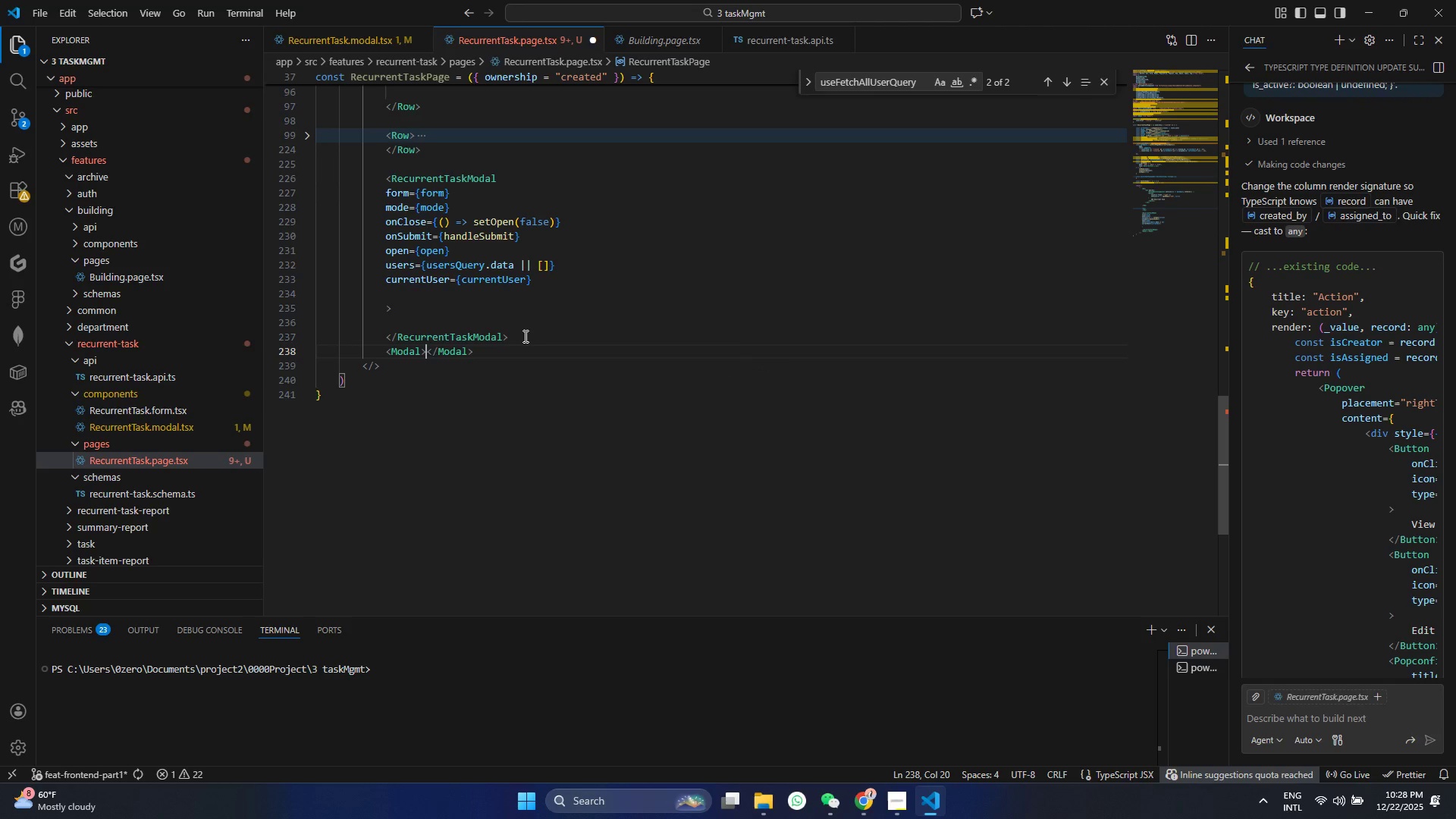 
key(Enter)
 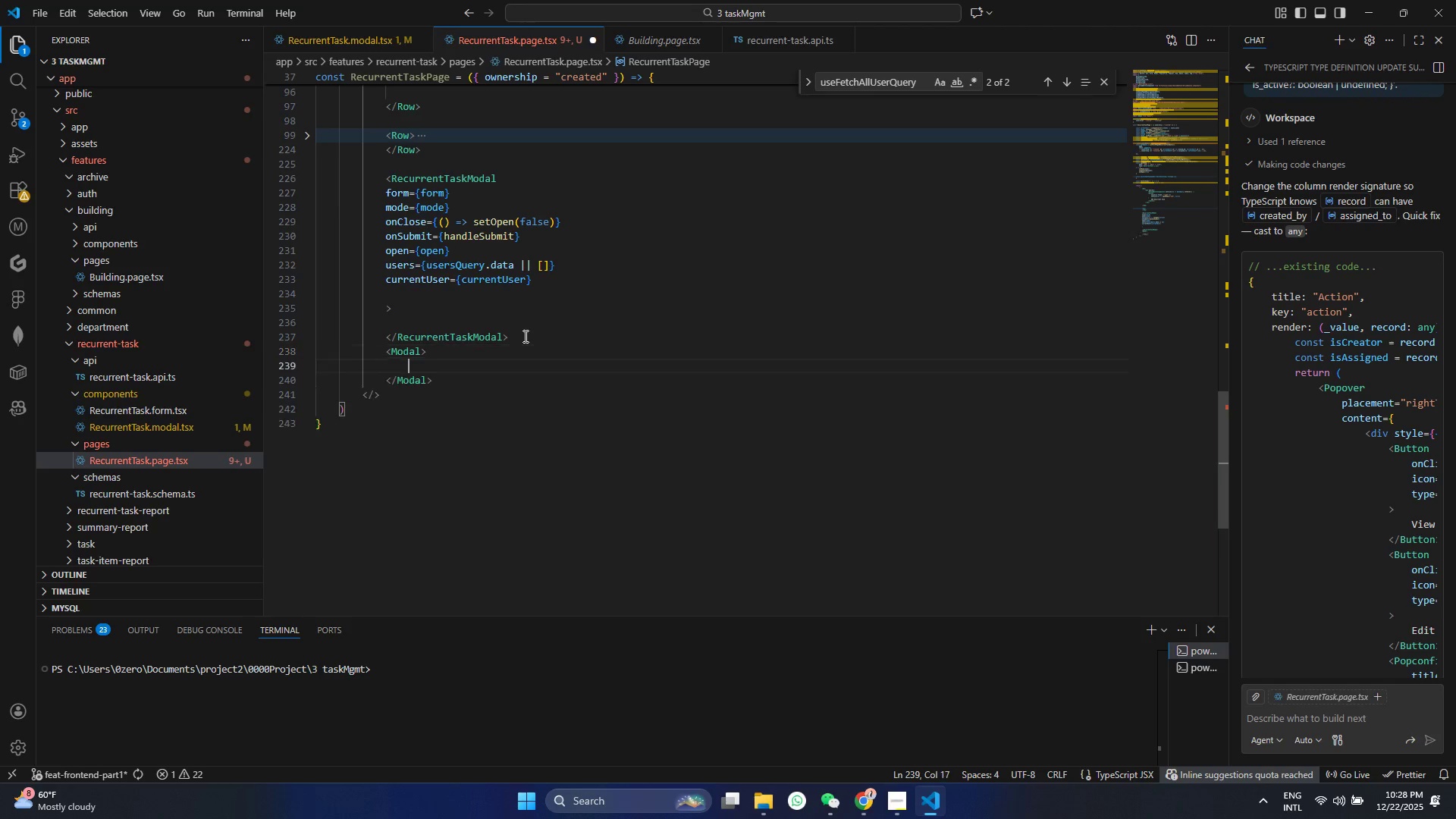 
key(Enter)
 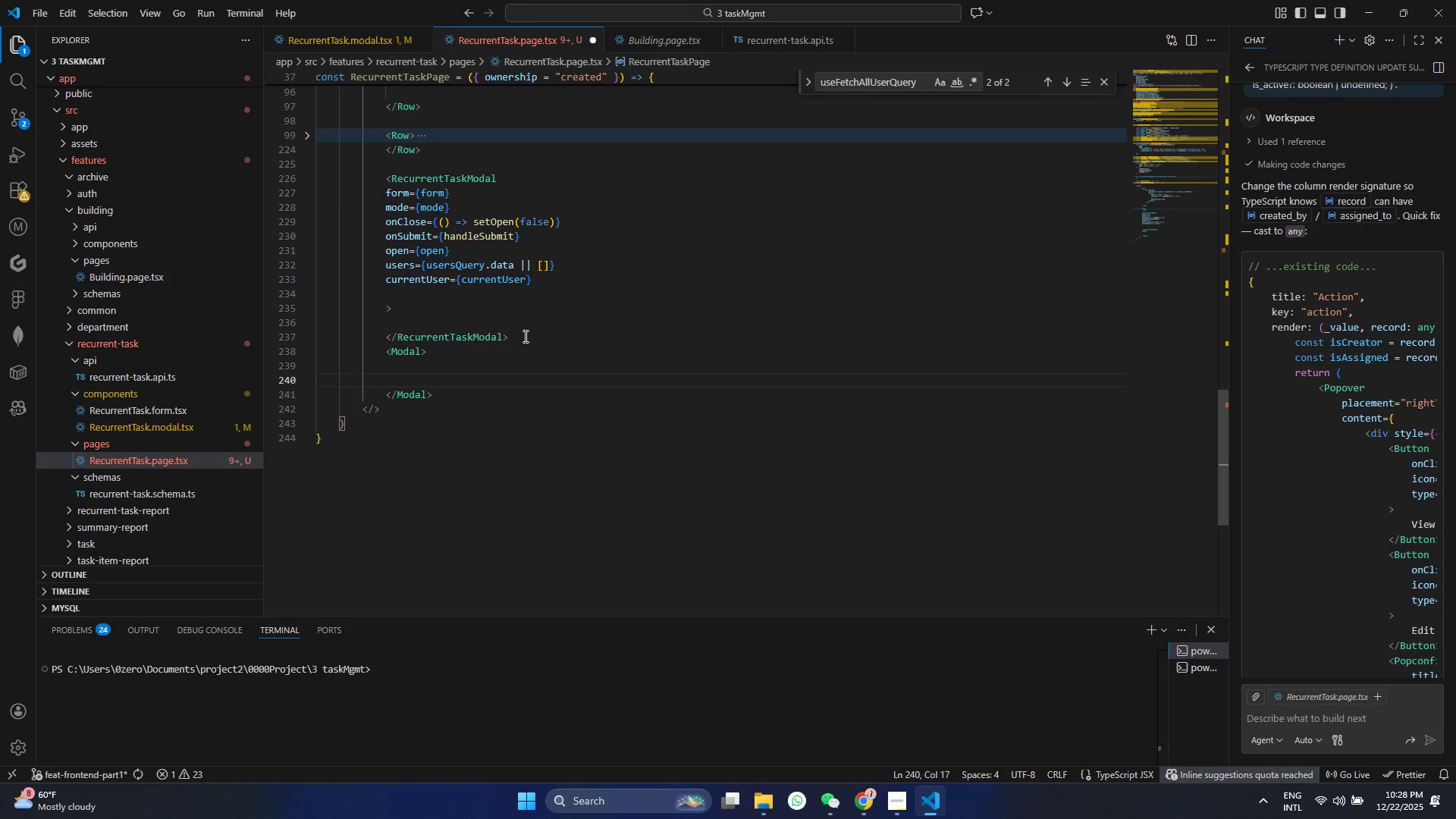 
key(ArrowUp)
 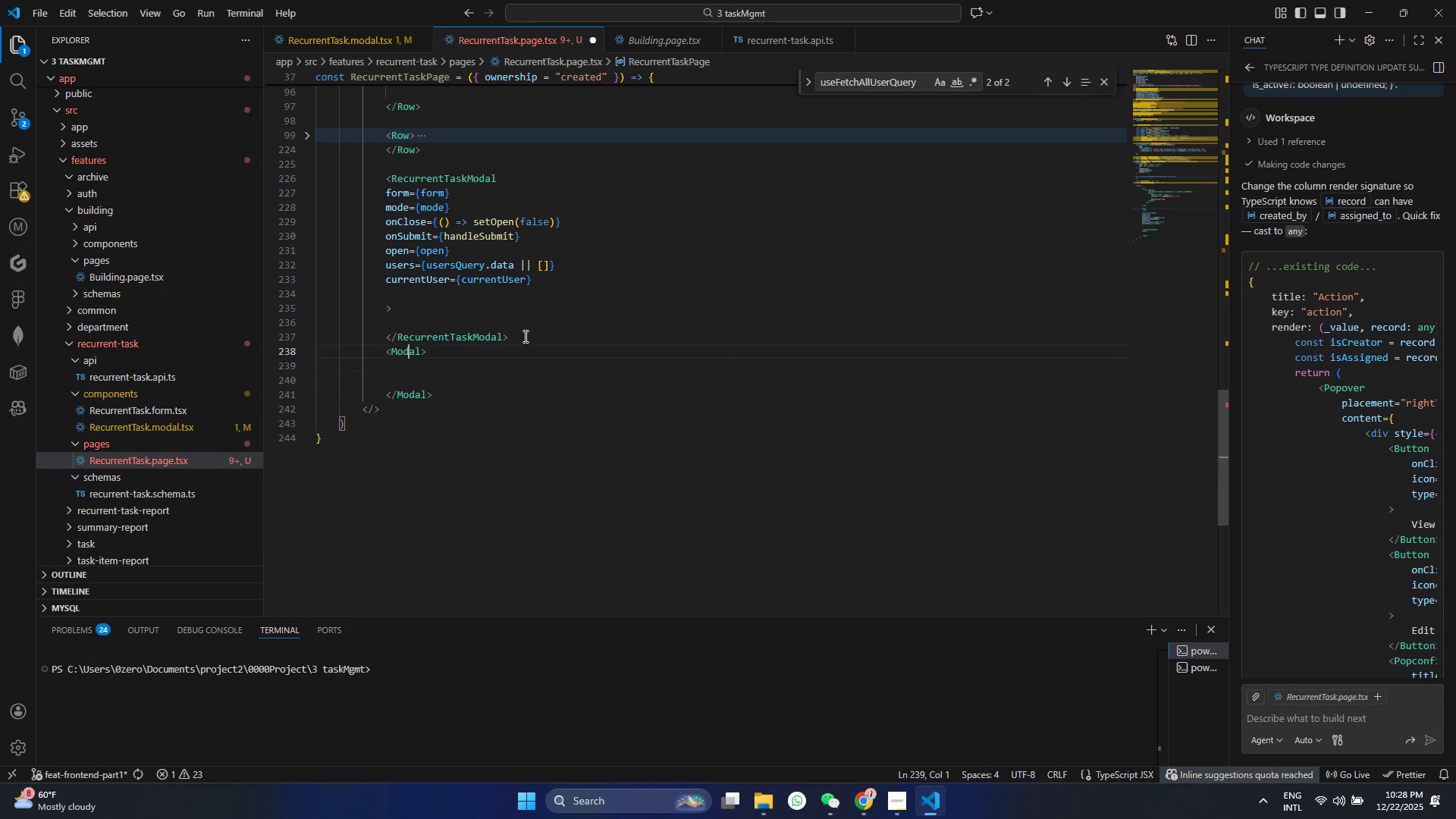 
key(ArrowUp)
 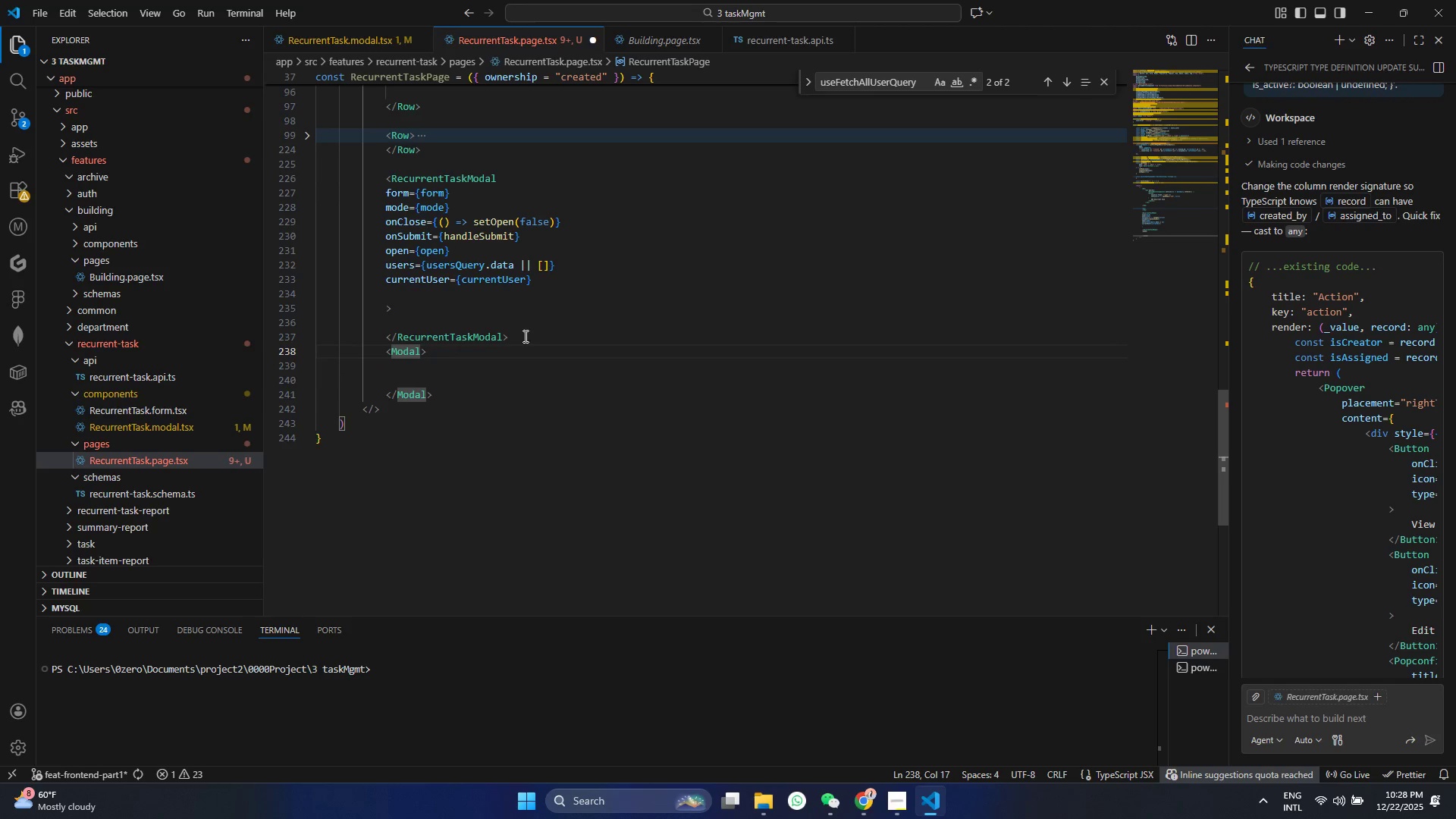 
key(ArrowRight)
 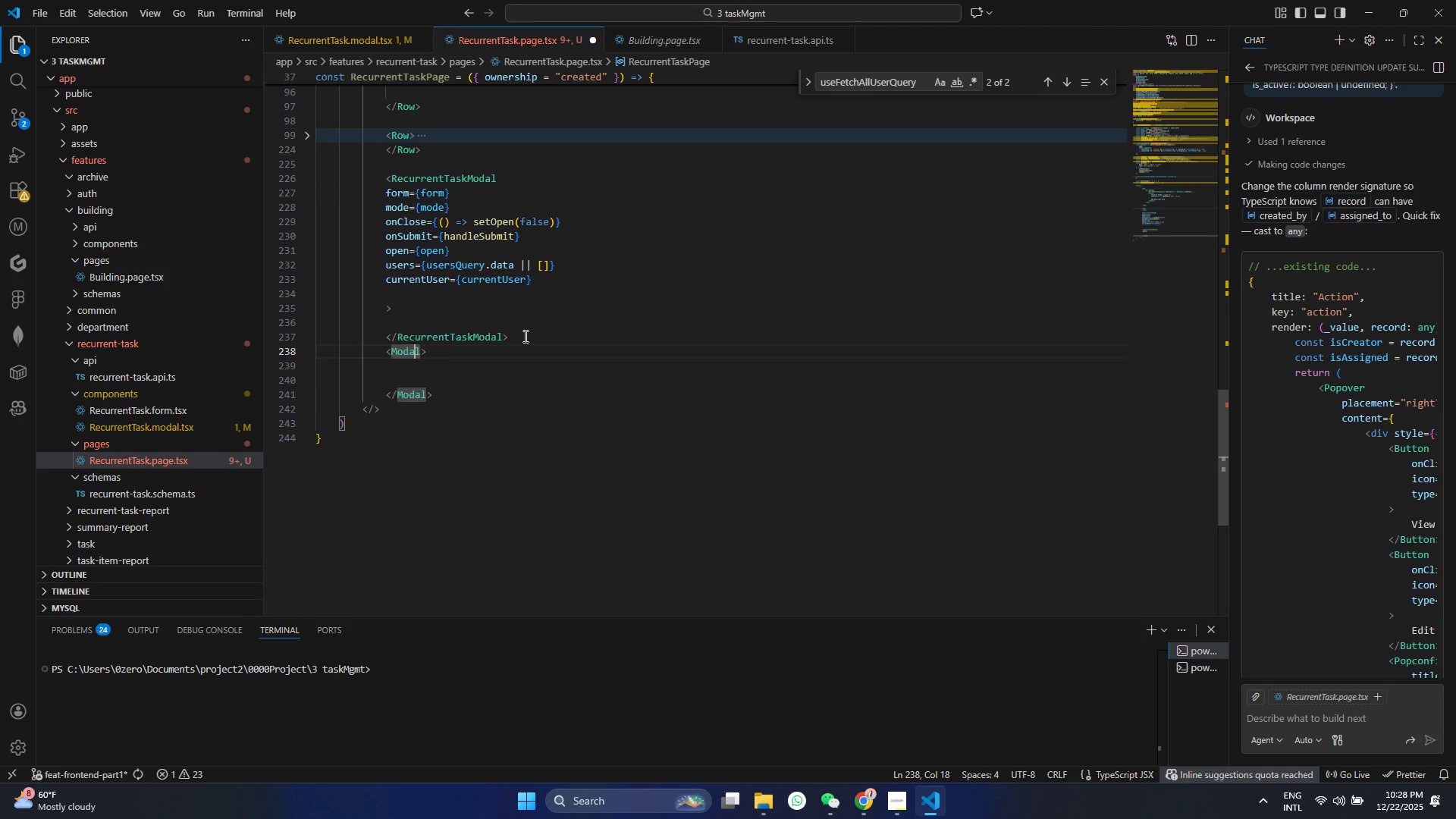 
key(ArrowRight)
 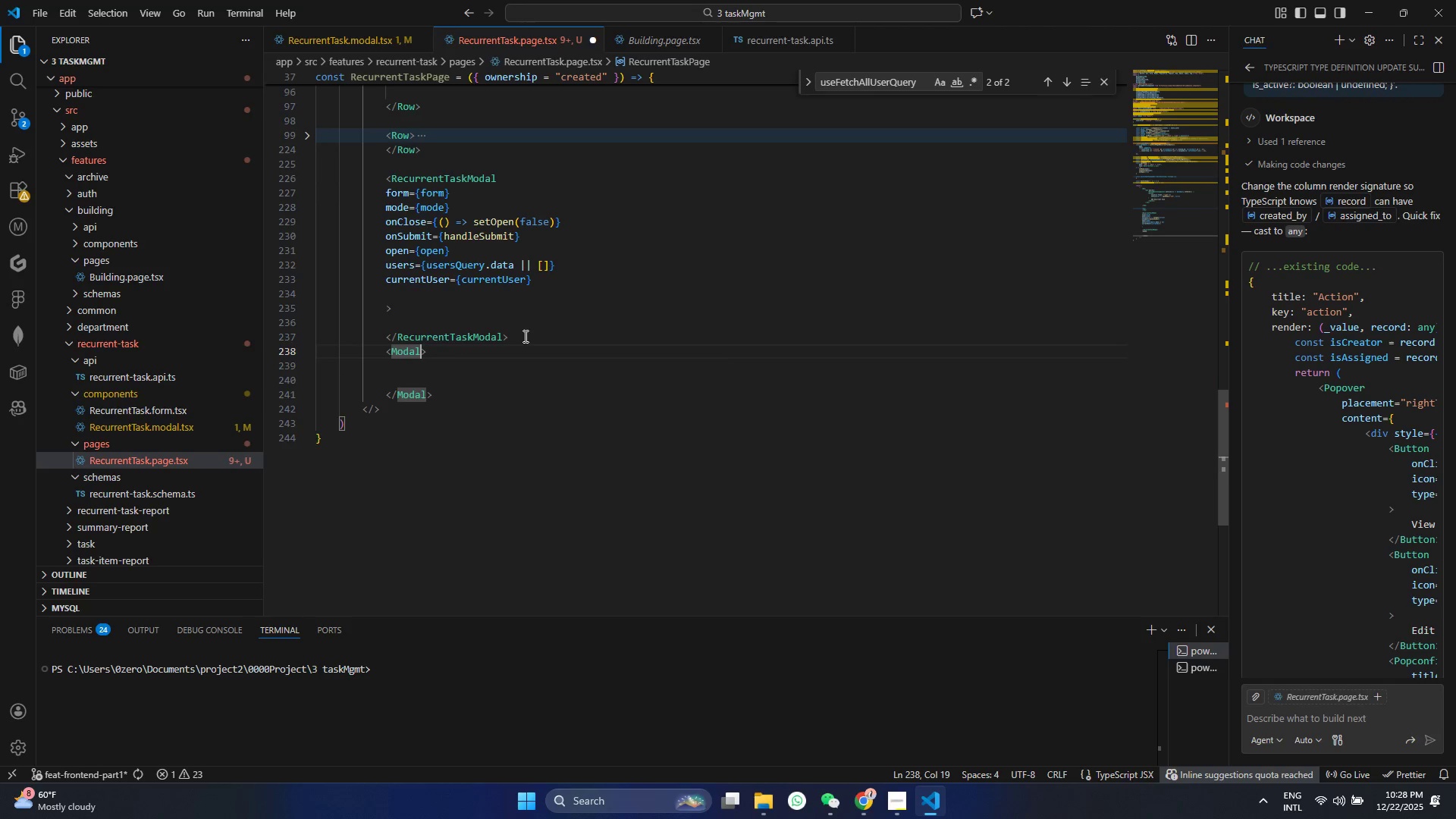 
key(Enter)
 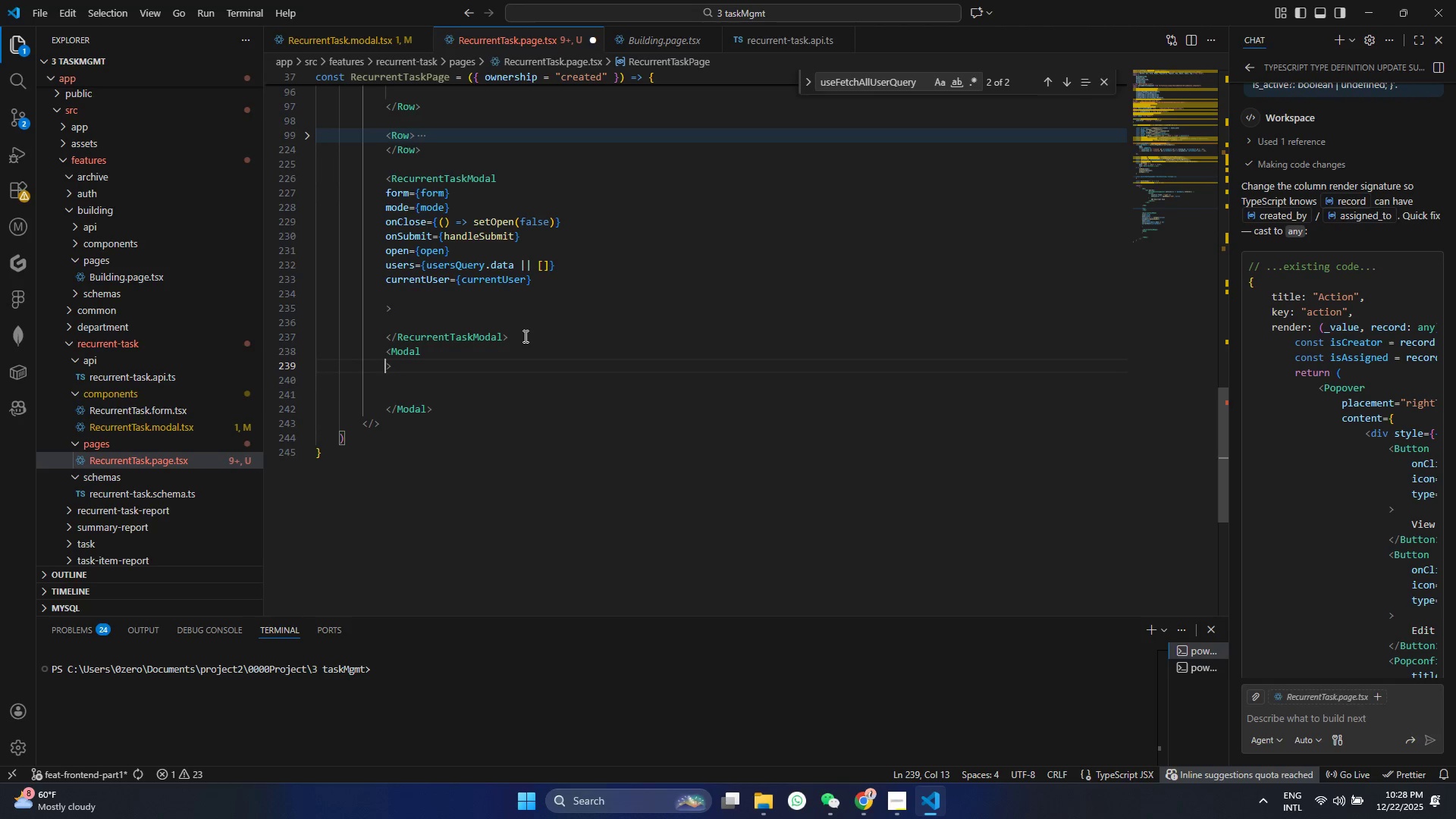 
key(Enter)
 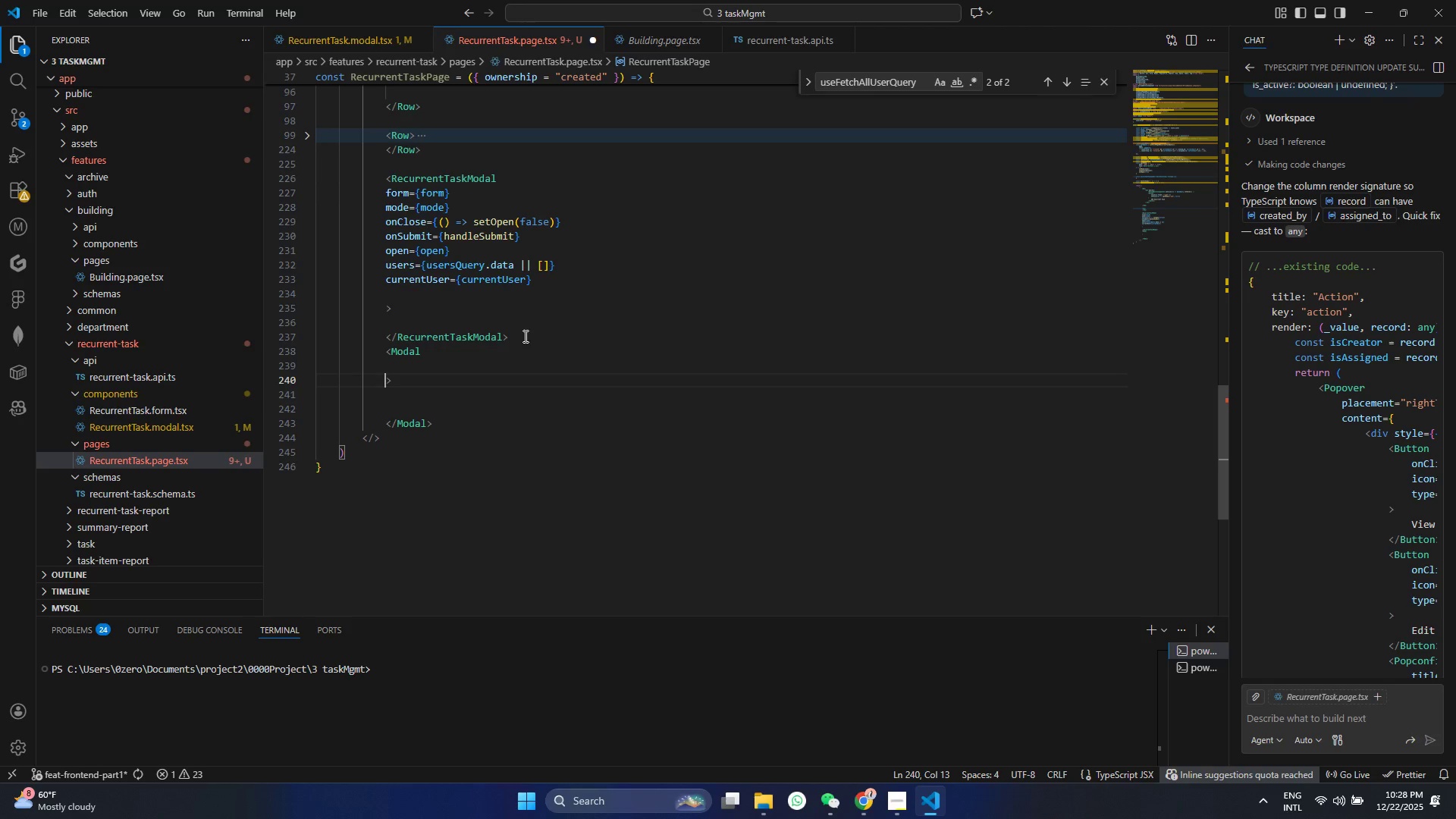 
key(ArrowUp)
 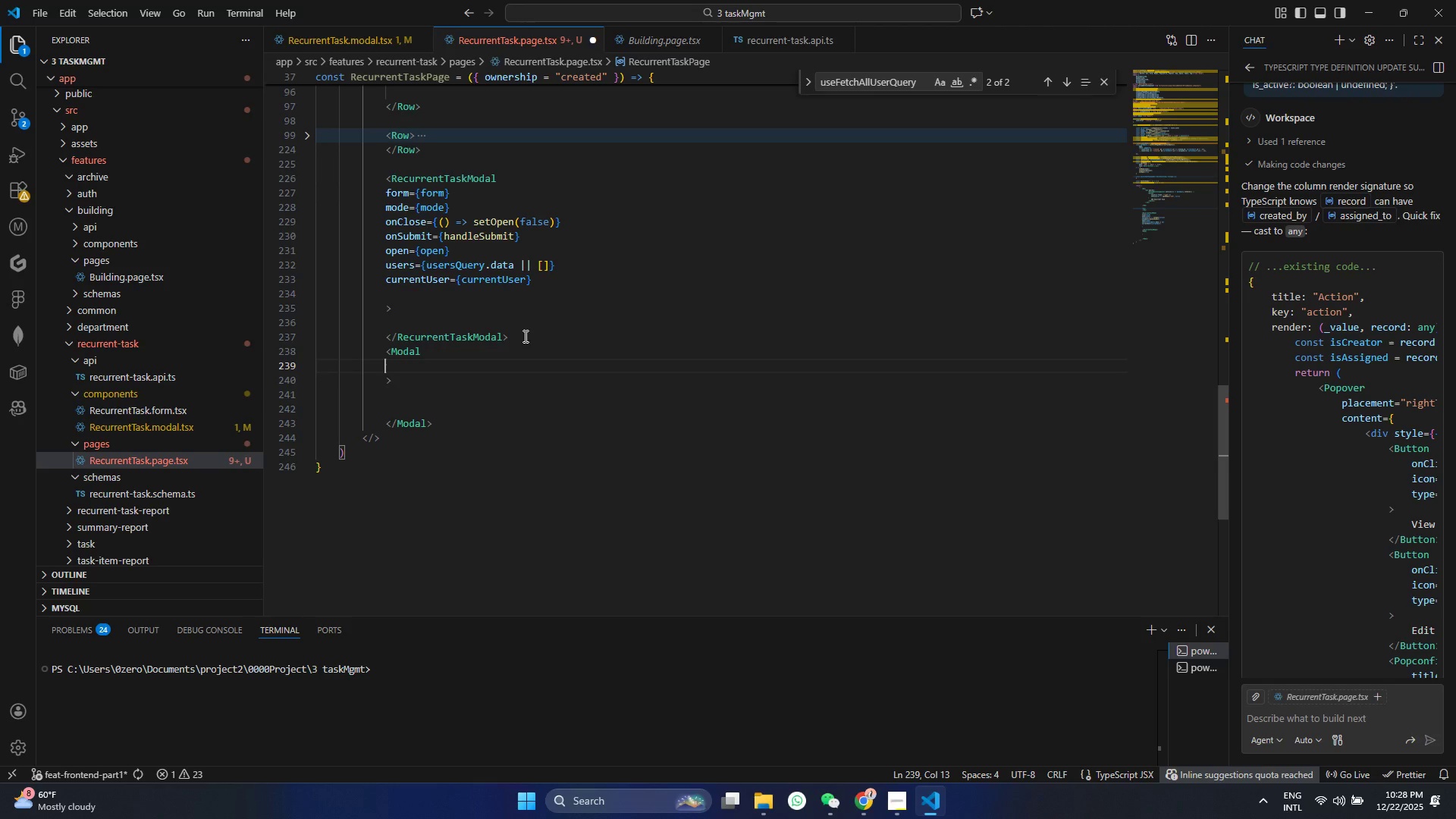 
type(ti)
 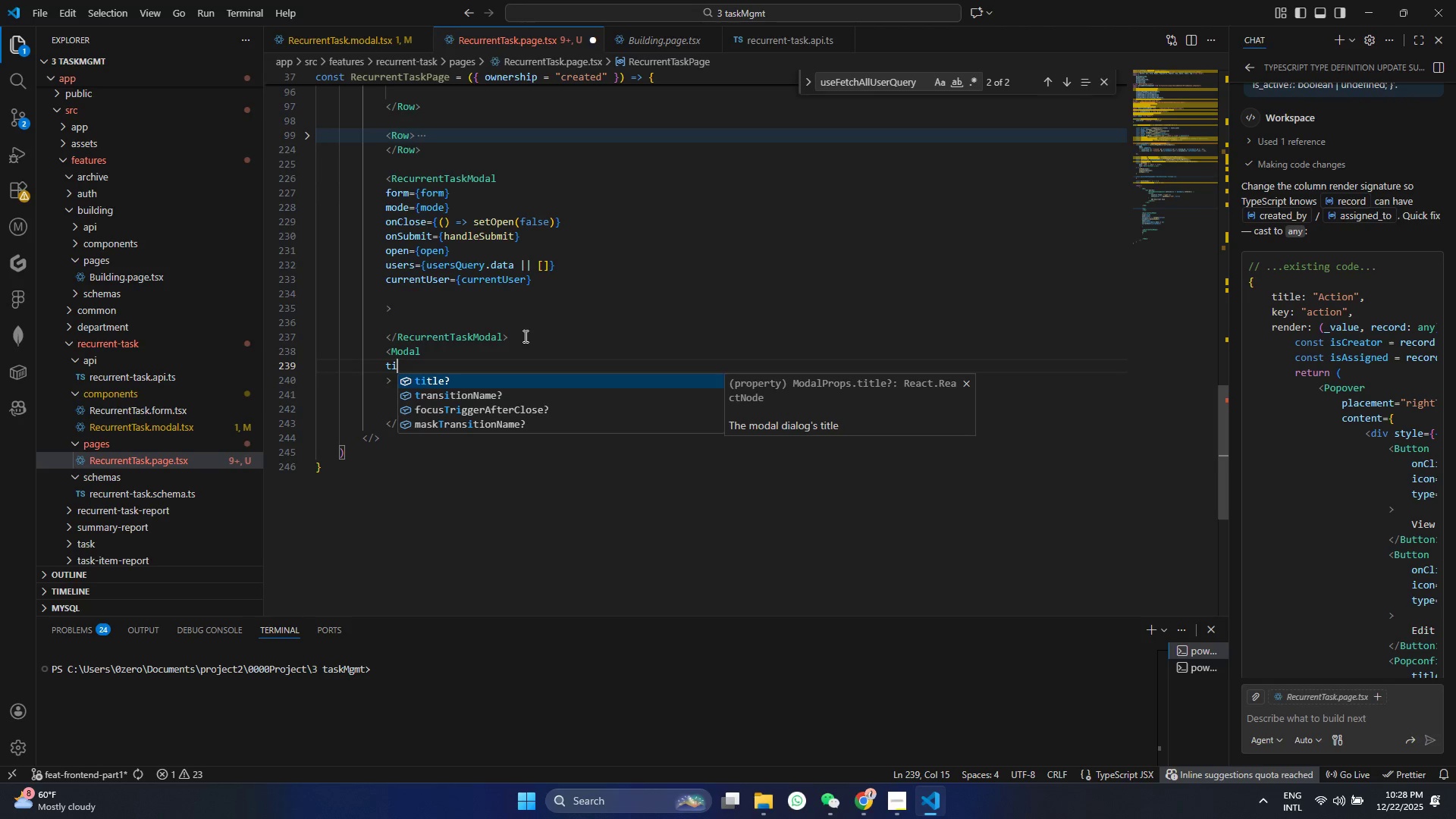 
key(Enter)
 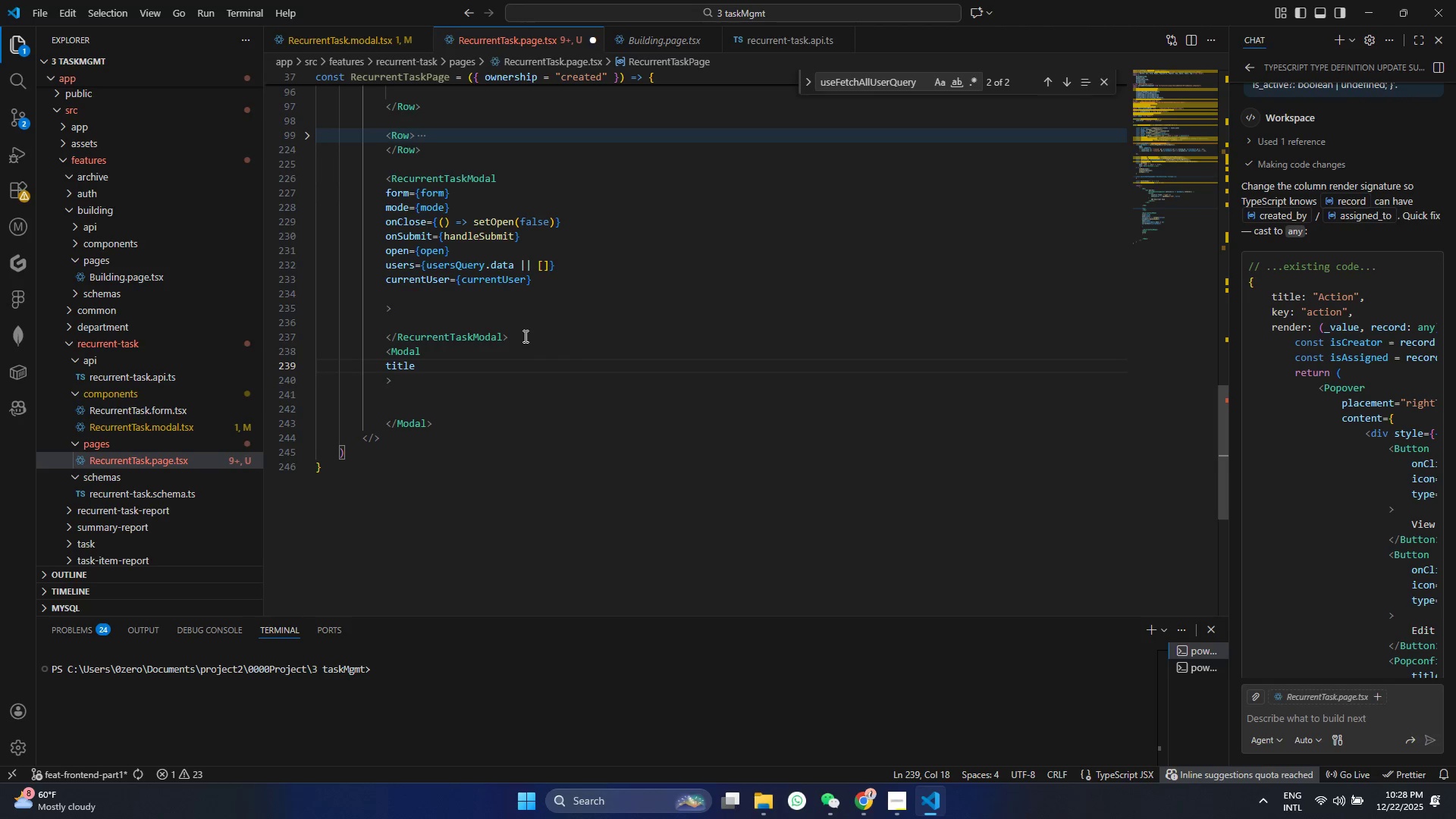 
key(Equal)
 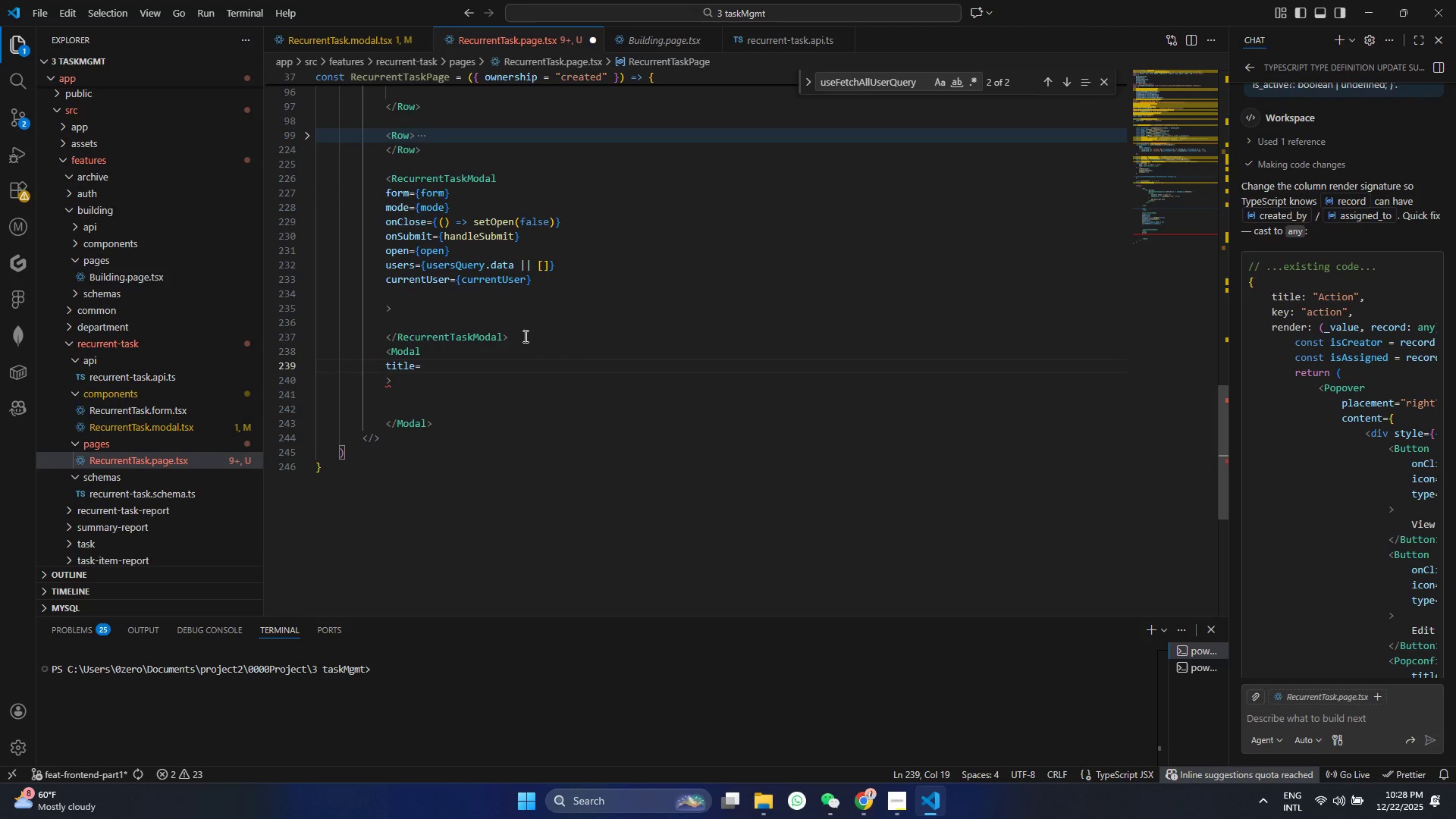 
key(Shift+Quote)
 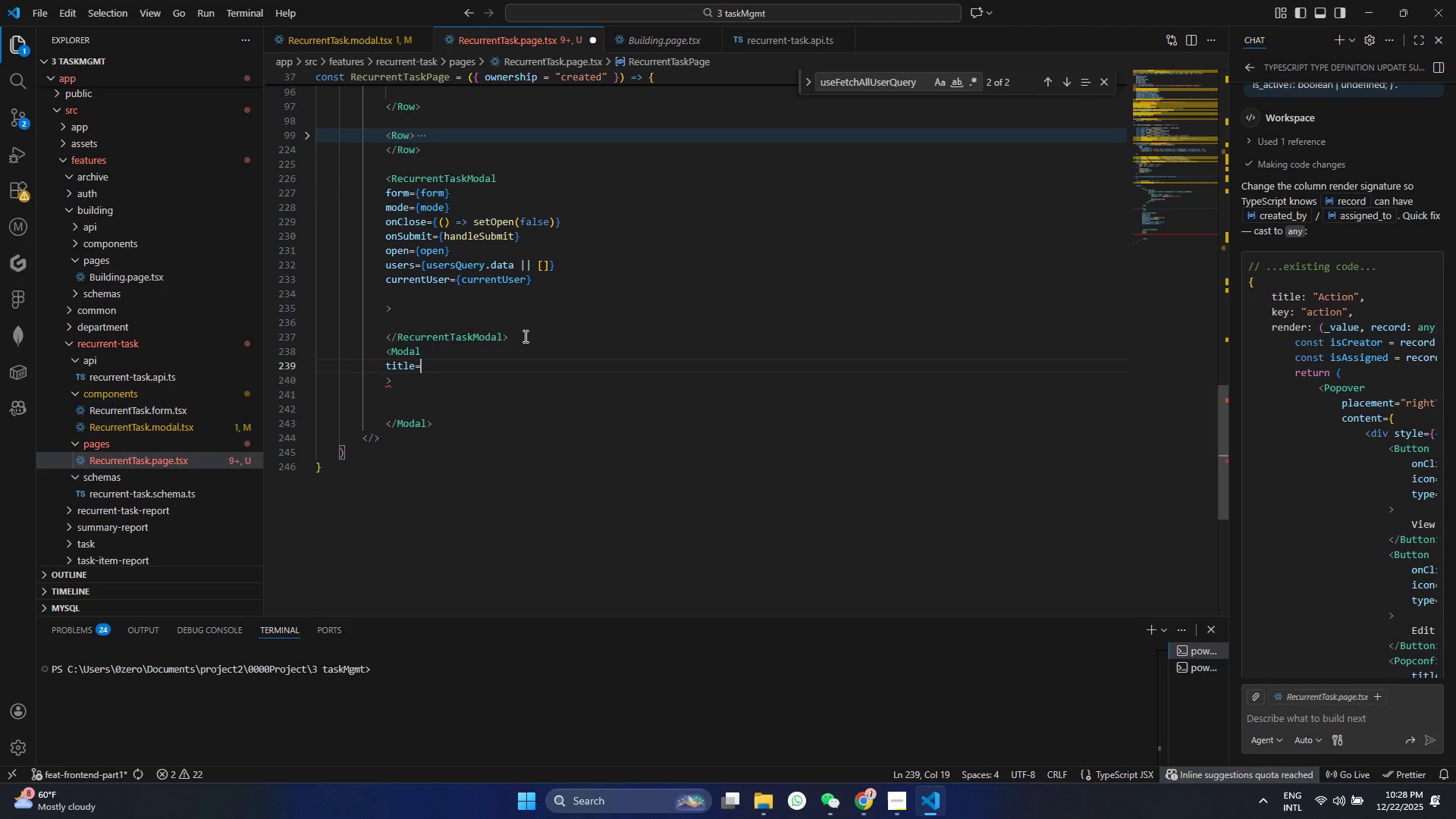 
key(Shift+Quote)
 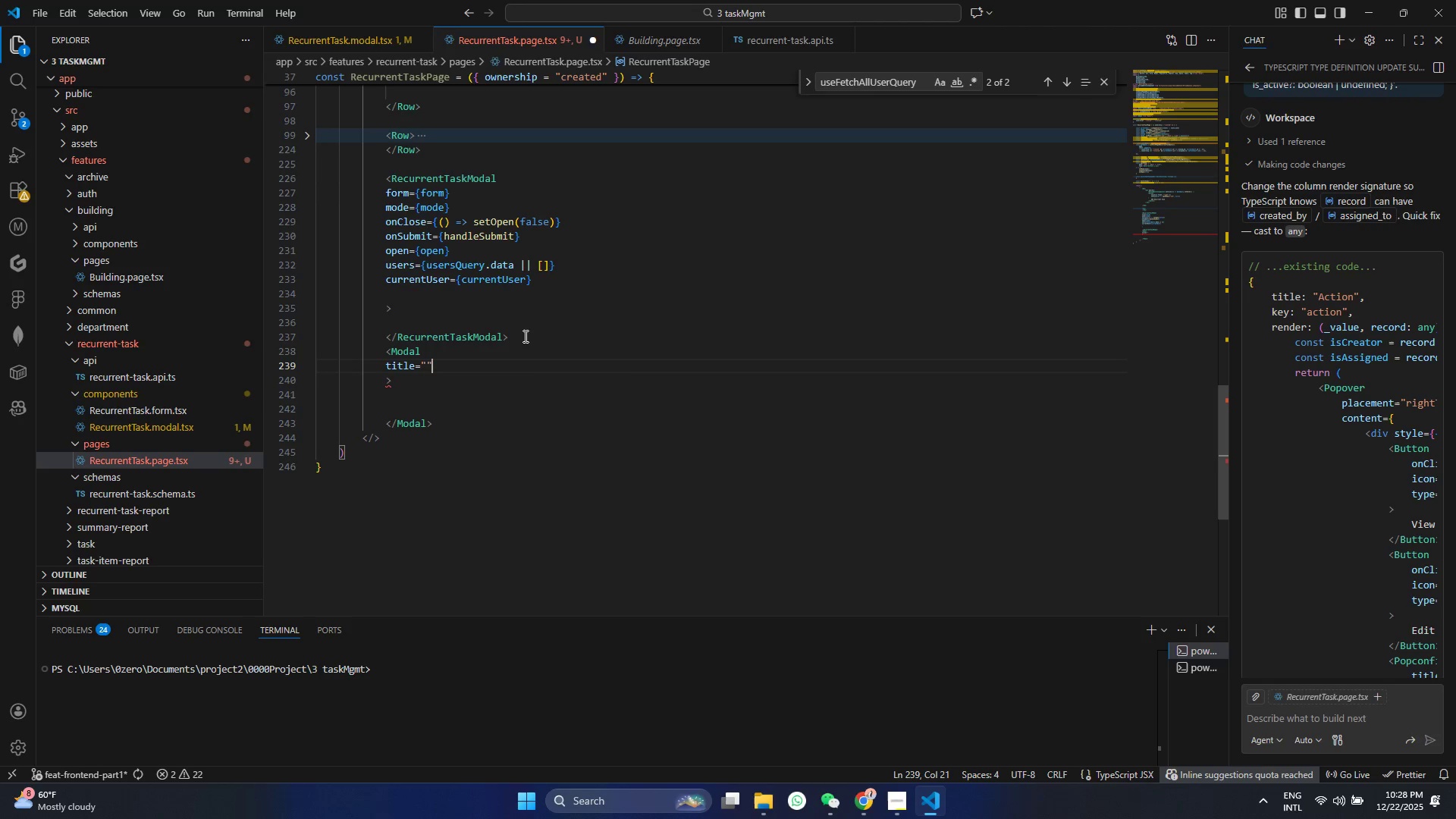 
key(ArrowLeft)
 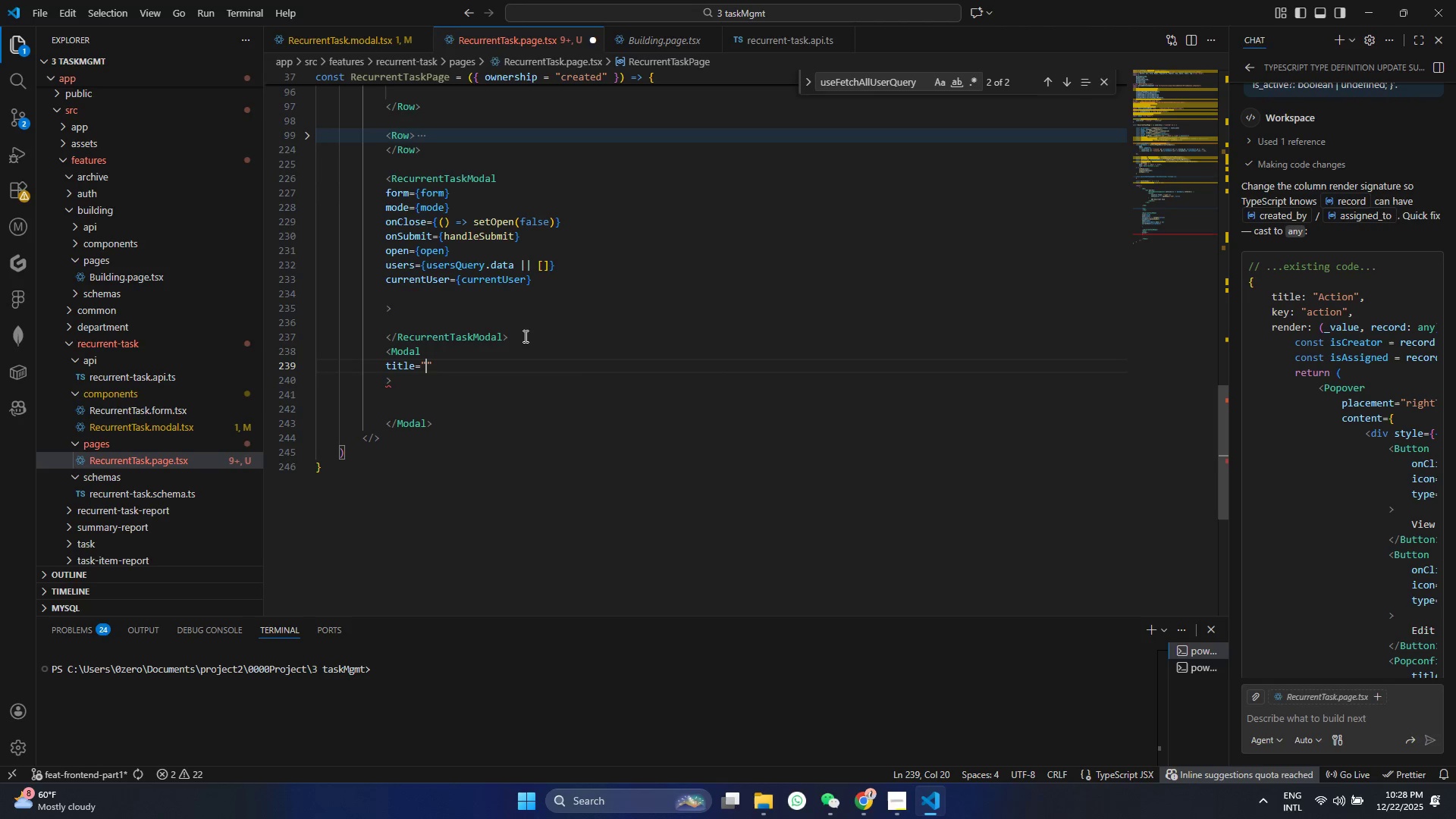 
type(Submit REport)
 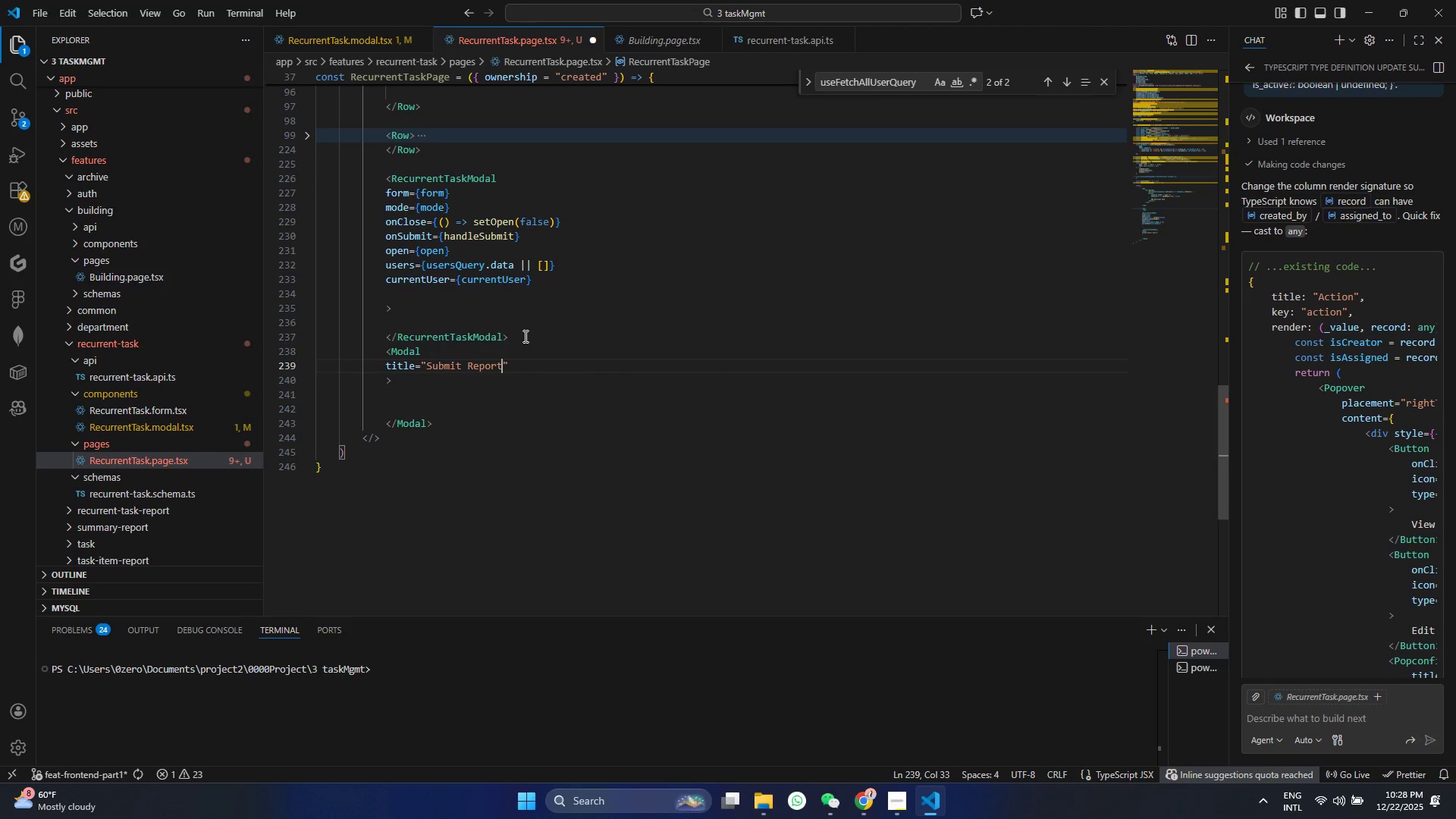 
key(ArrowRight)
 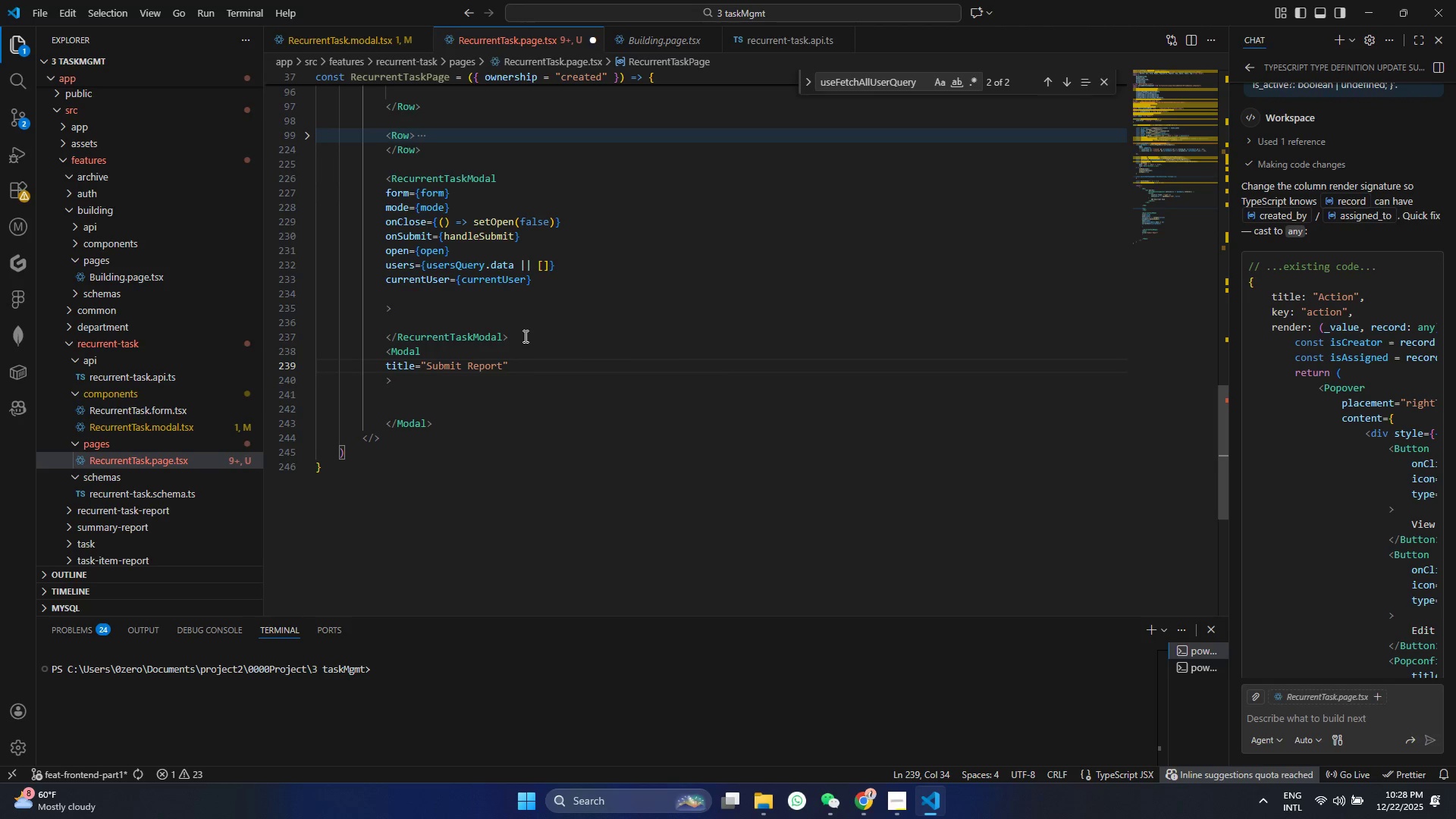 
key(Enter)
 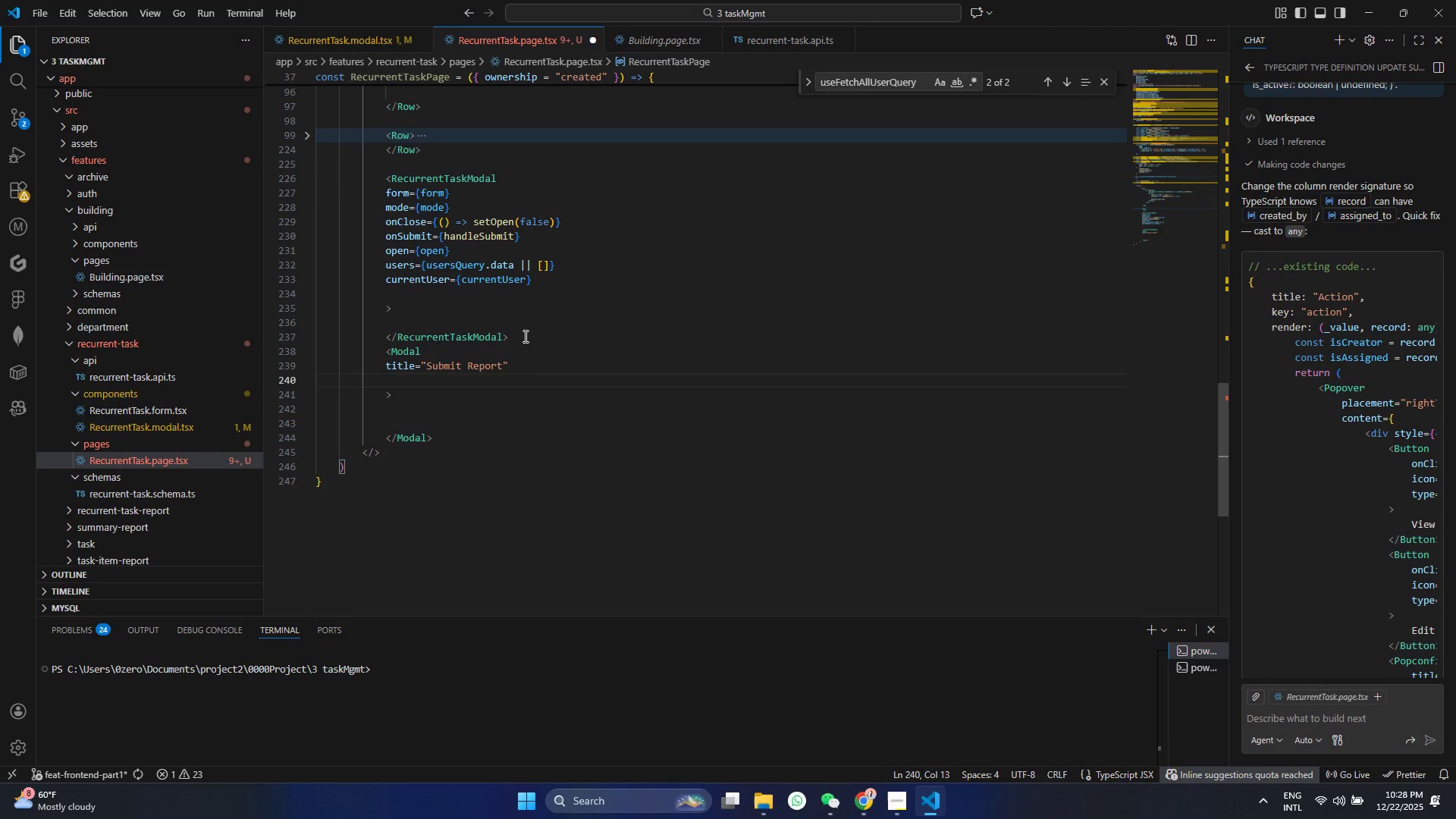 
type(ope)
 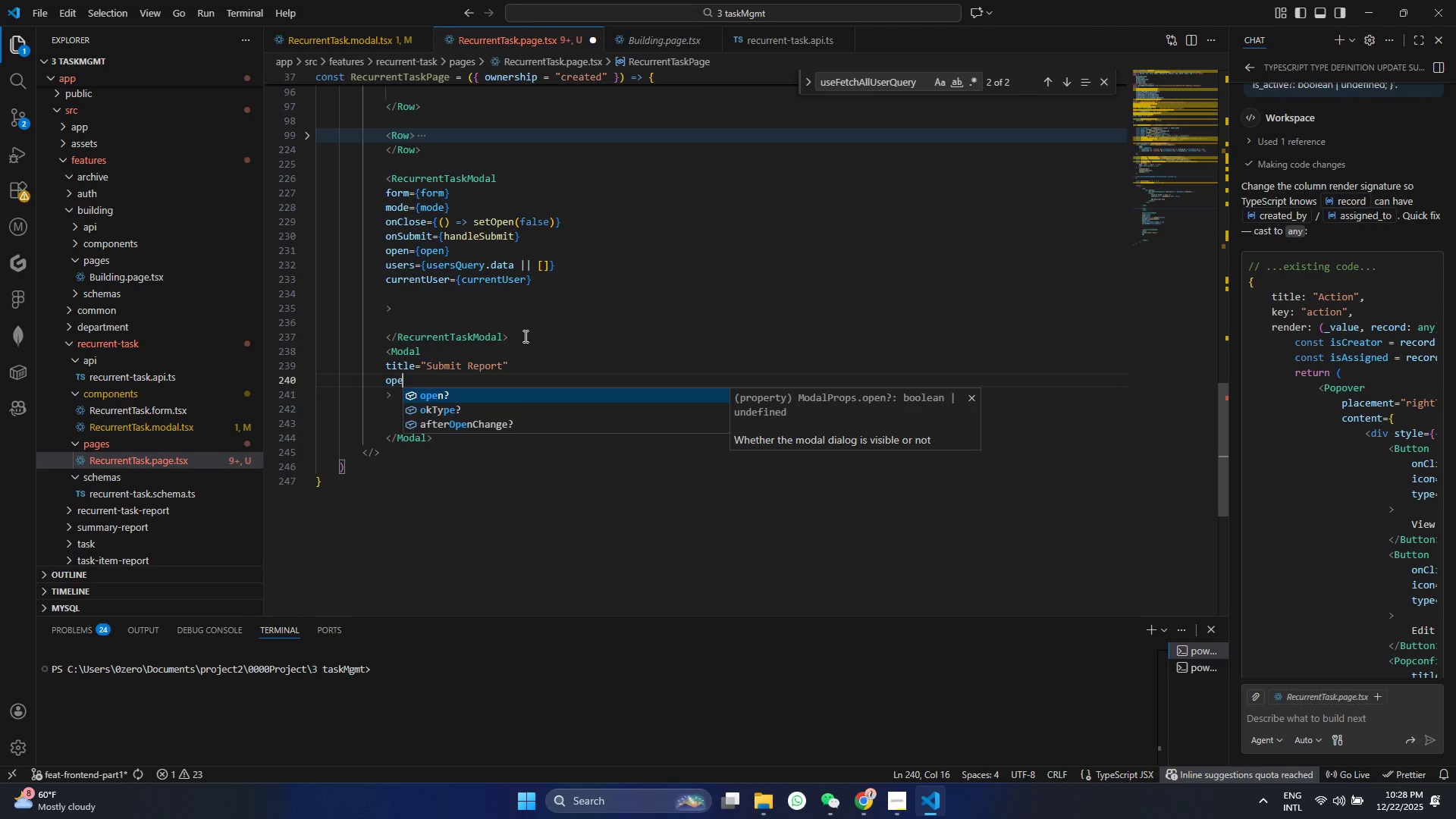 
key(Enter)
 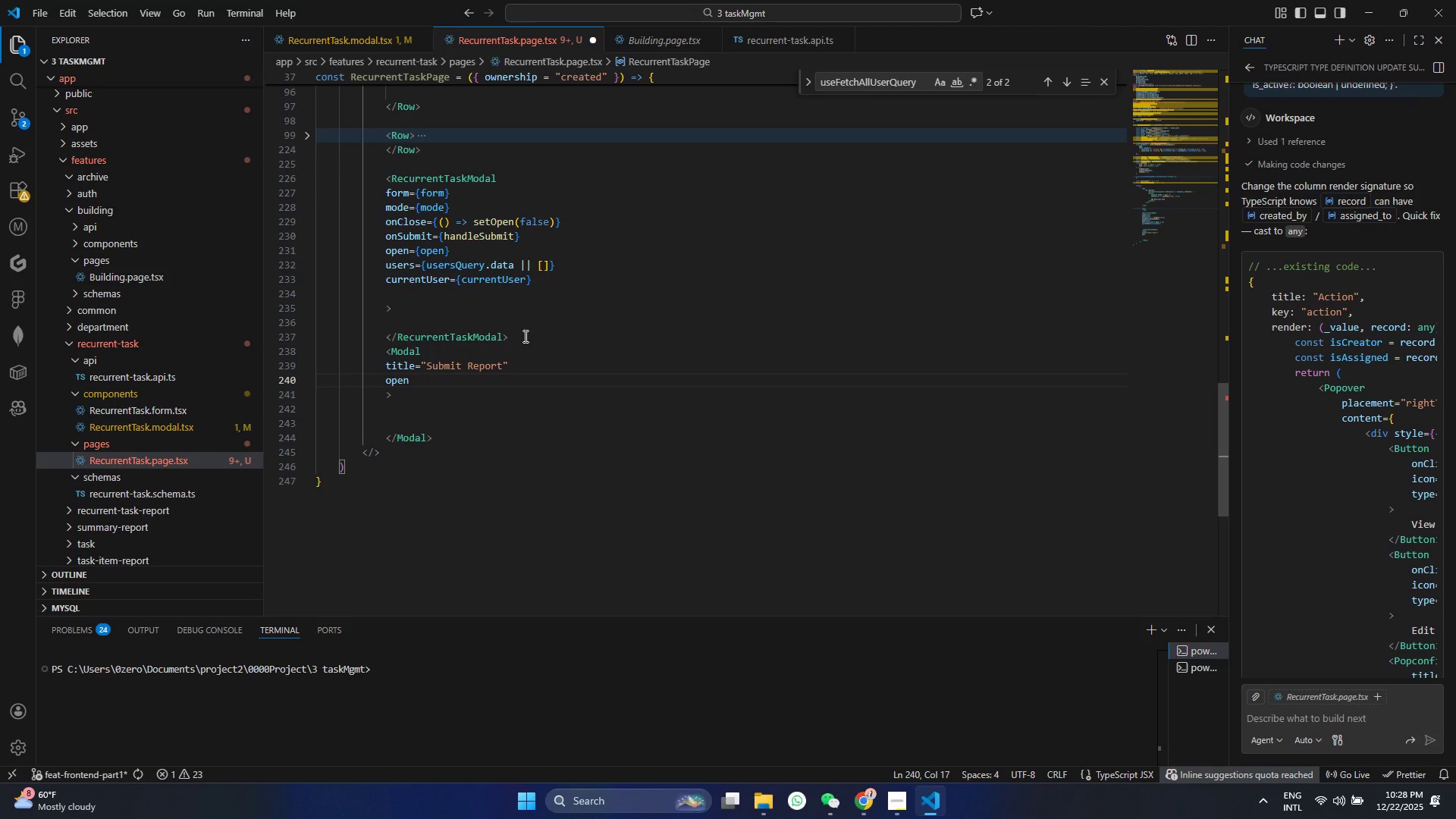 
key(Equal)
 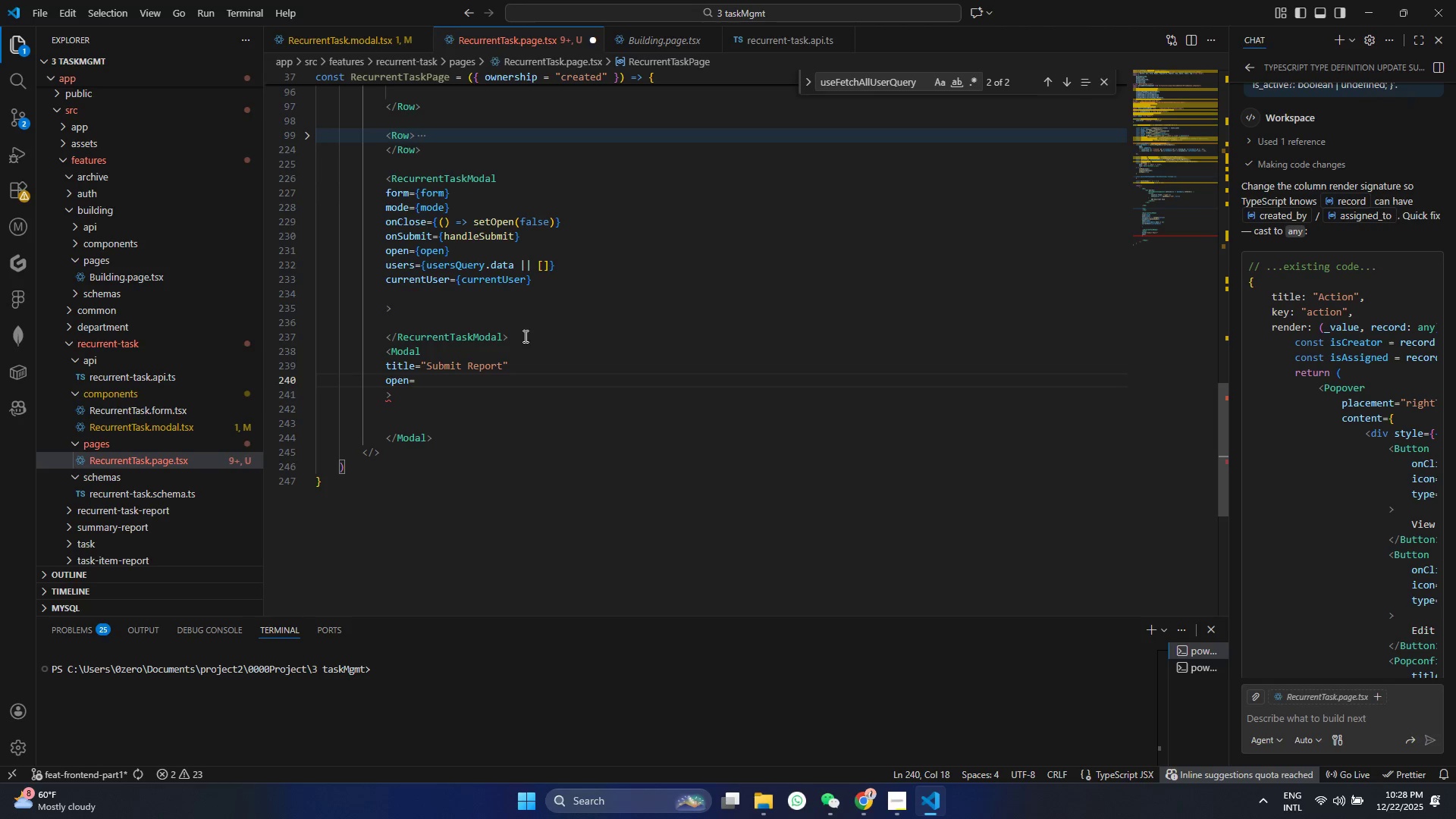 
hold_key(key=ShiftRight, duration=1.5)
 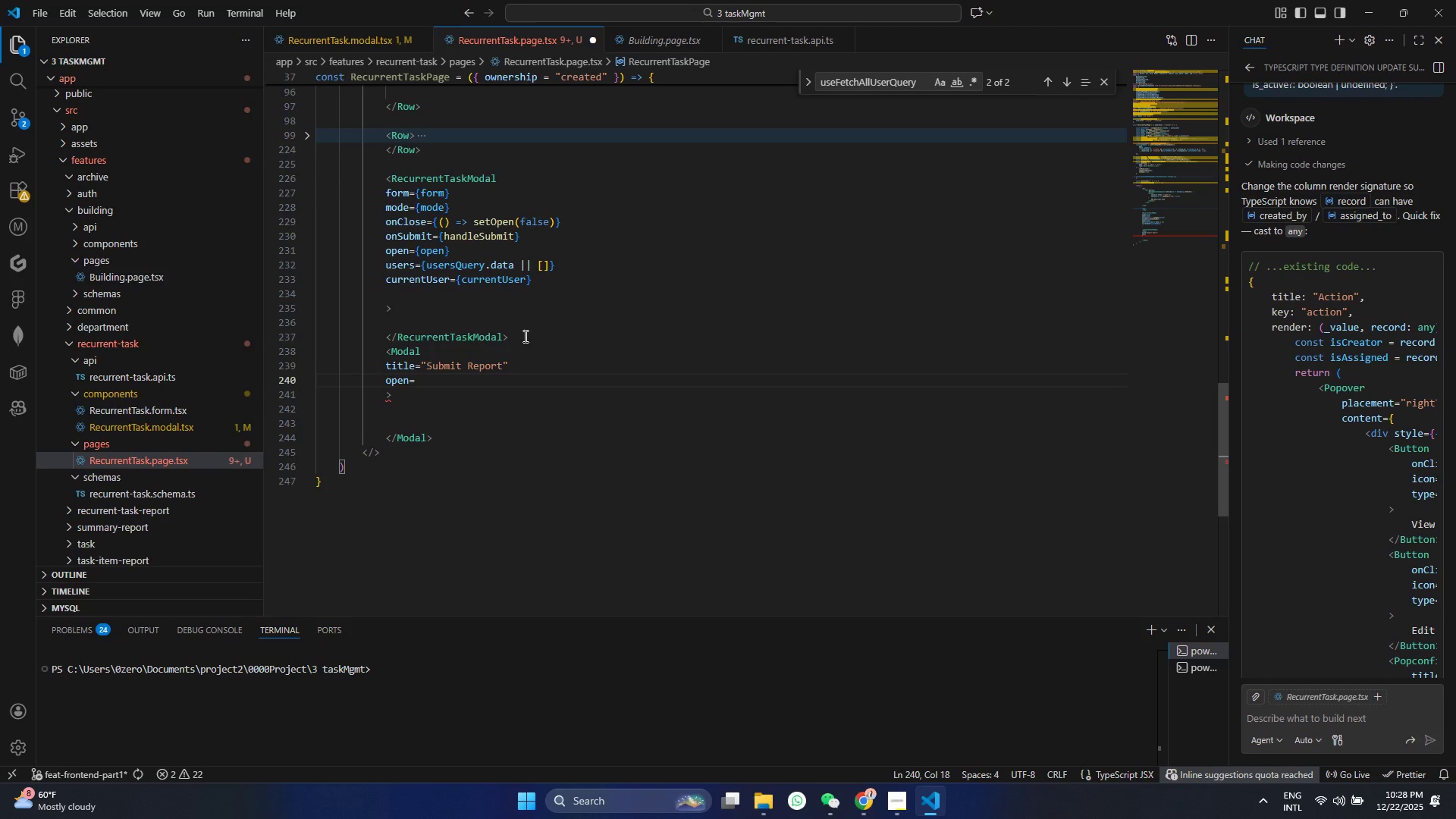 
type({RE)
 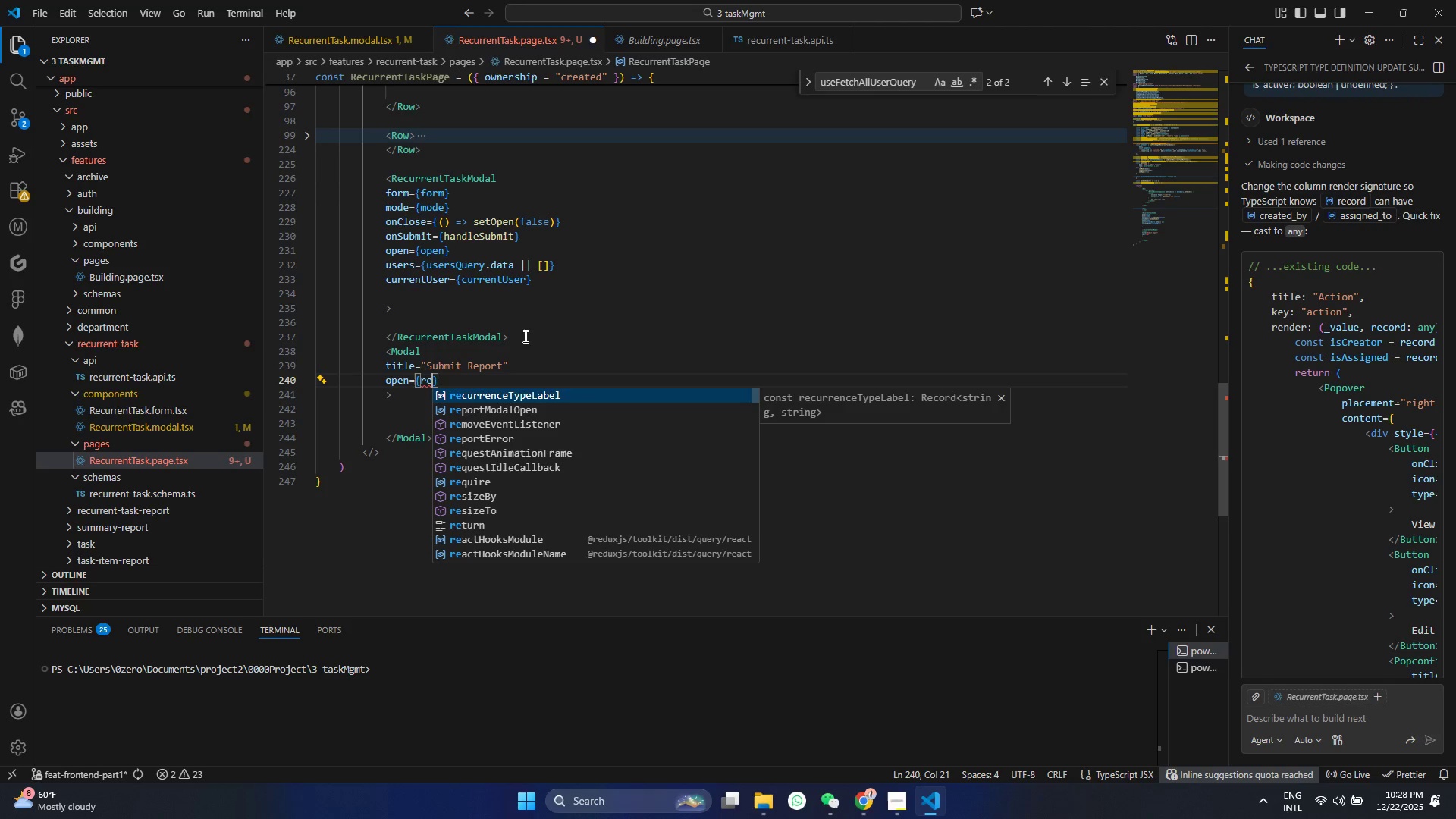 
key(ArrowDown)
 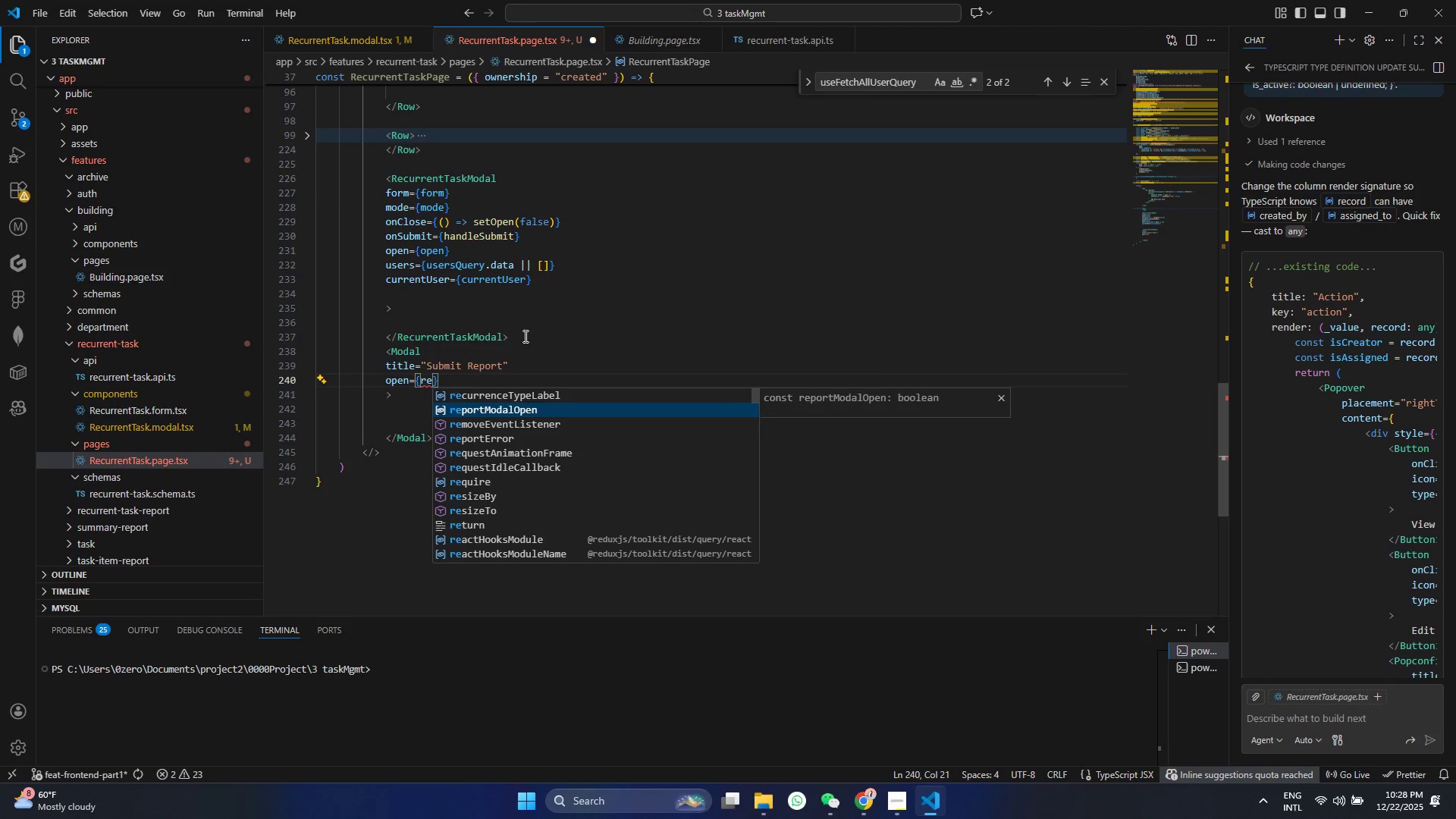 
key(Enter)
 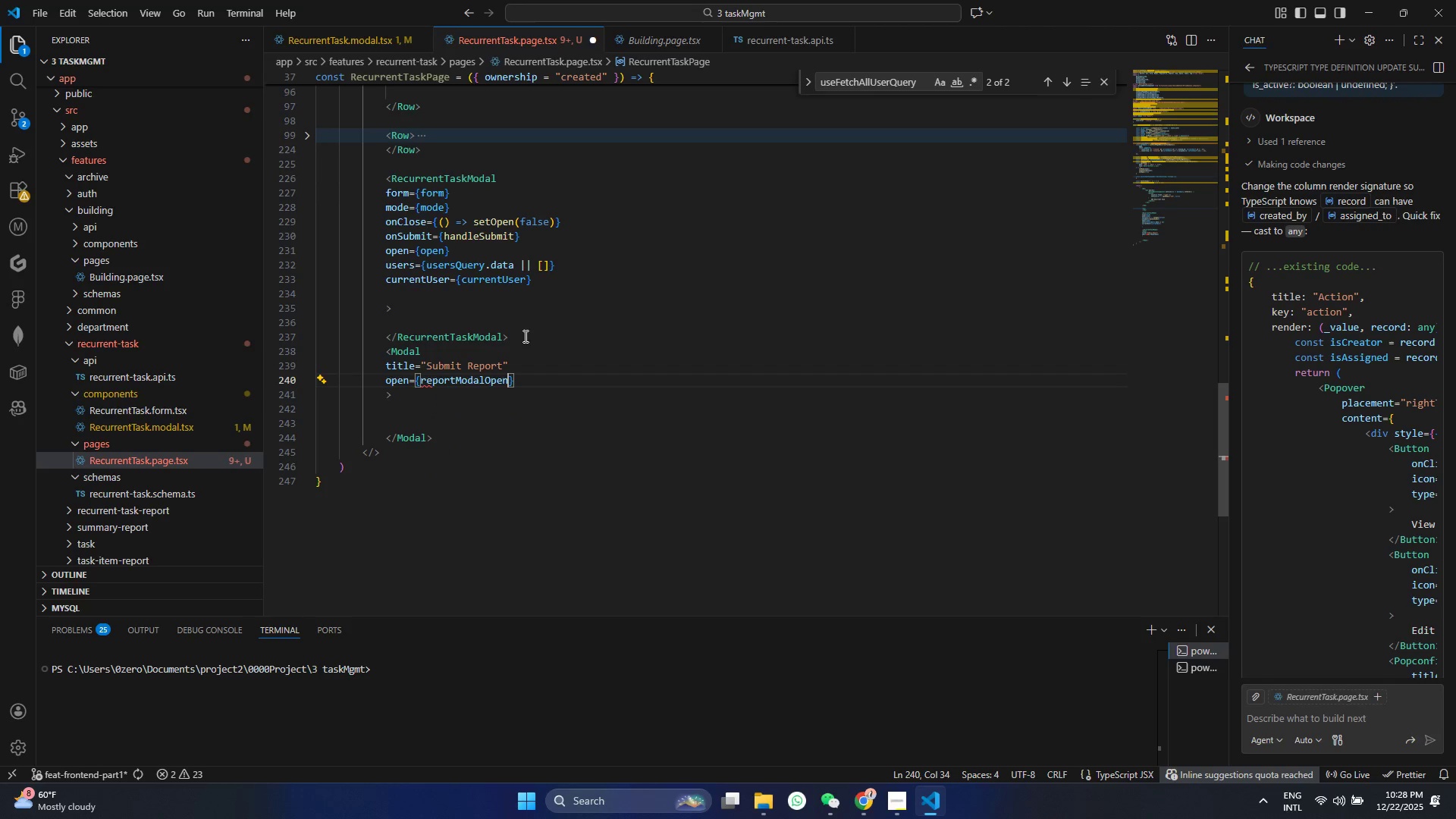 
key(Control+ControlLeft)
 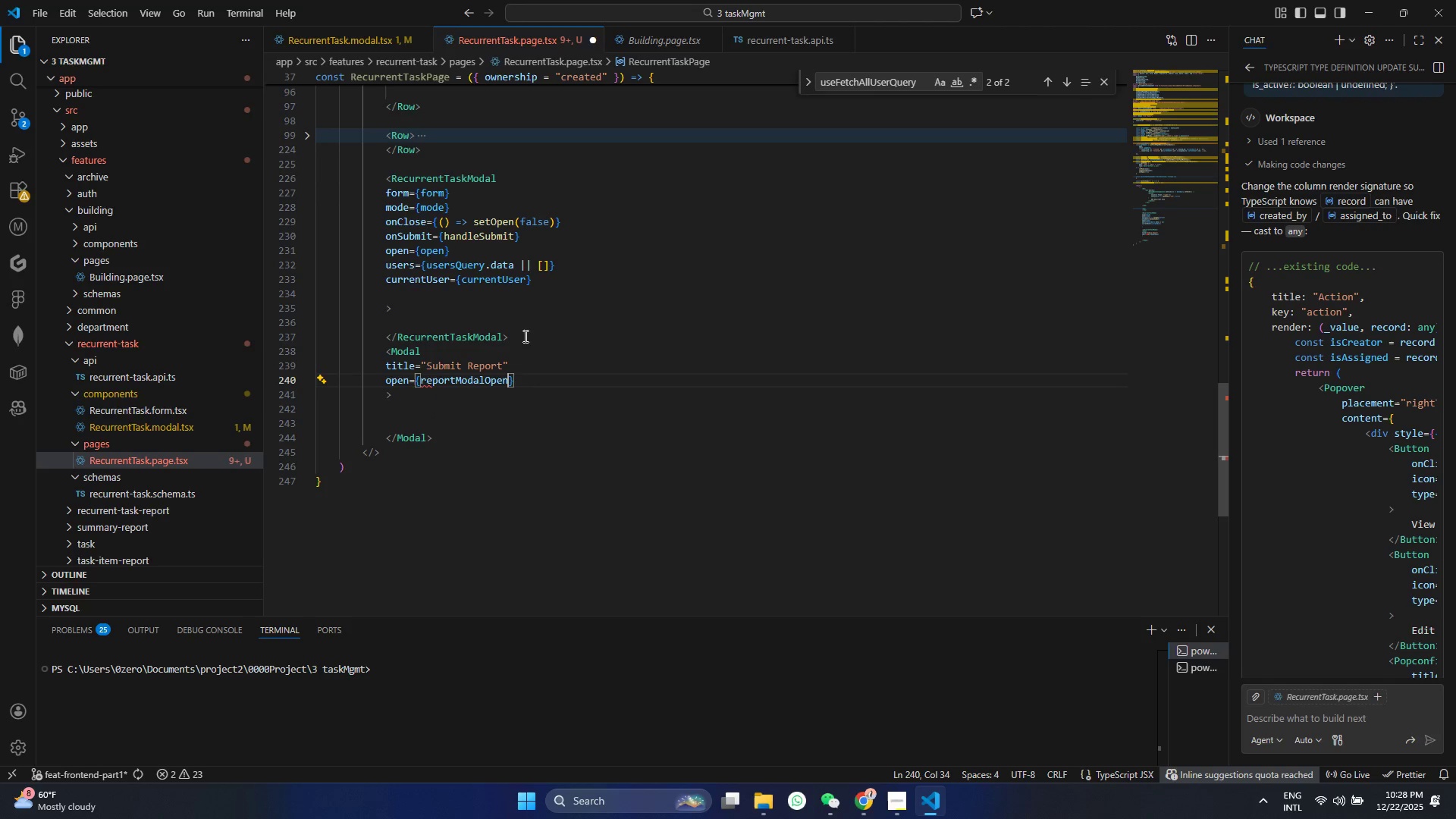 
key(Control+S)
 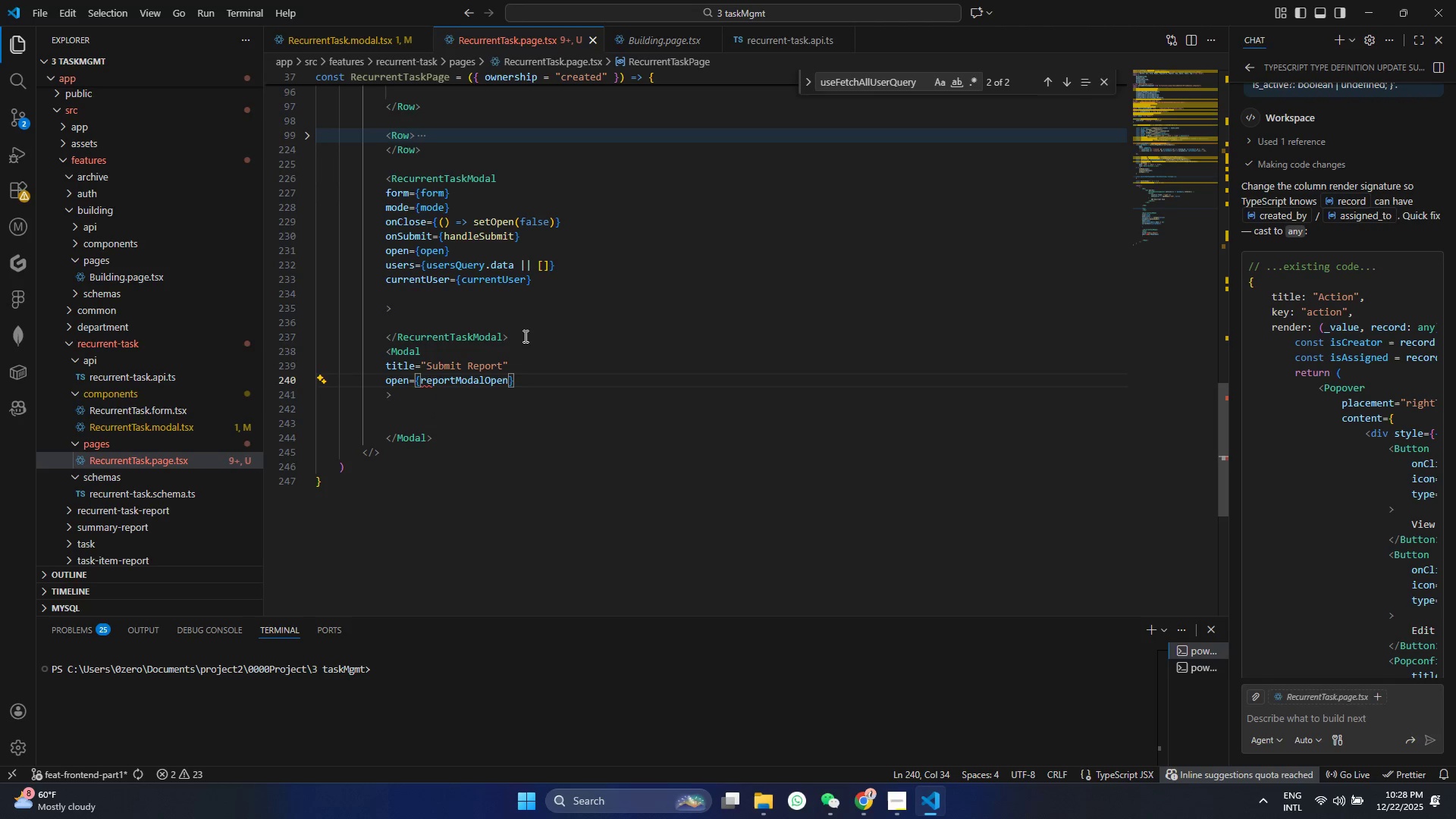 
key(Control+ArrowRight)
 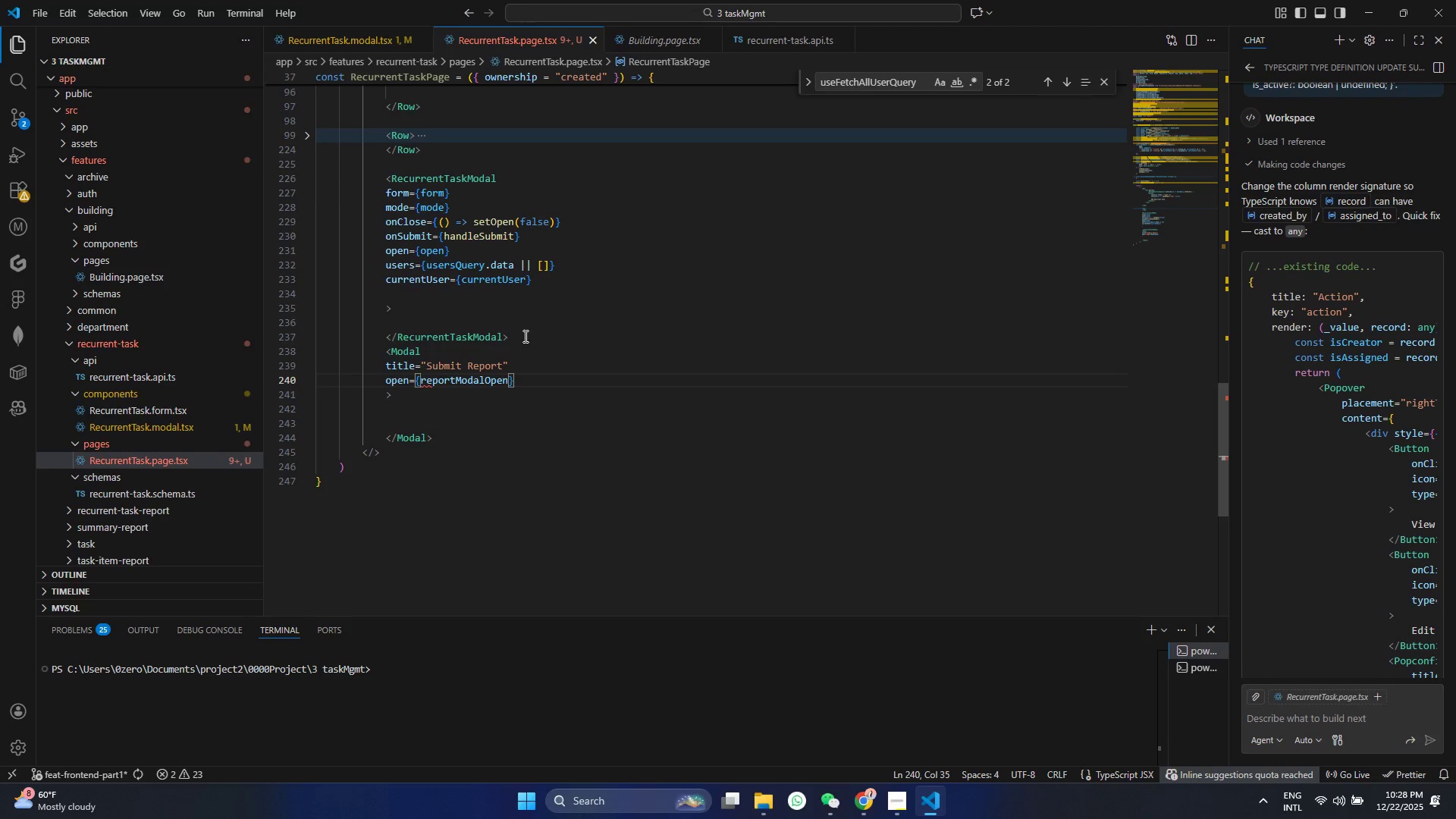 
key(Enter)
 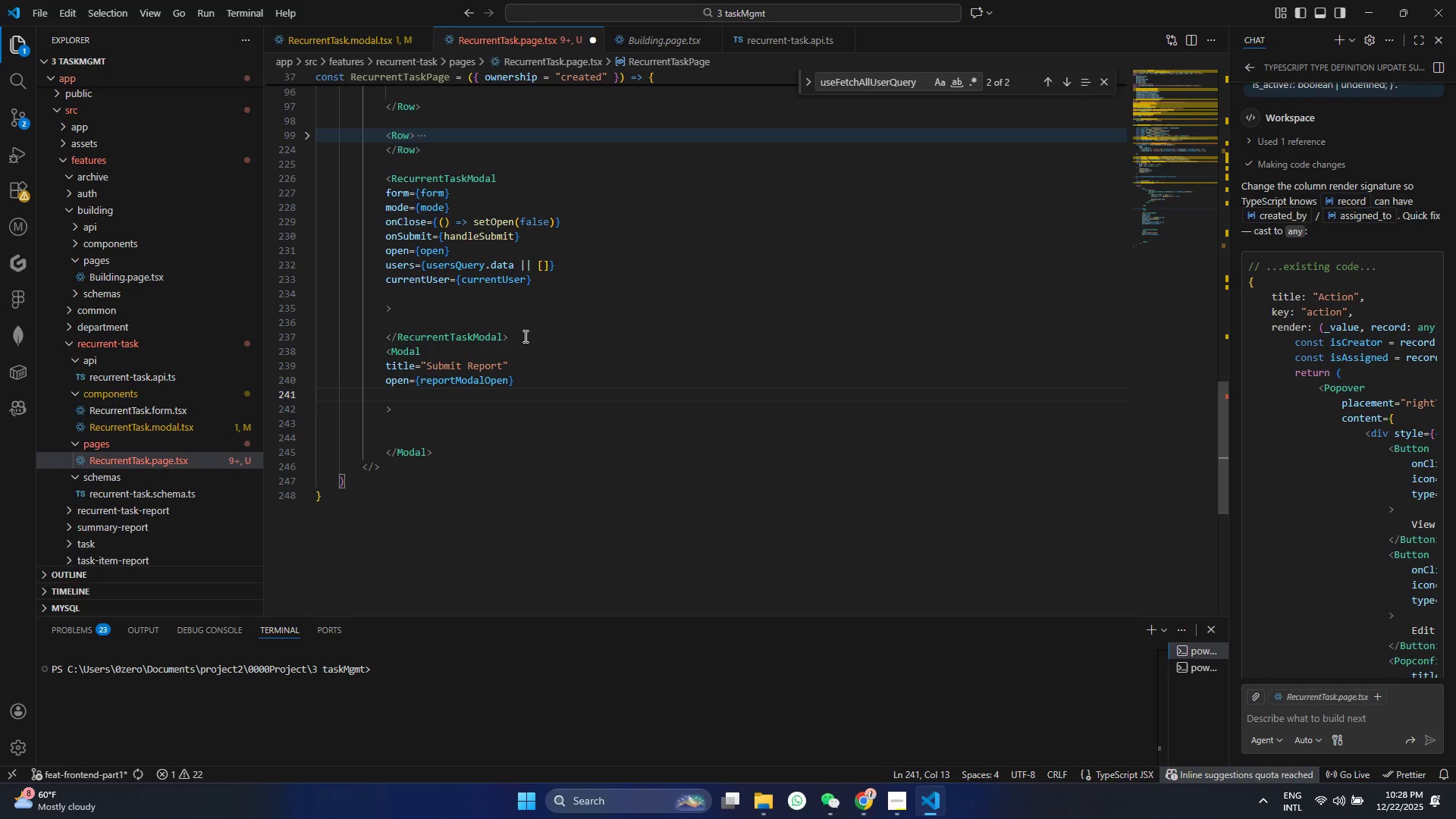 
type(onC)
 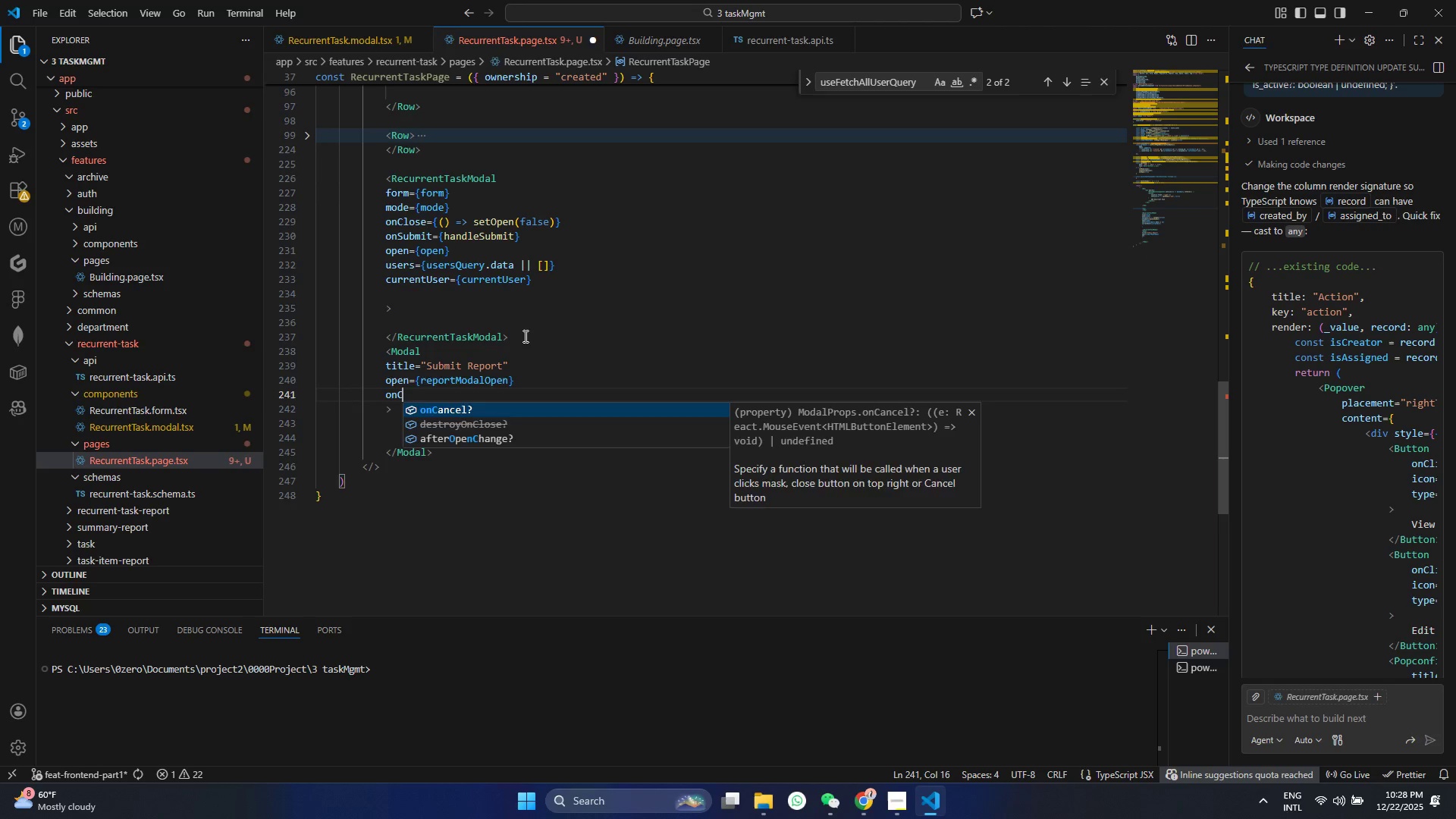 
key(Enter)
 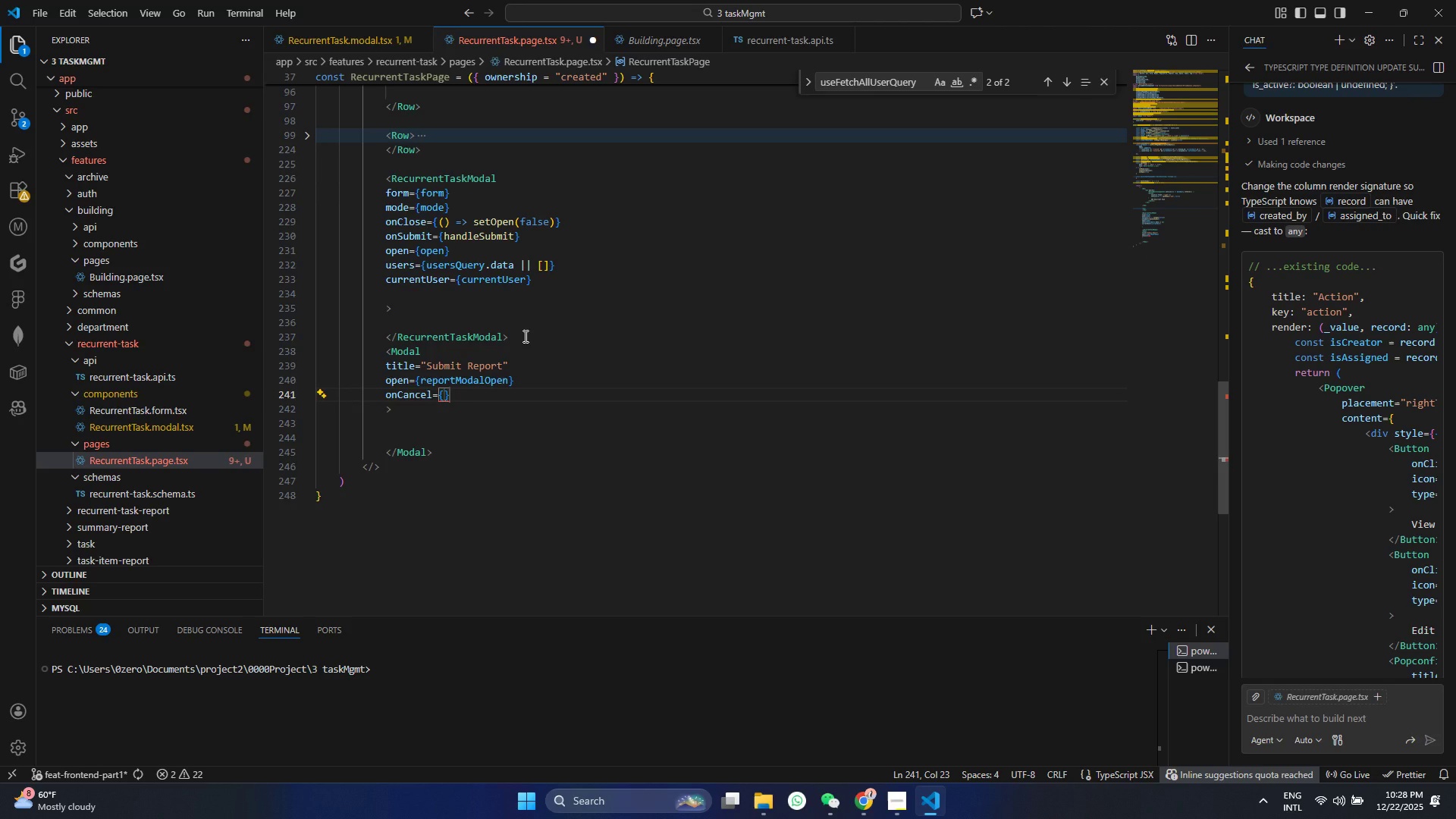 
key(Shift+BracketLeft)
 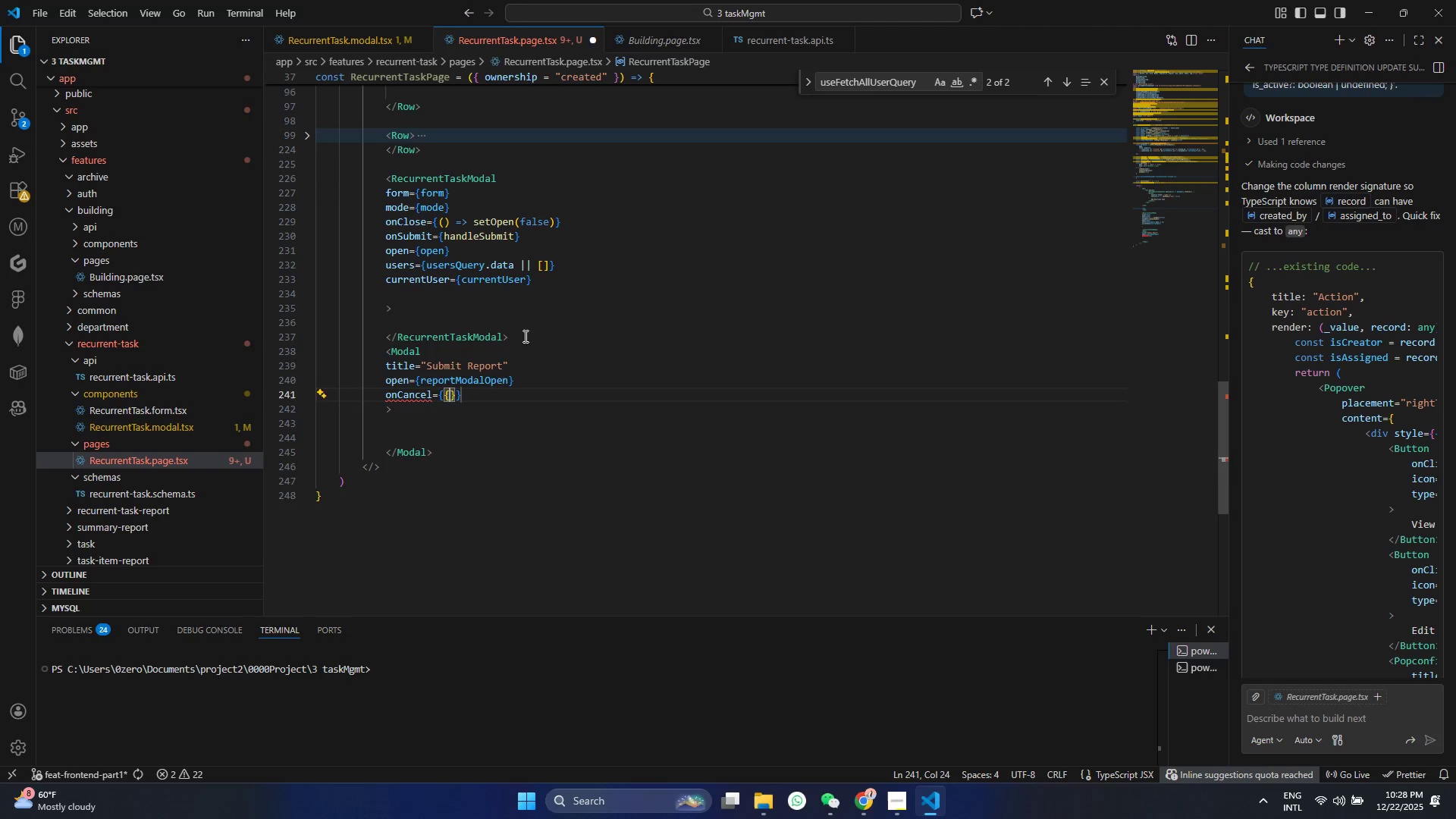 
key(Control+ControlLeft)
 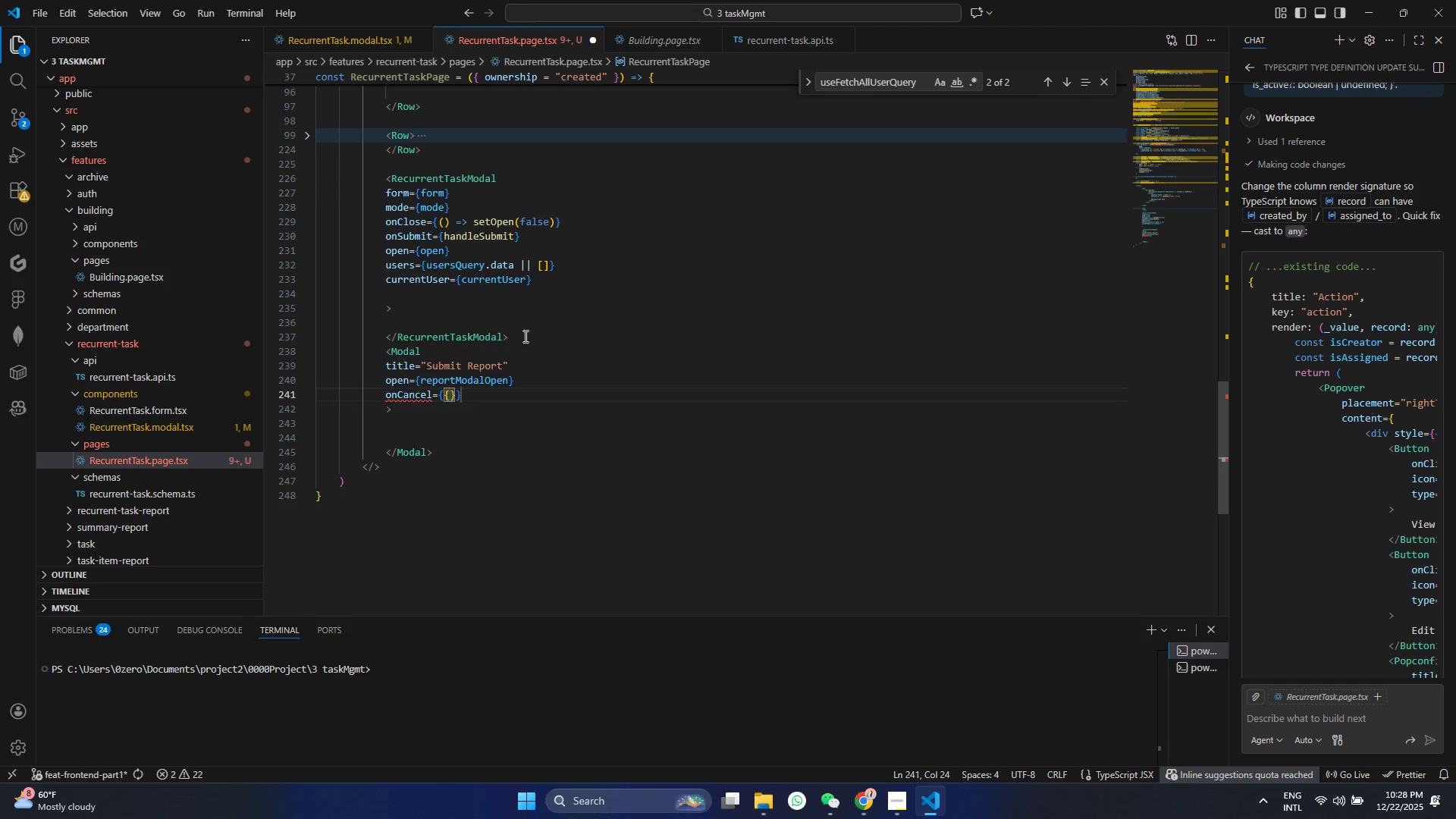 
key(Control+Z)
 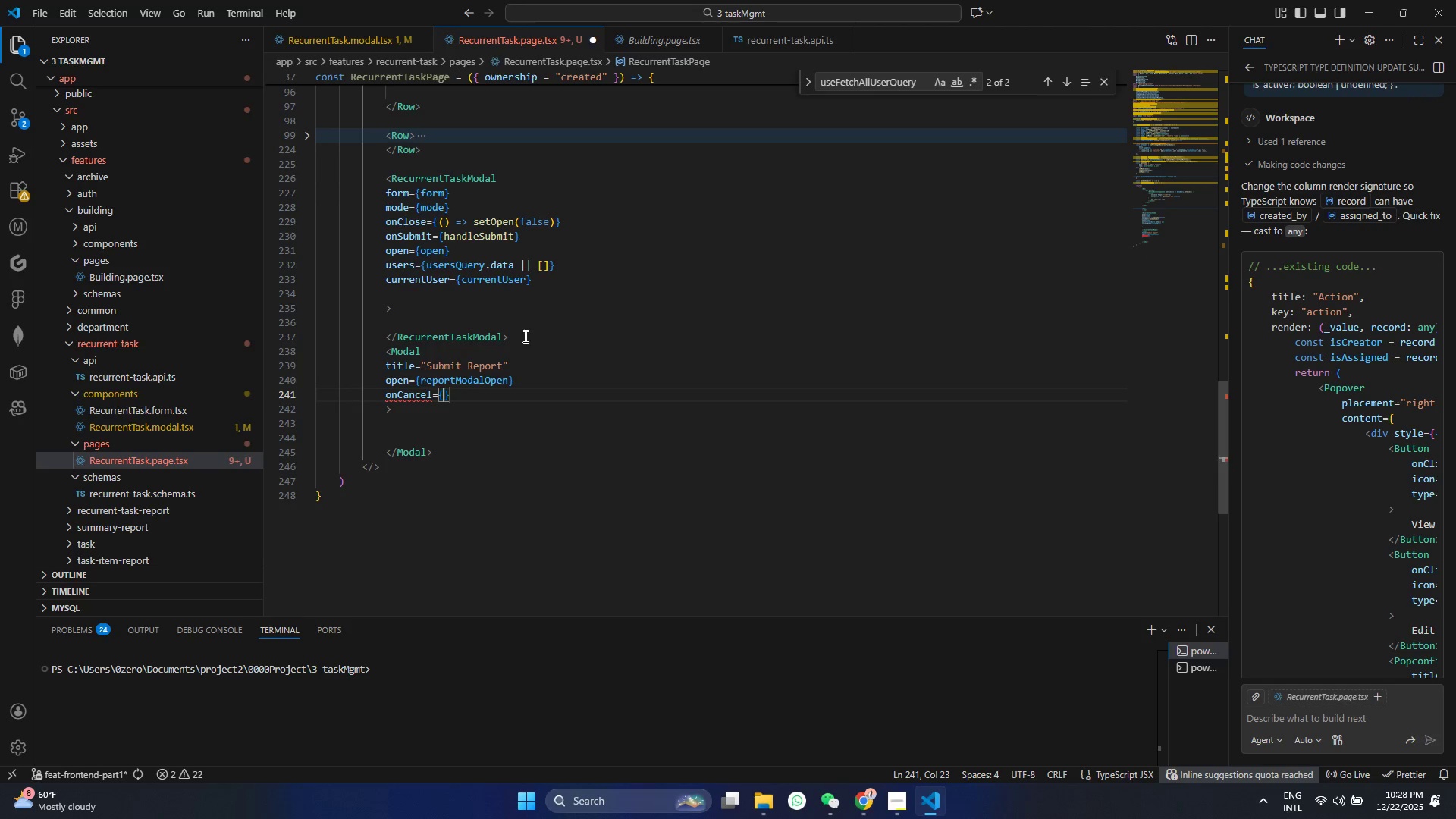 
key(Control+Shift+9)
 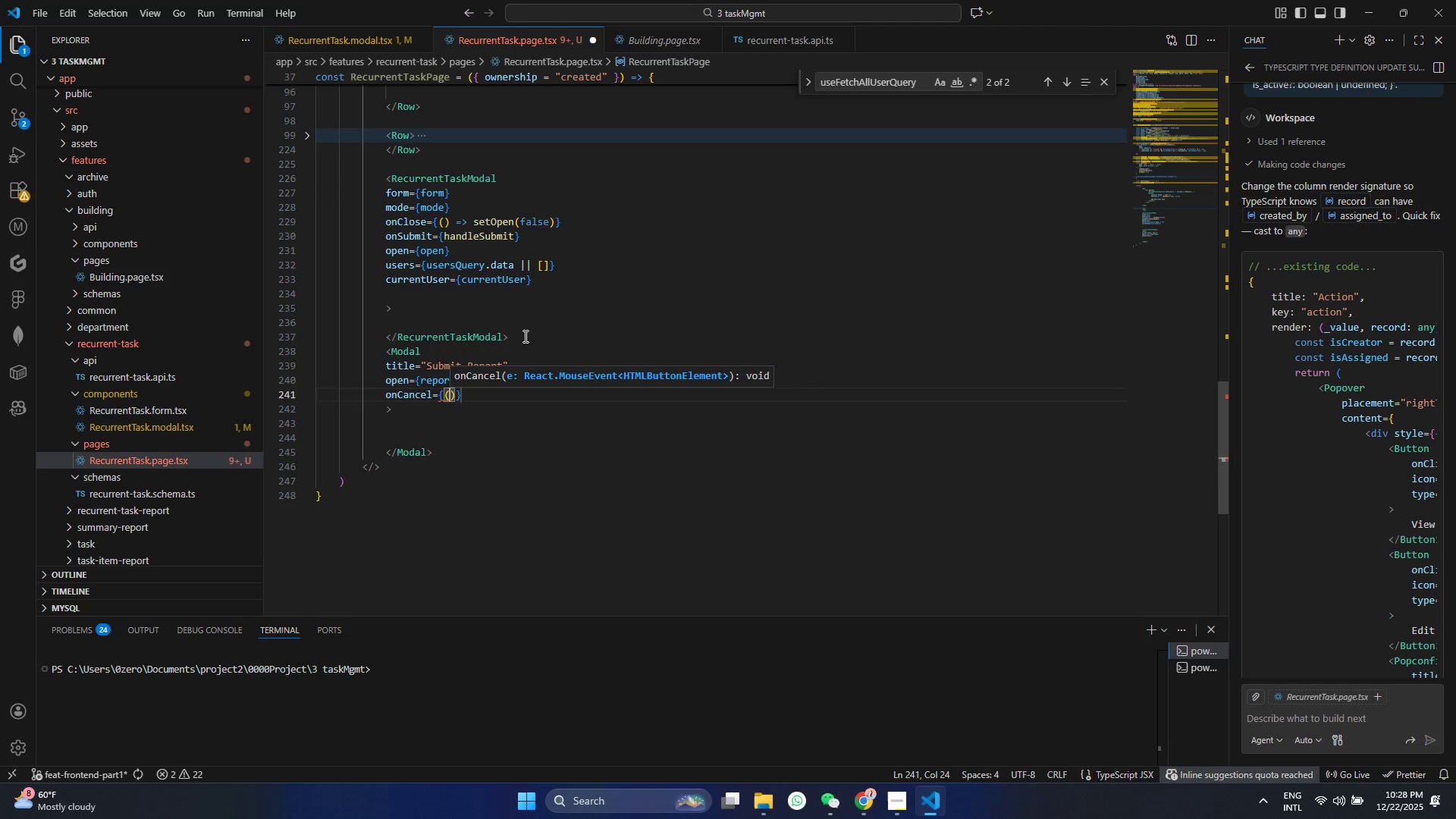 
key(ArrowRight)
 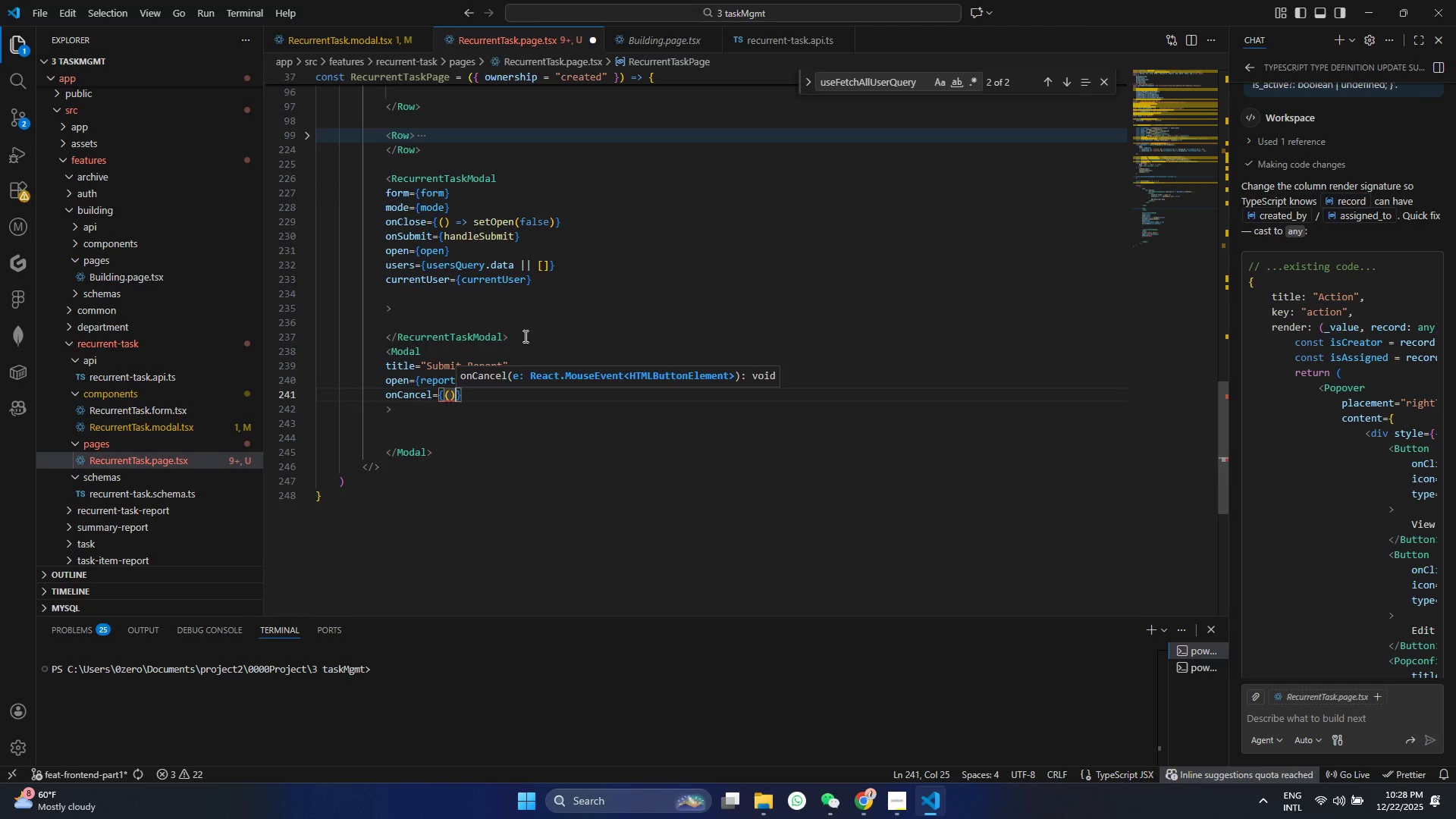 
key(Space)
 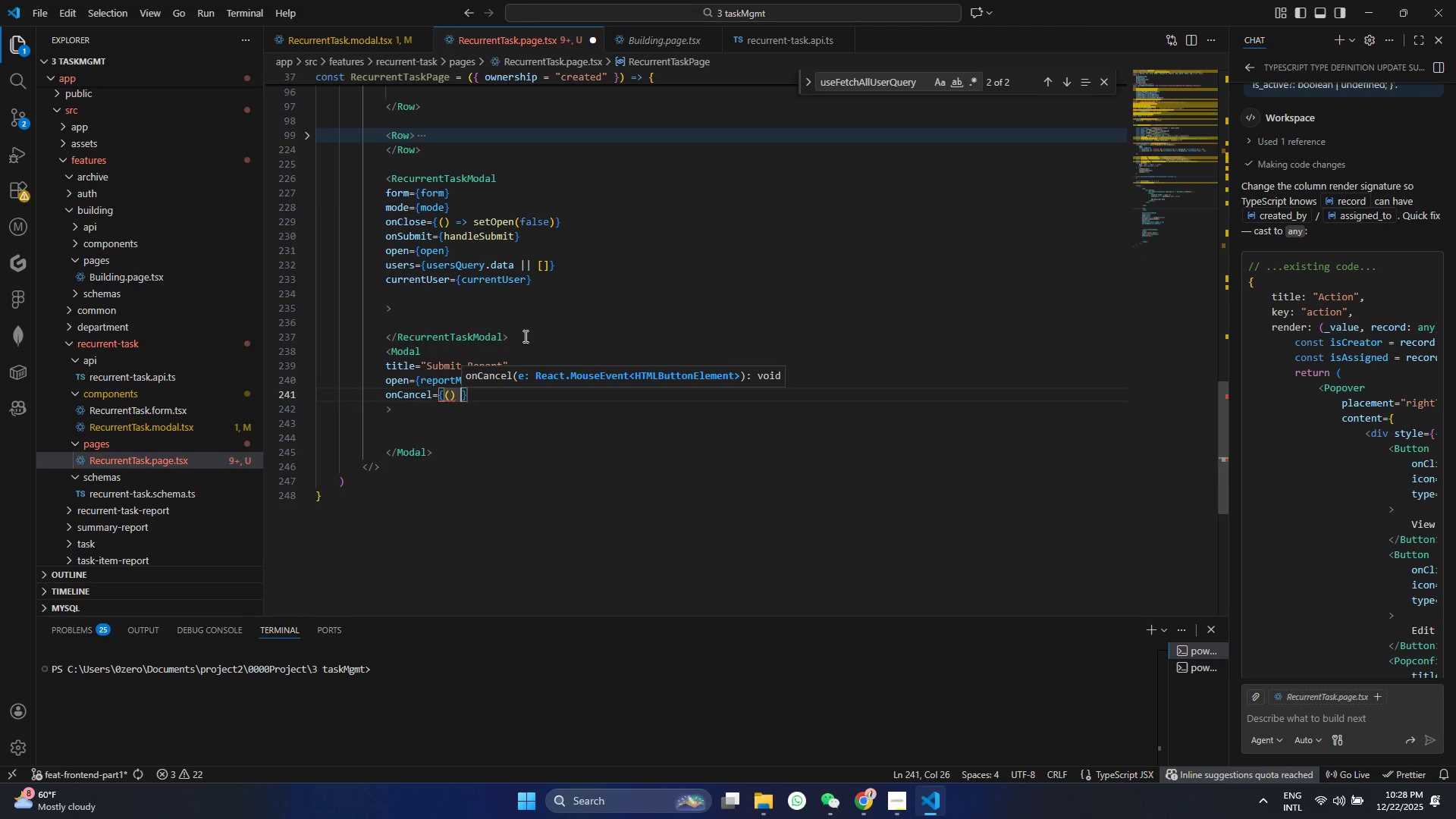 
key(Equal)
 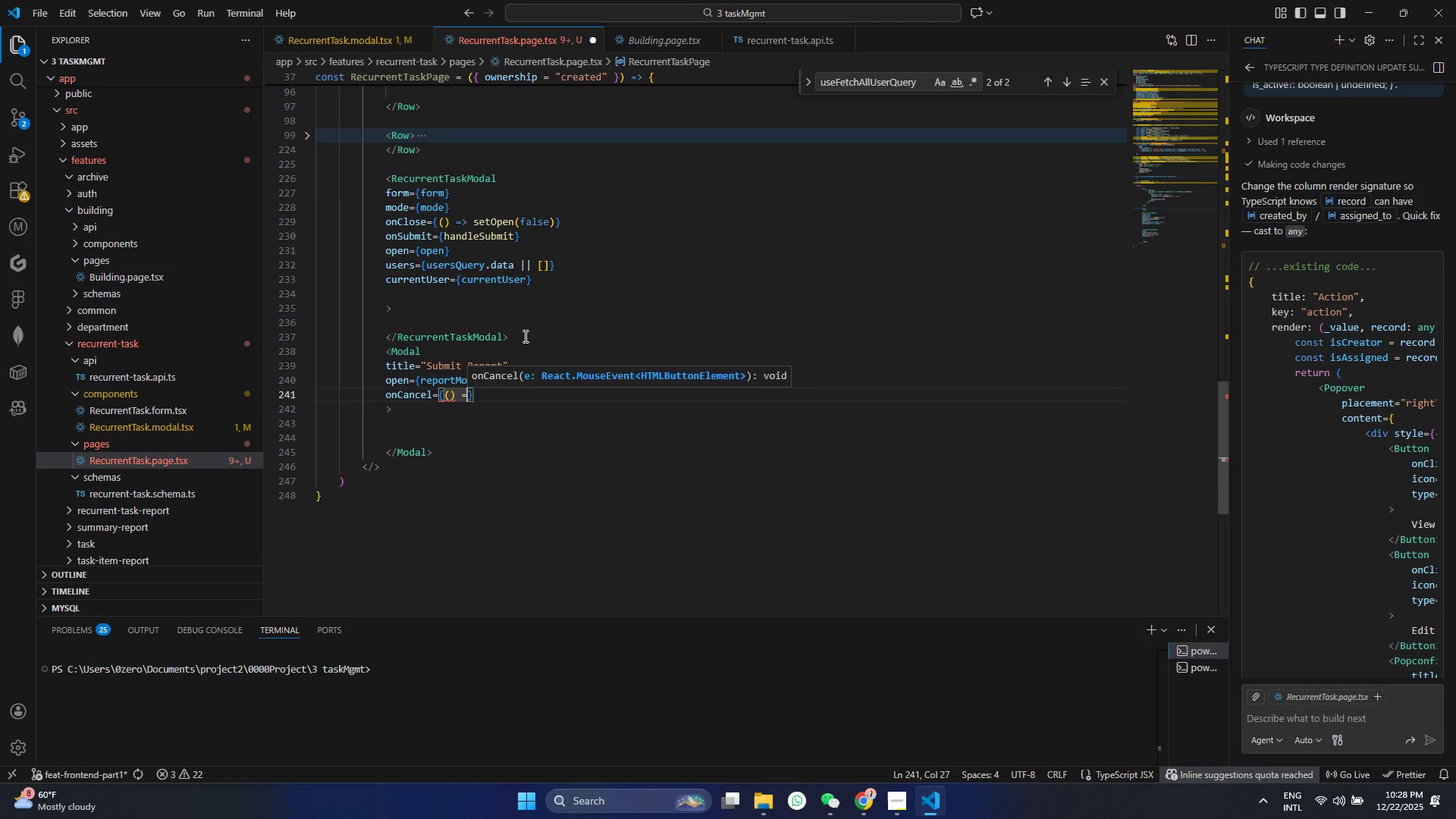 
key(Shift+ShiftRight)
 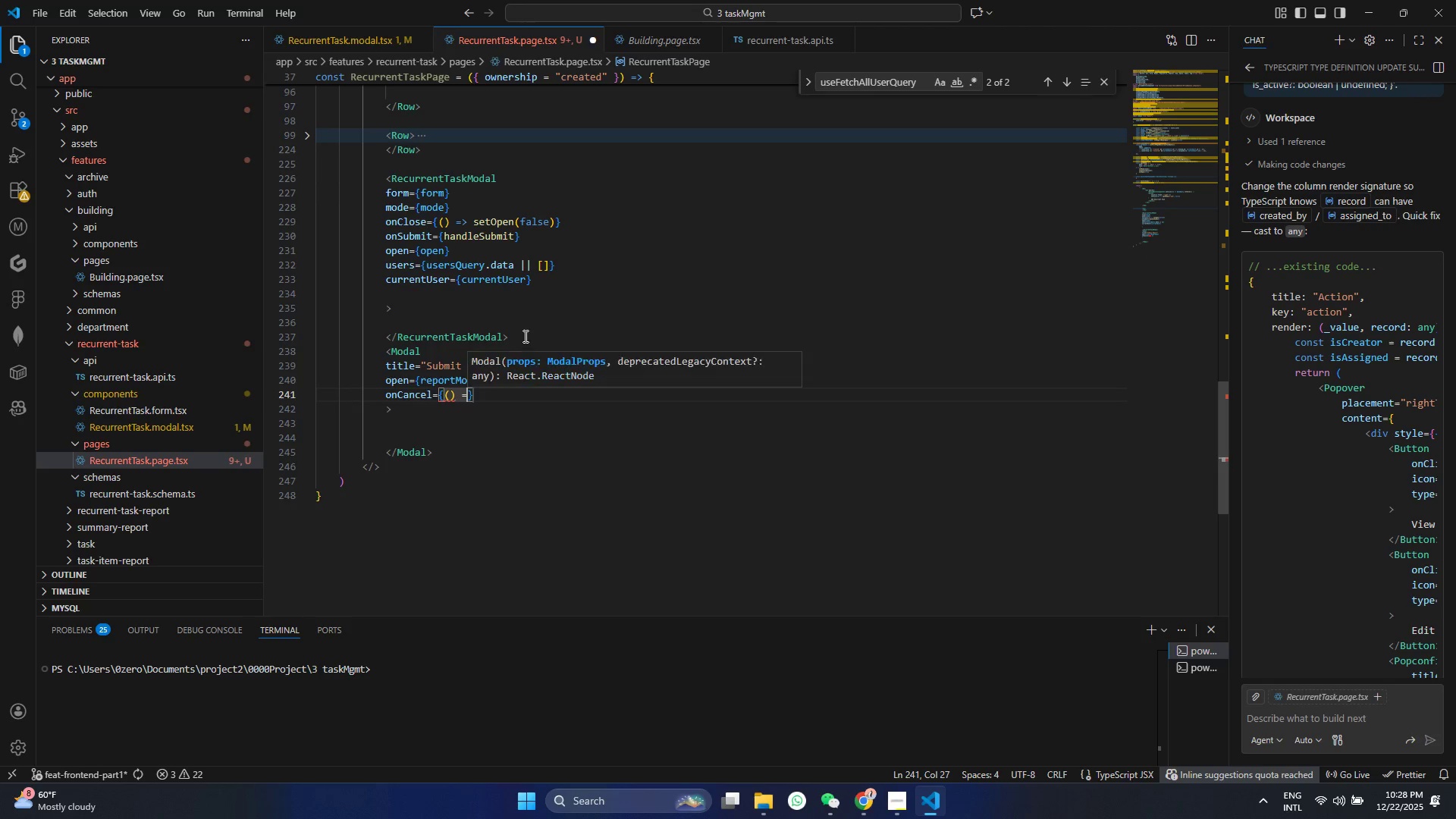 
key(Shift+Period)
 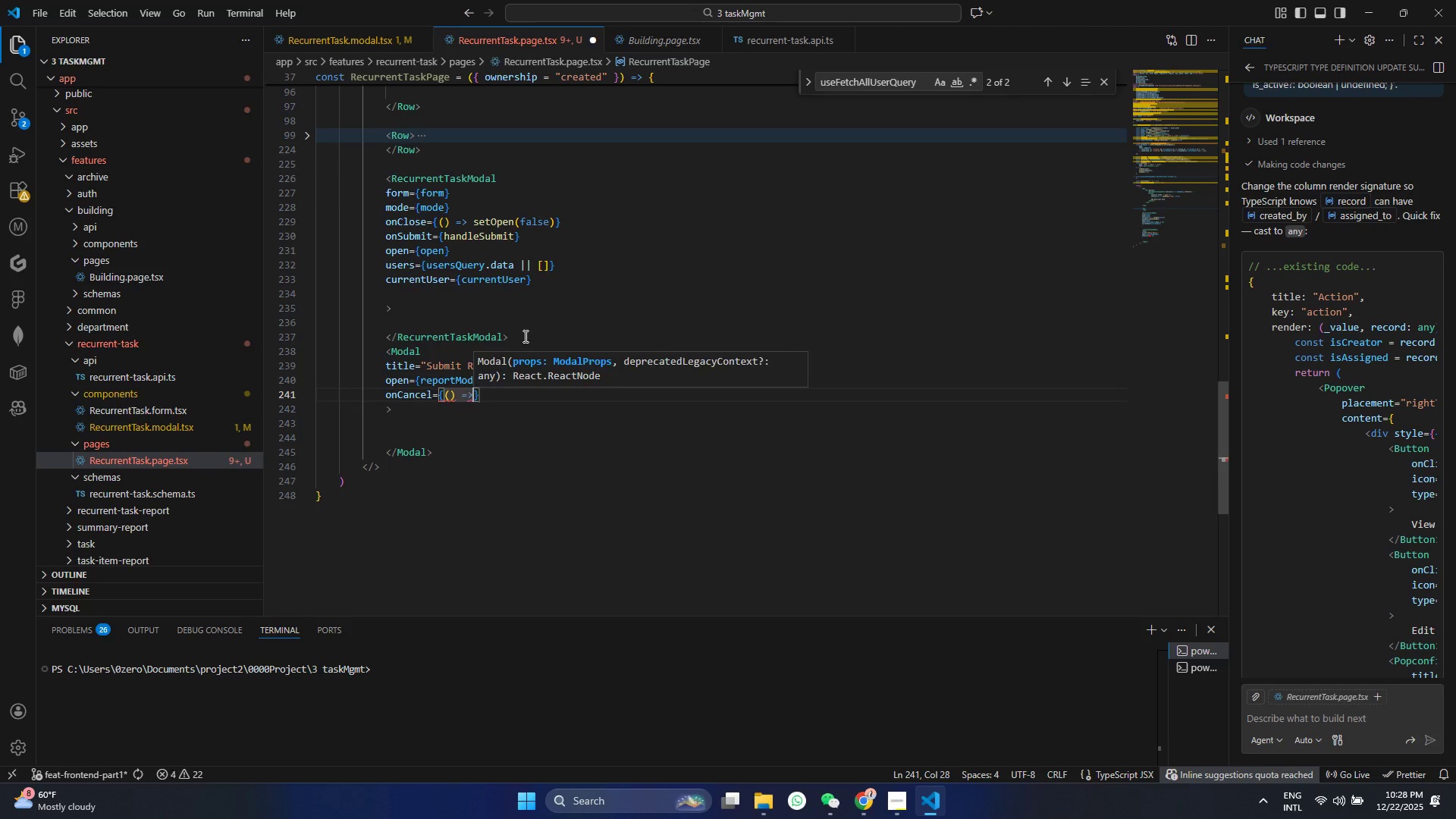 
key(Space)
 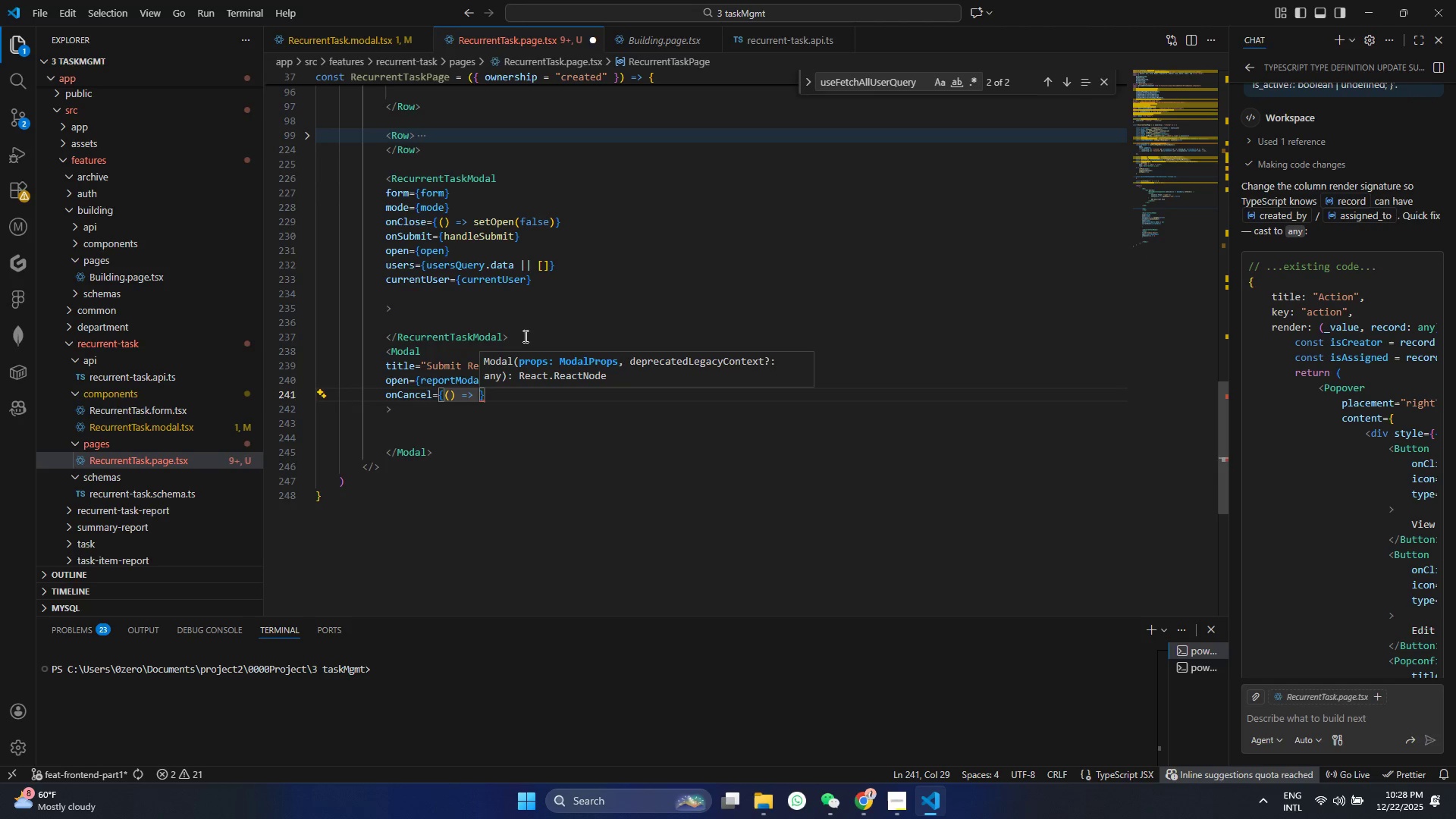 
key(Shift+BracketLeft)
 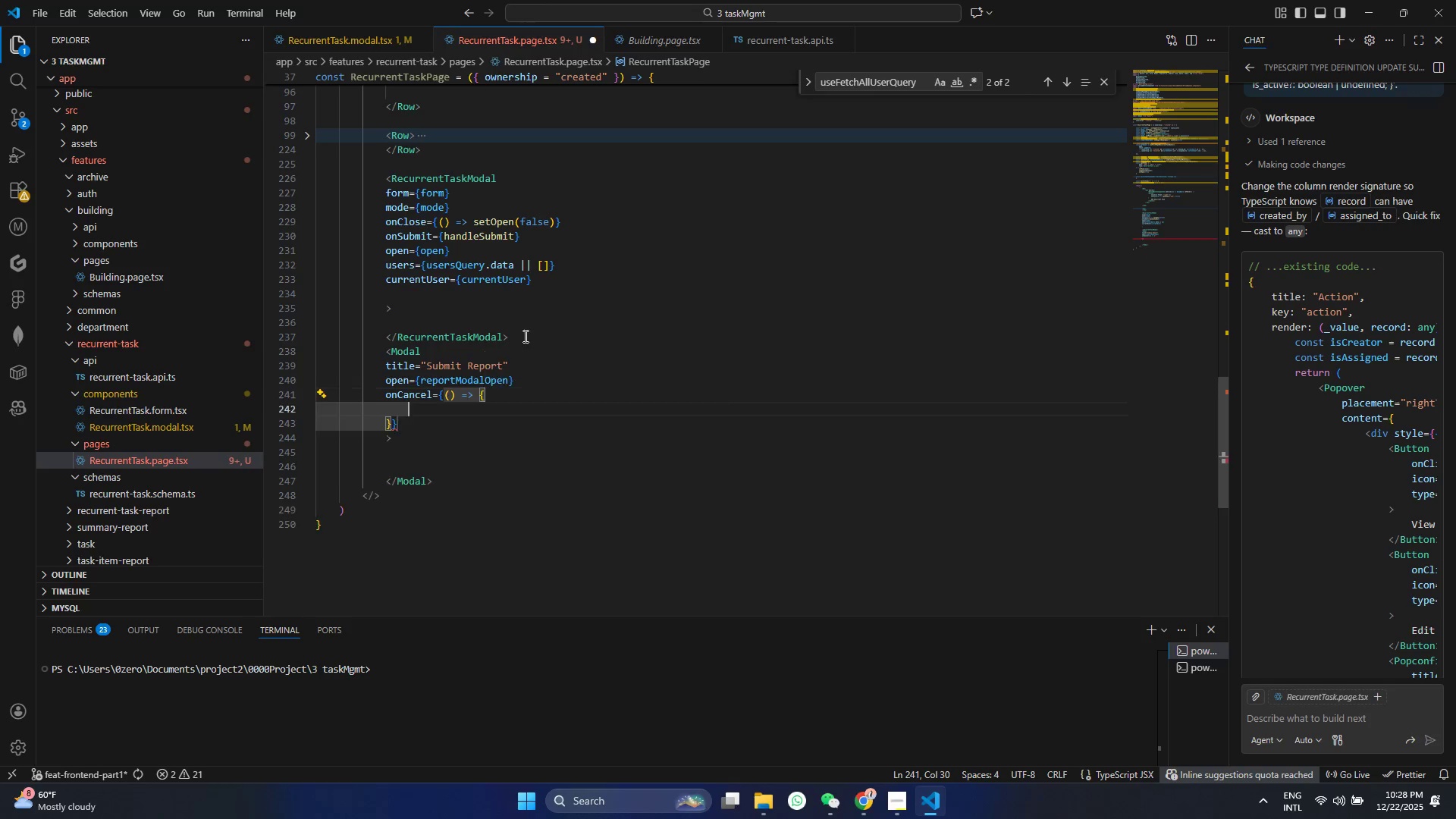 
key(Shift+Enter)
 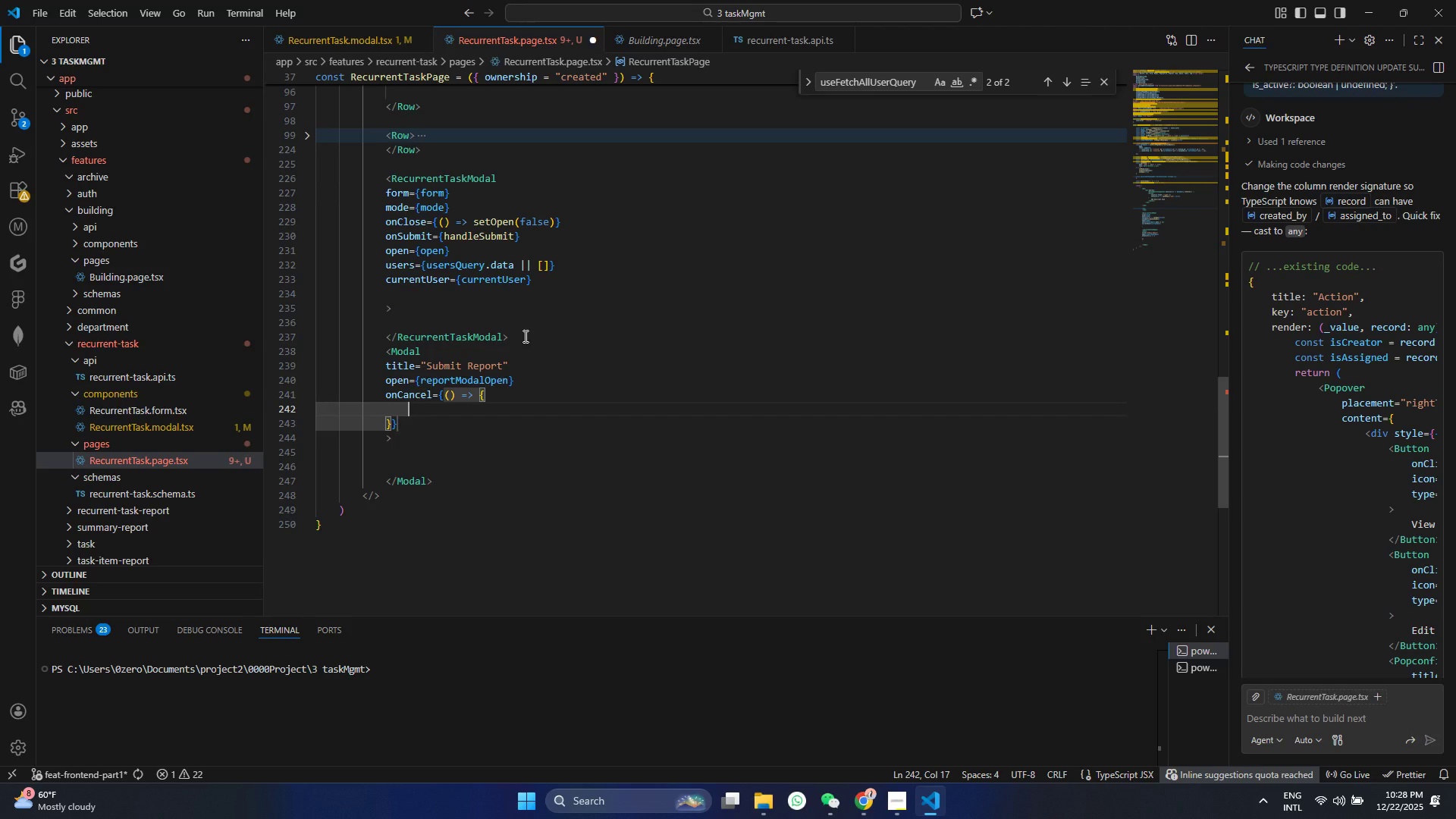 
type(ser)
key(Backspace)
type(tRE)
 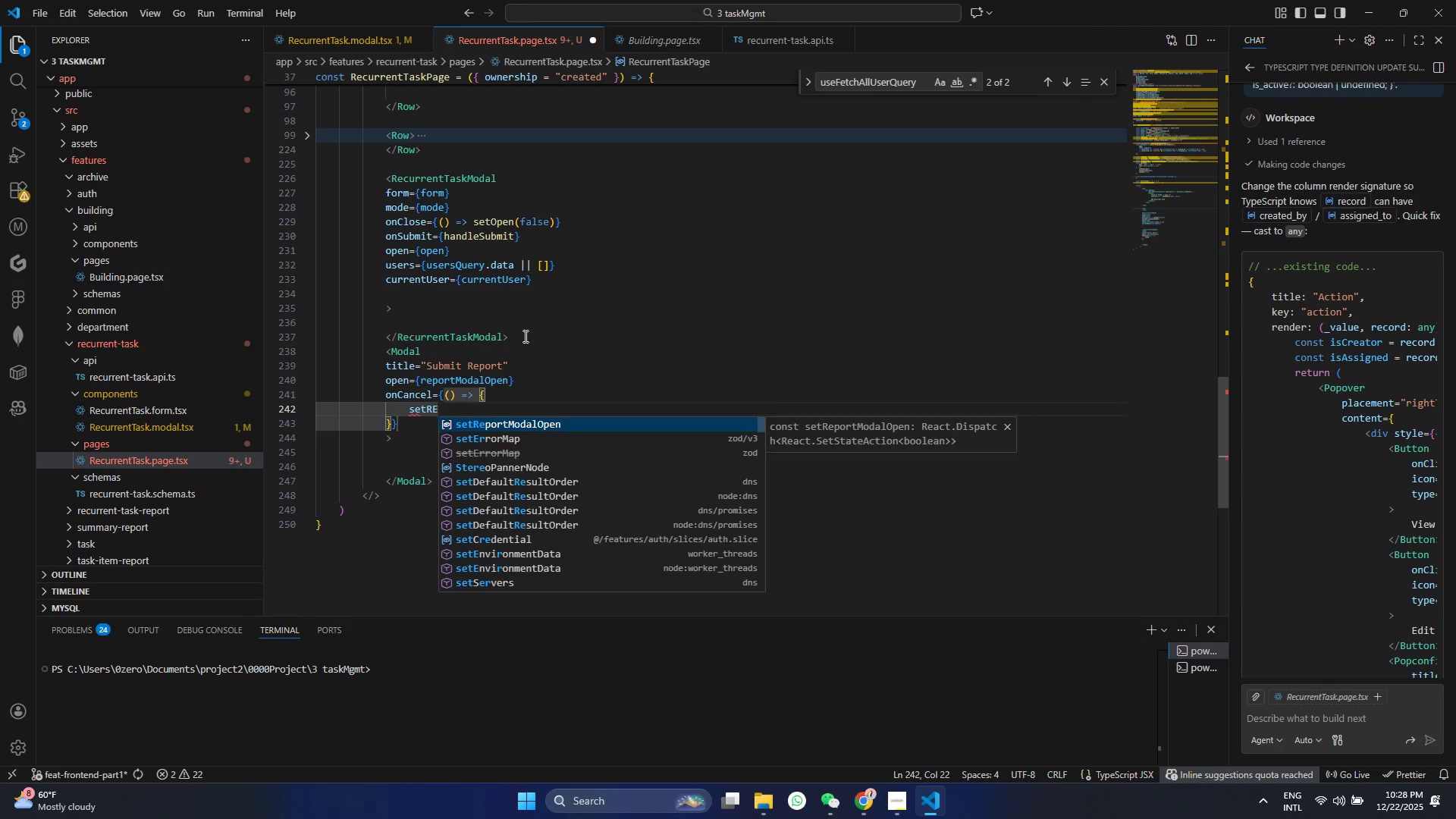 
 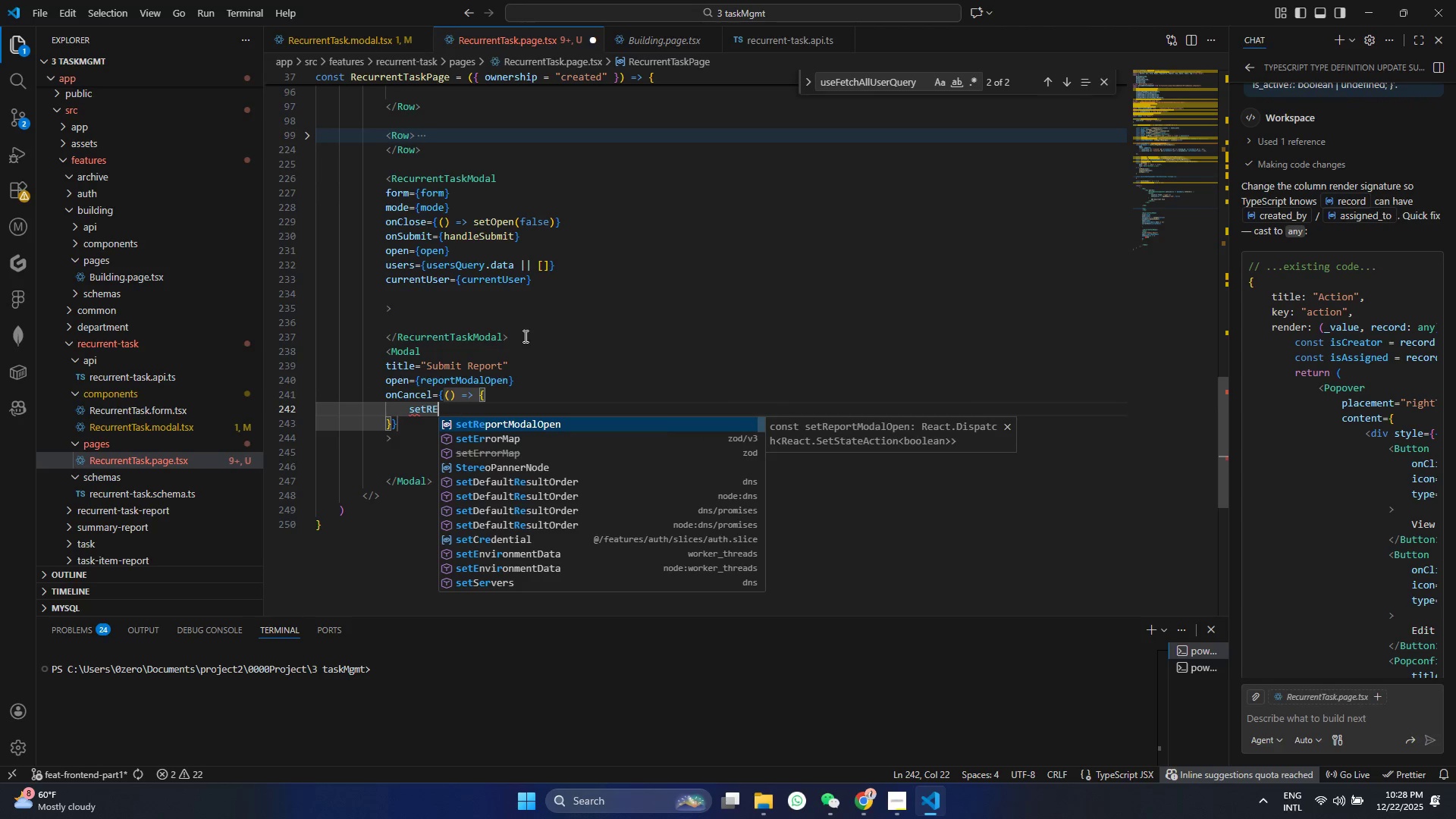 
key(Enter)
 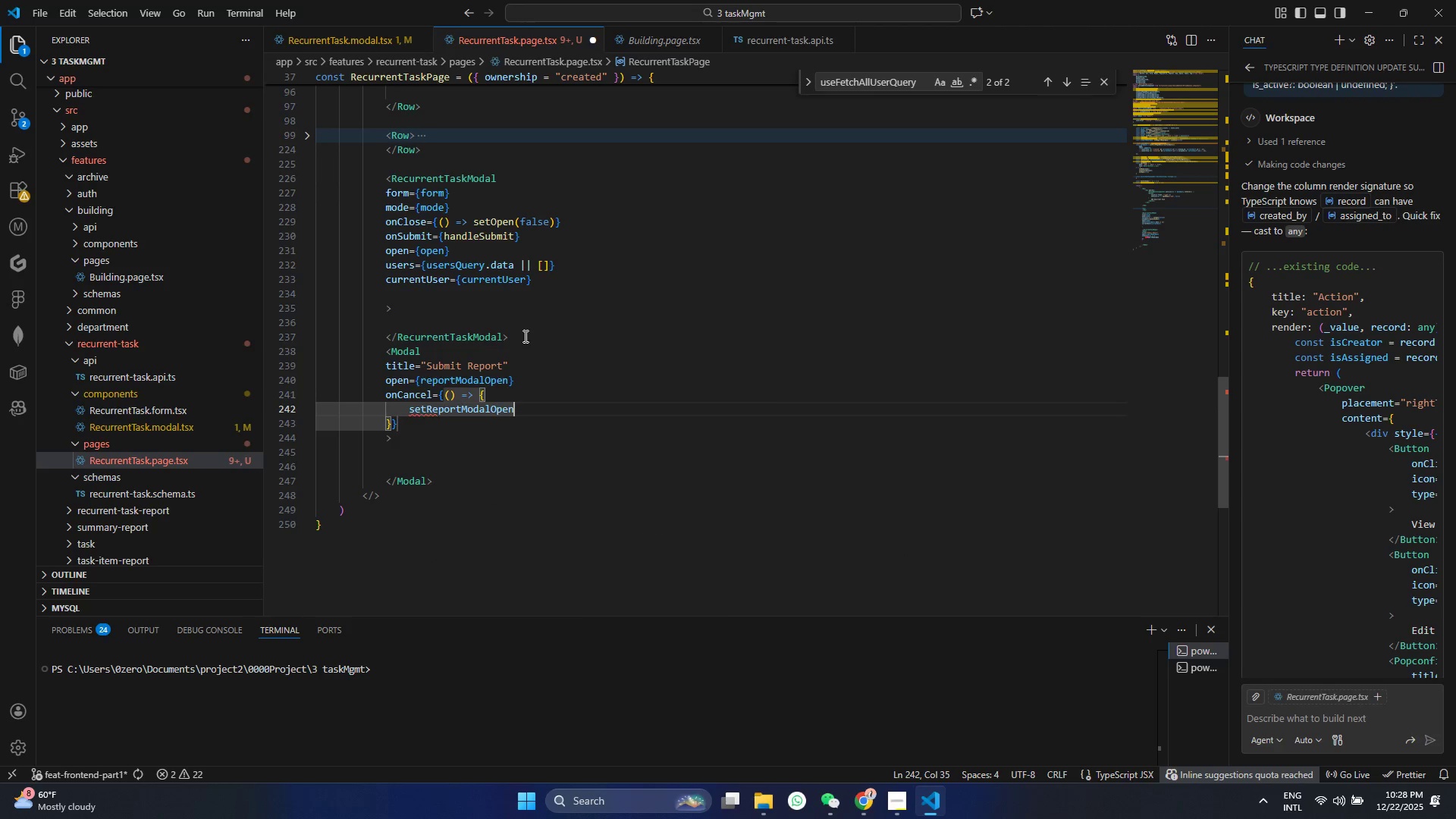 
type((false)
 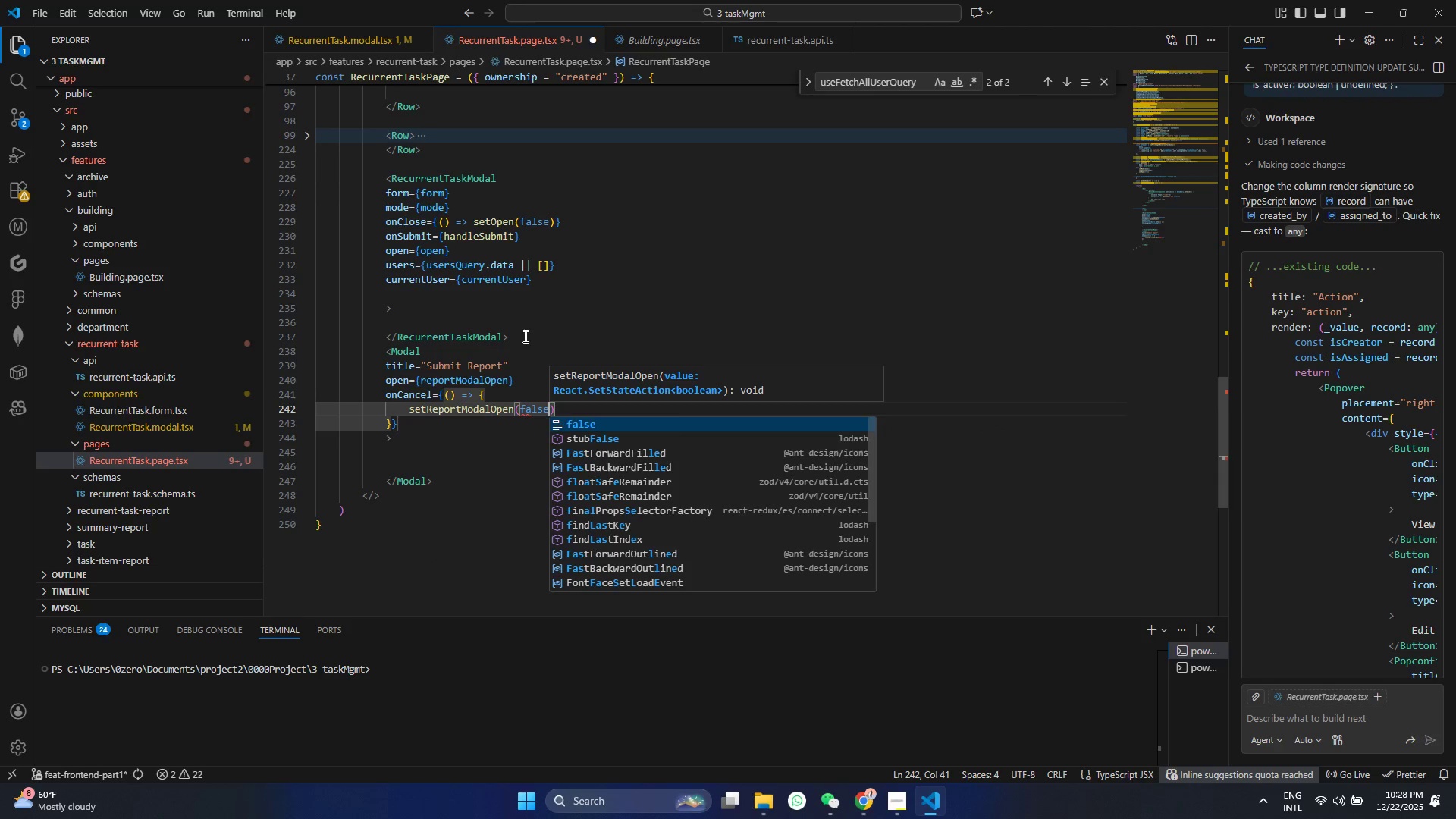 
key(ArrowRight)
 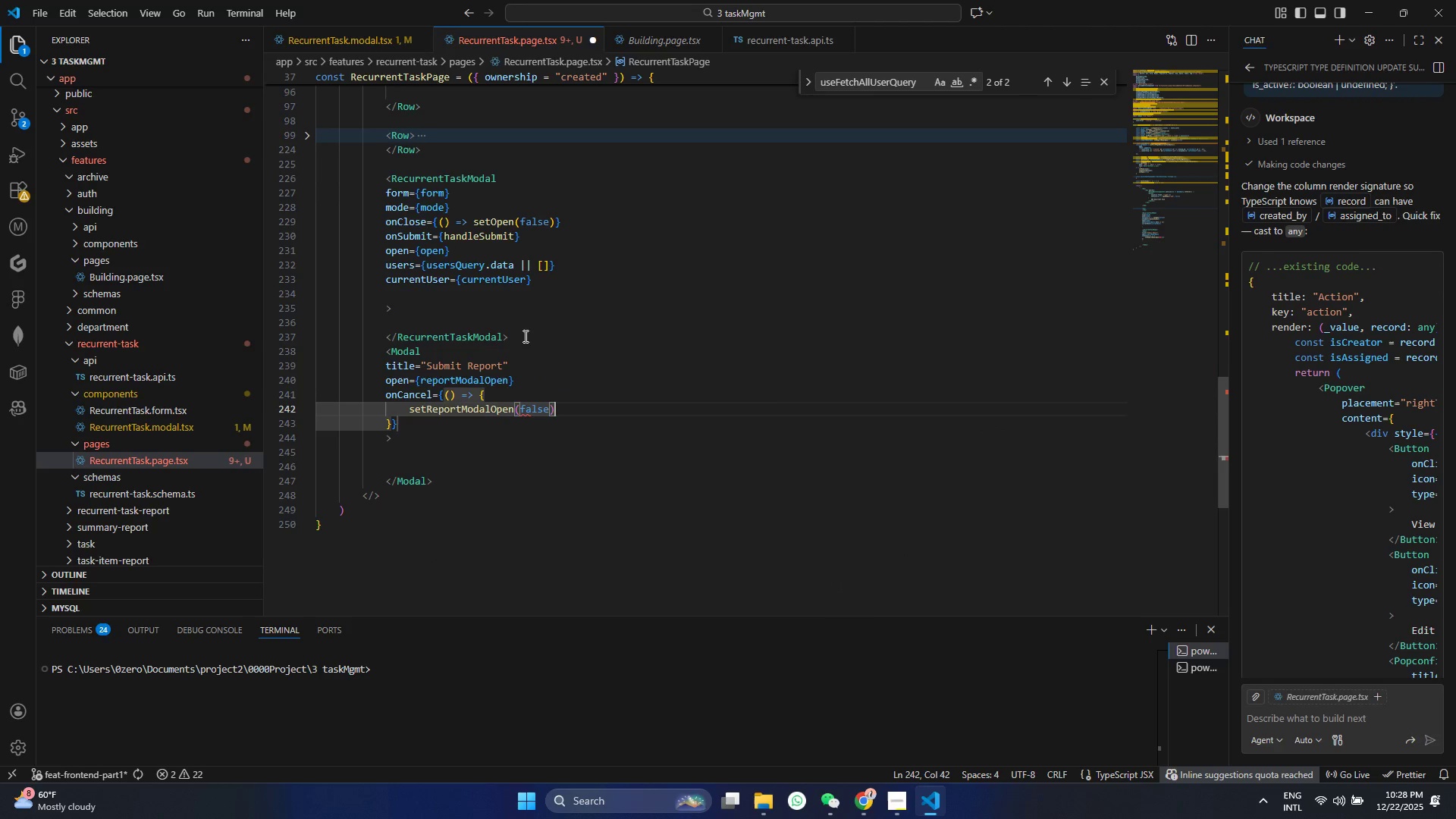 
key(Enter)
 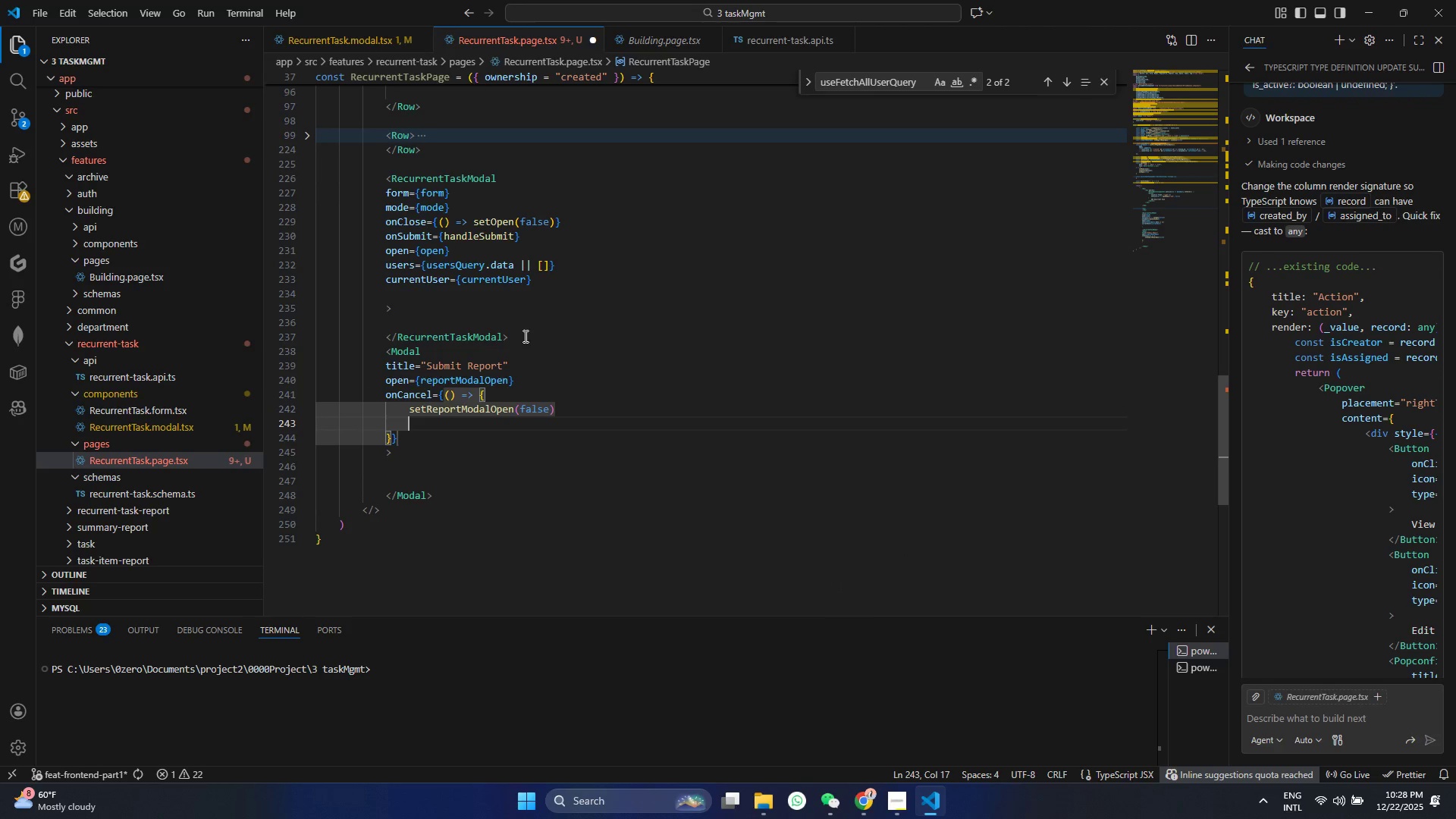 
type(ser)
key(Backspace)
type(tTas)
key(Backspace)
key(Backspace)
key(Backspace)
type(s)
key(Backspace)
type(S)
 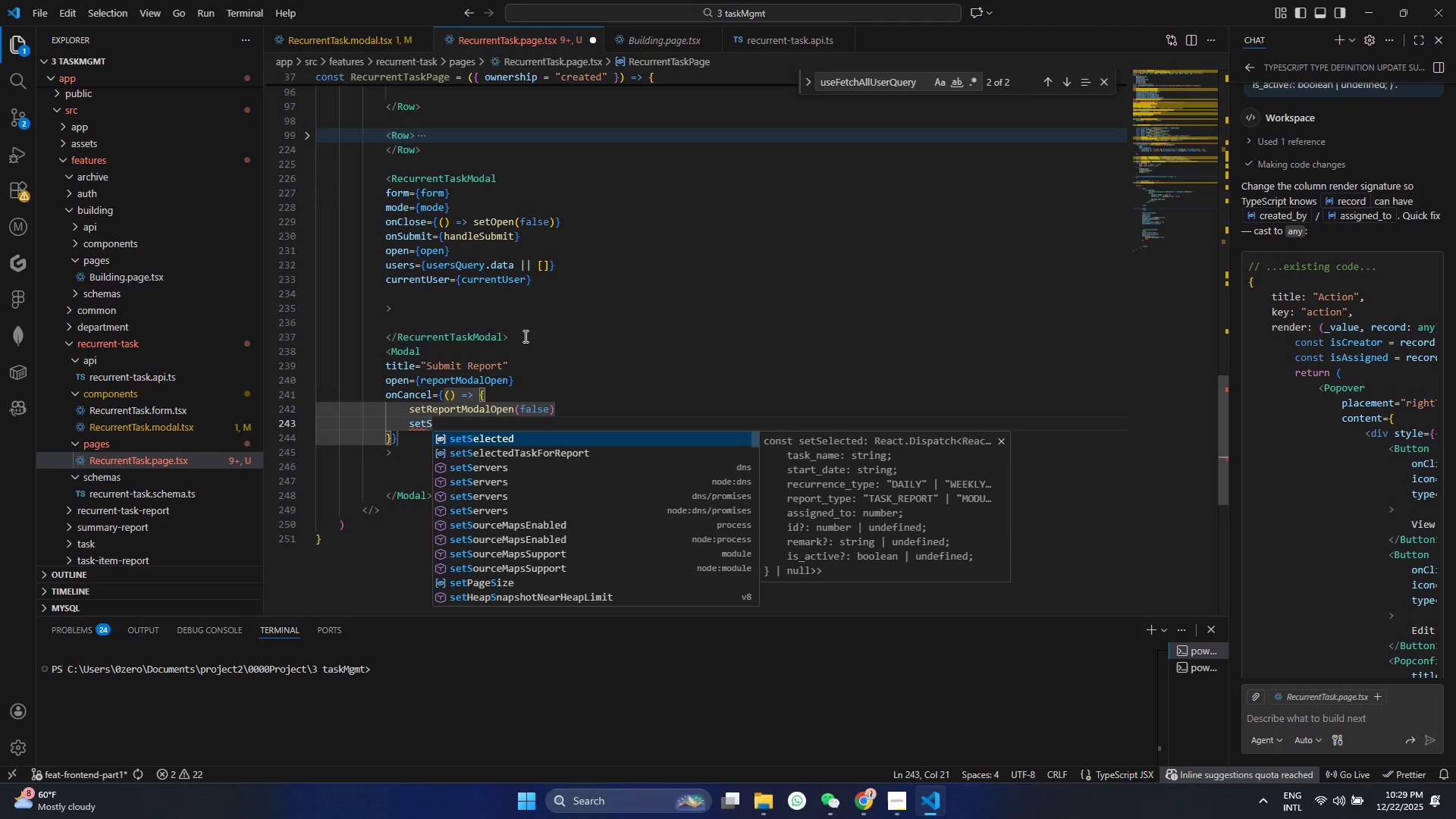 
key(Shift+ArrowDown)
 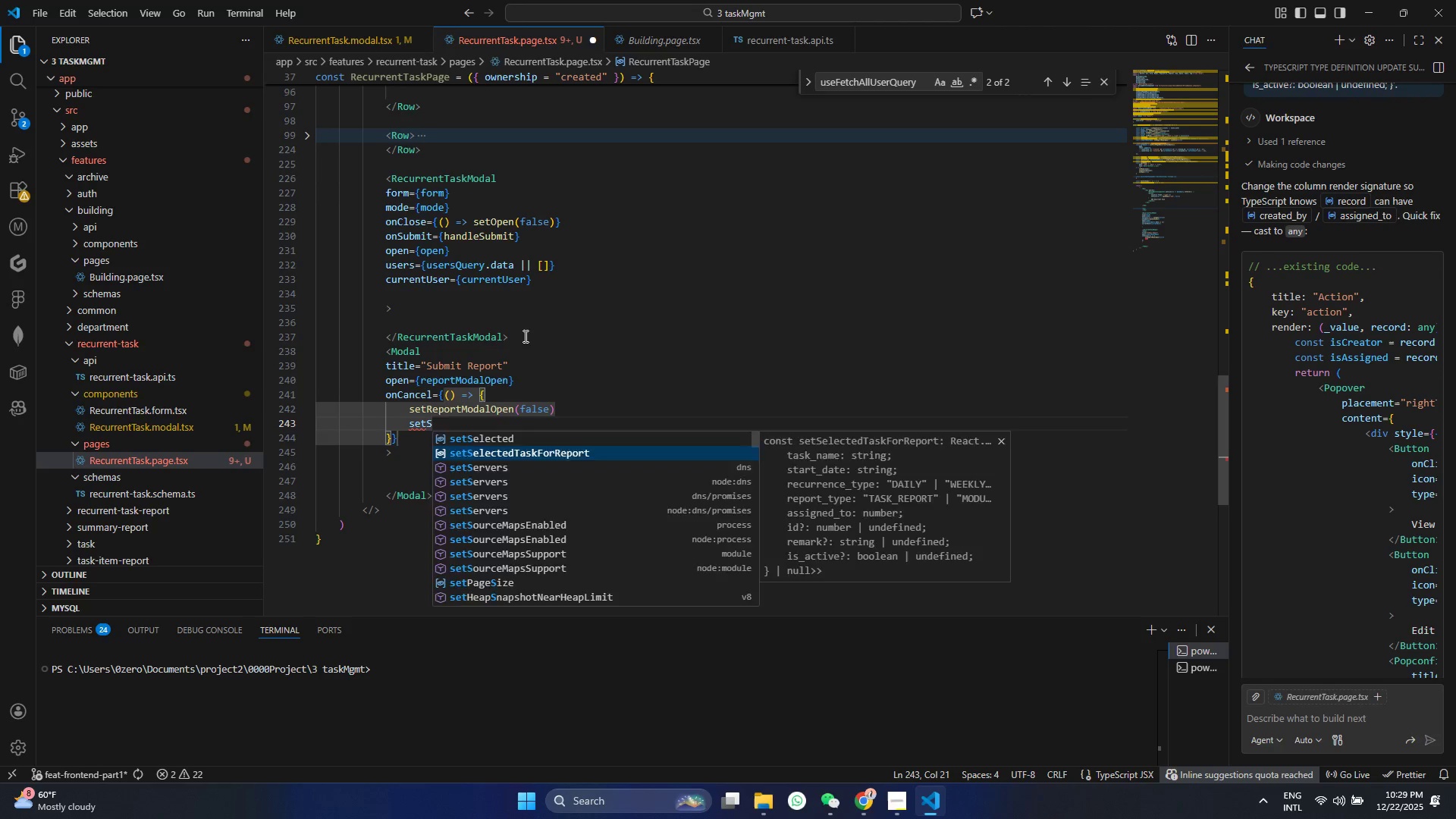 
key(Shift+Enter)
 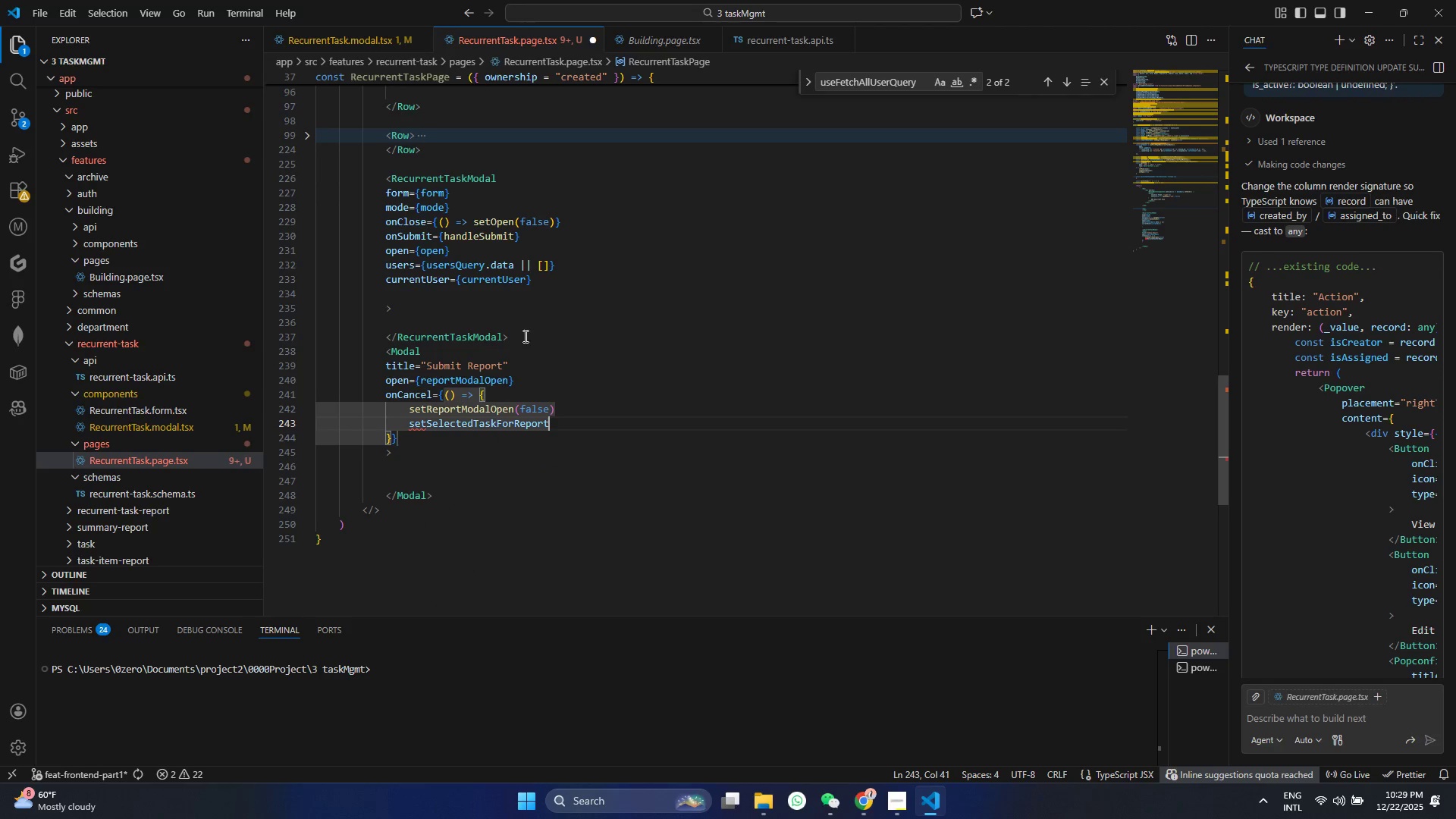 
type((nu)
 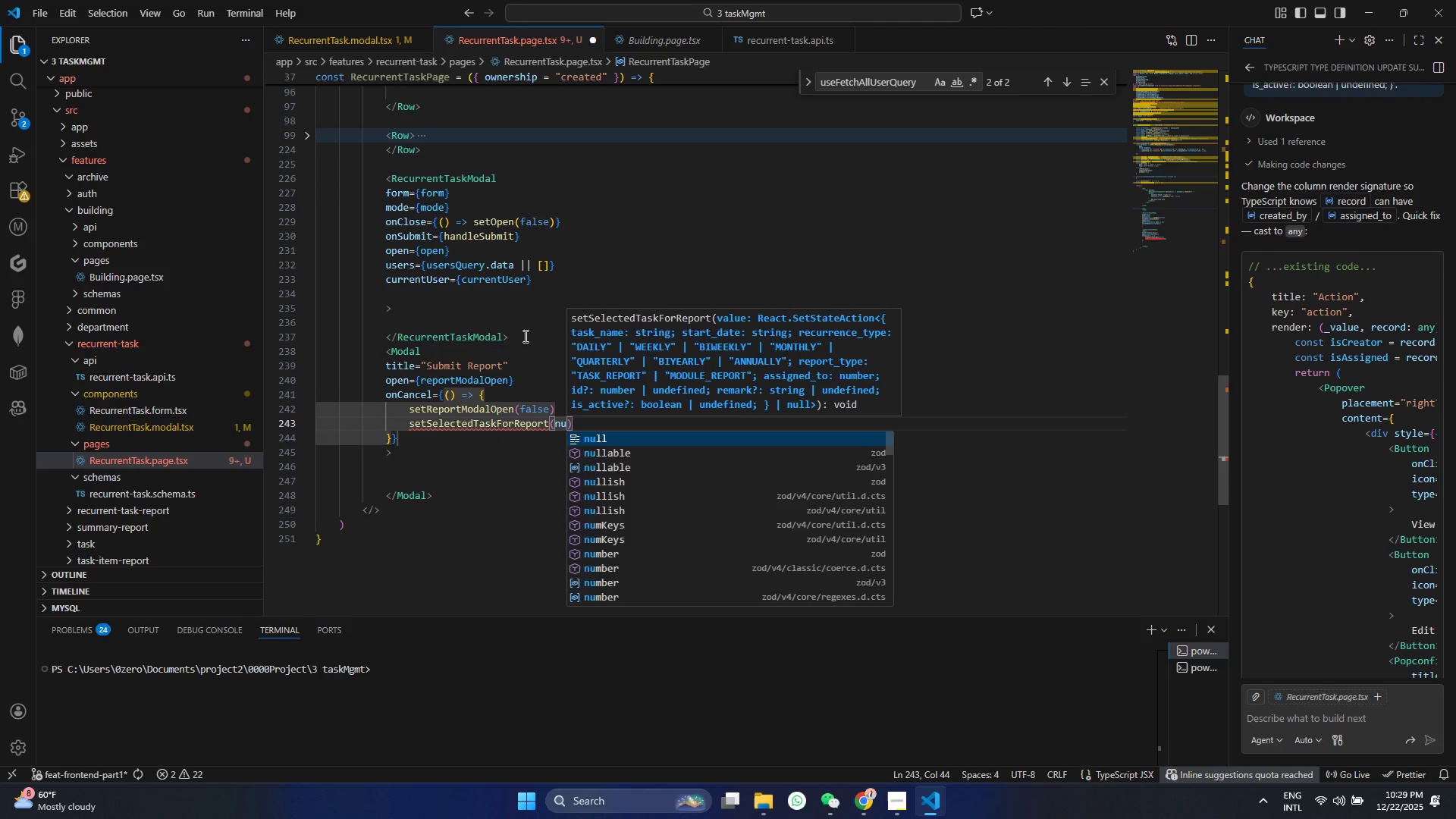 
key(Enter)
 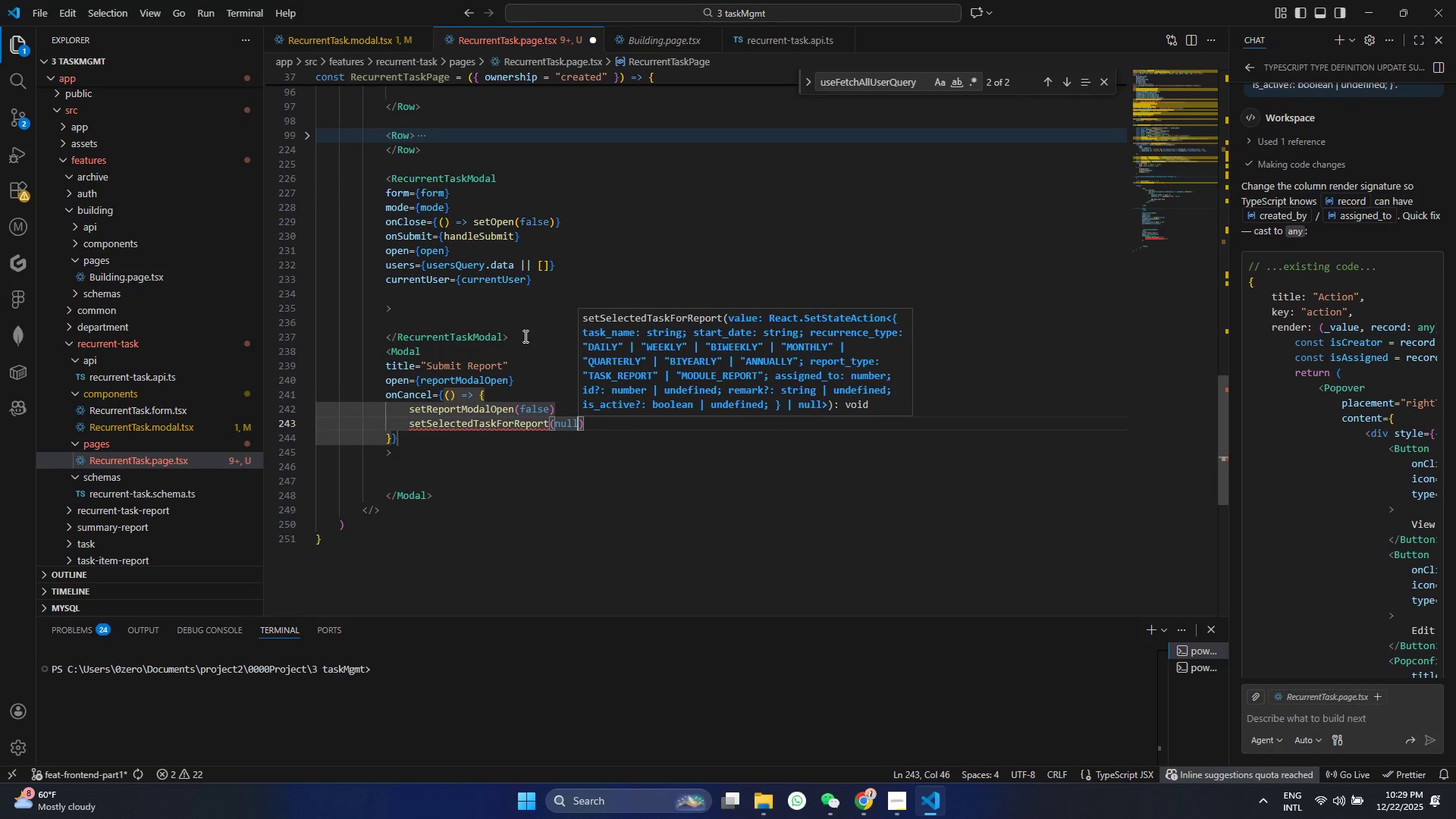 
key(Control+ControlLeft)
 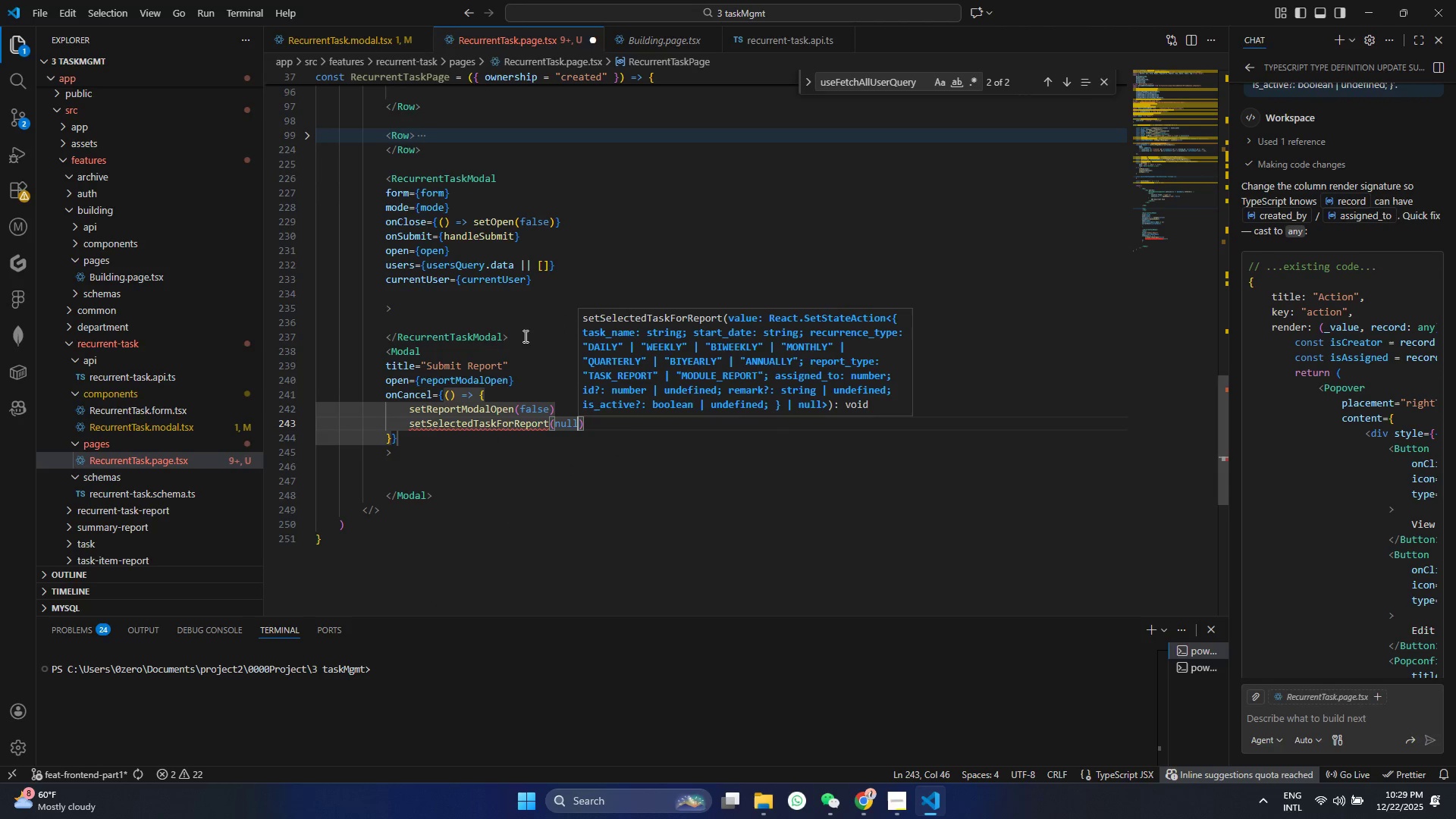 
key(S)
 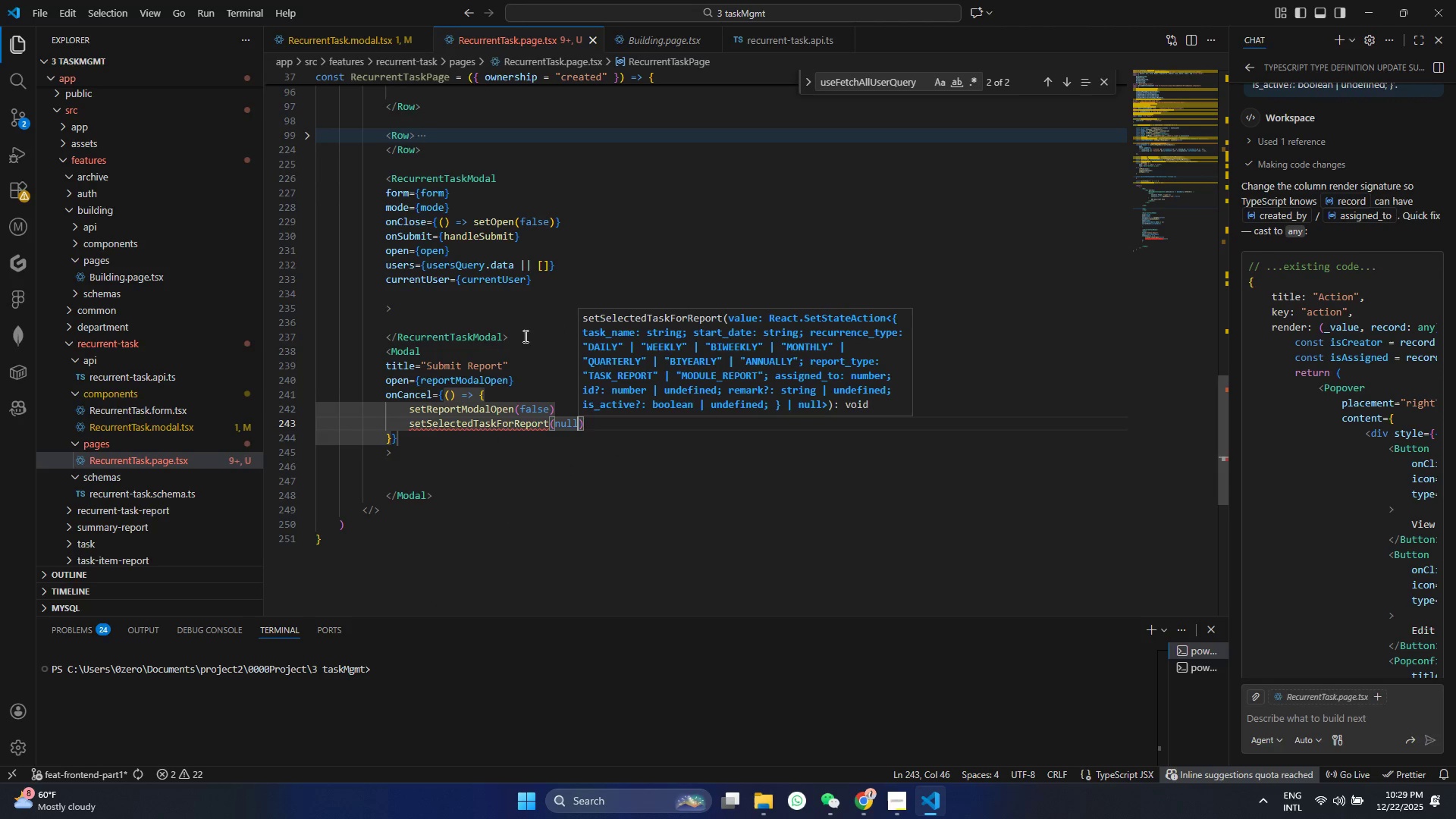 
key(ArrowRight)
 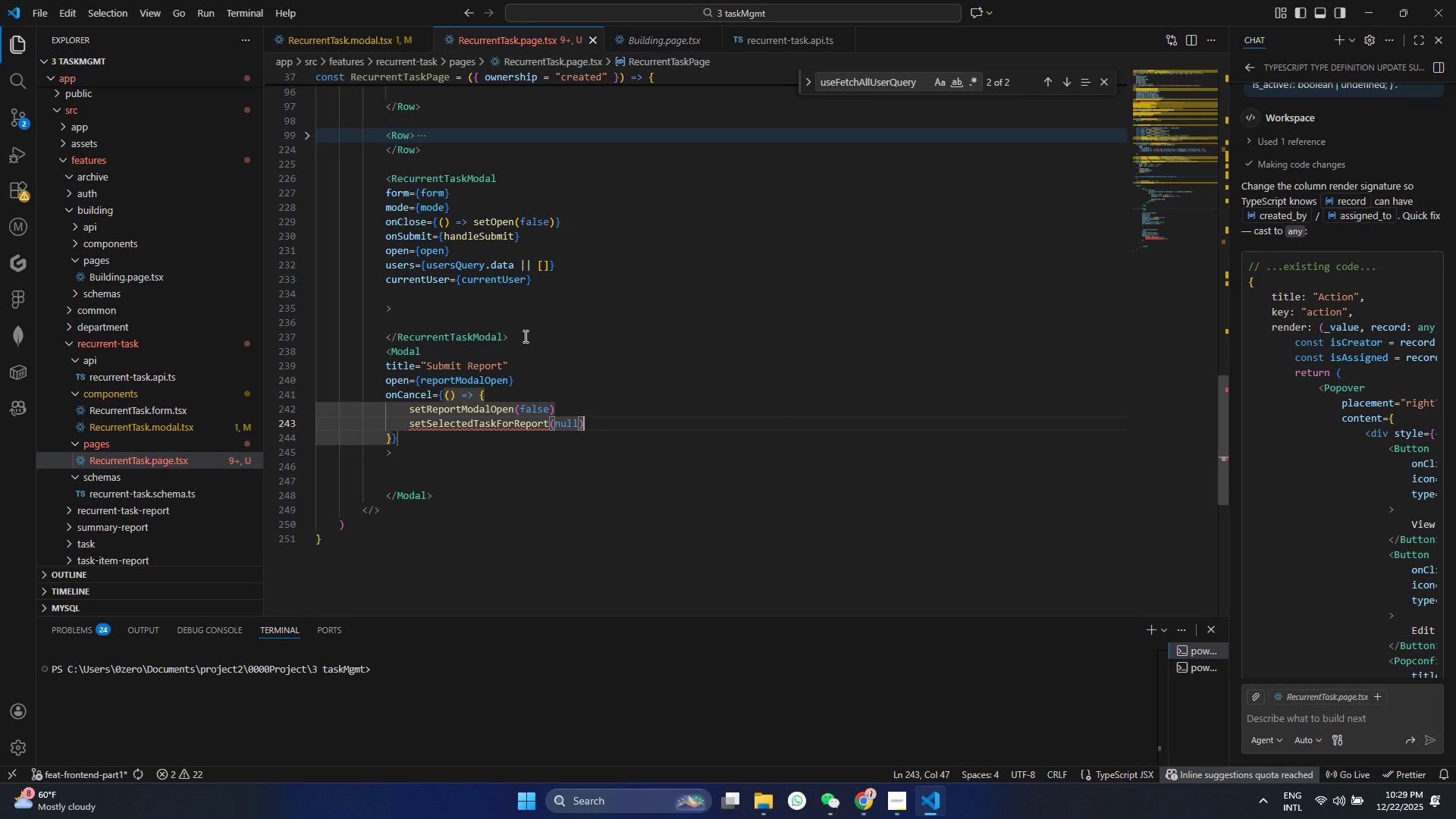 
key(Enter)
 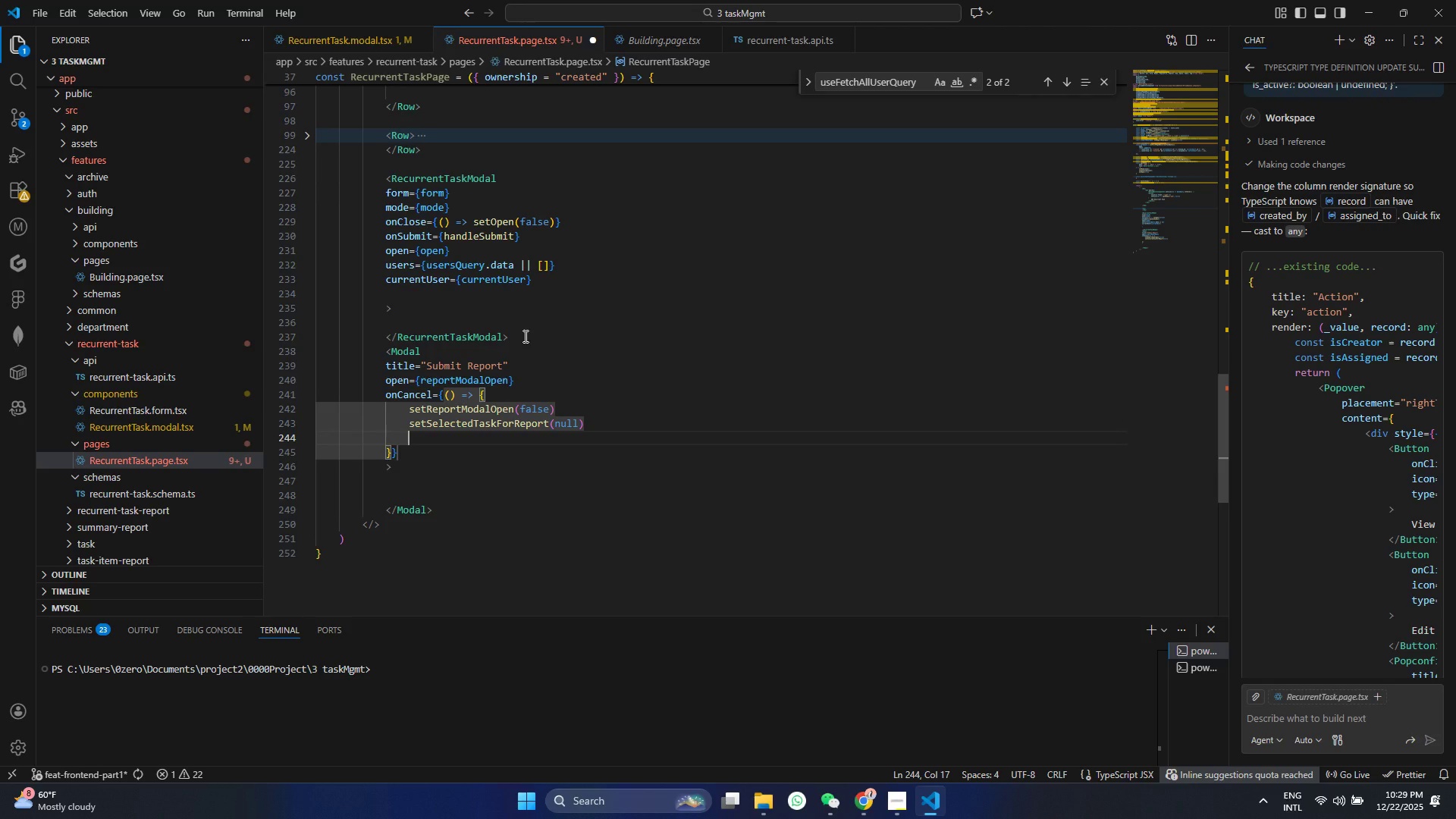 
key(Backspace)
 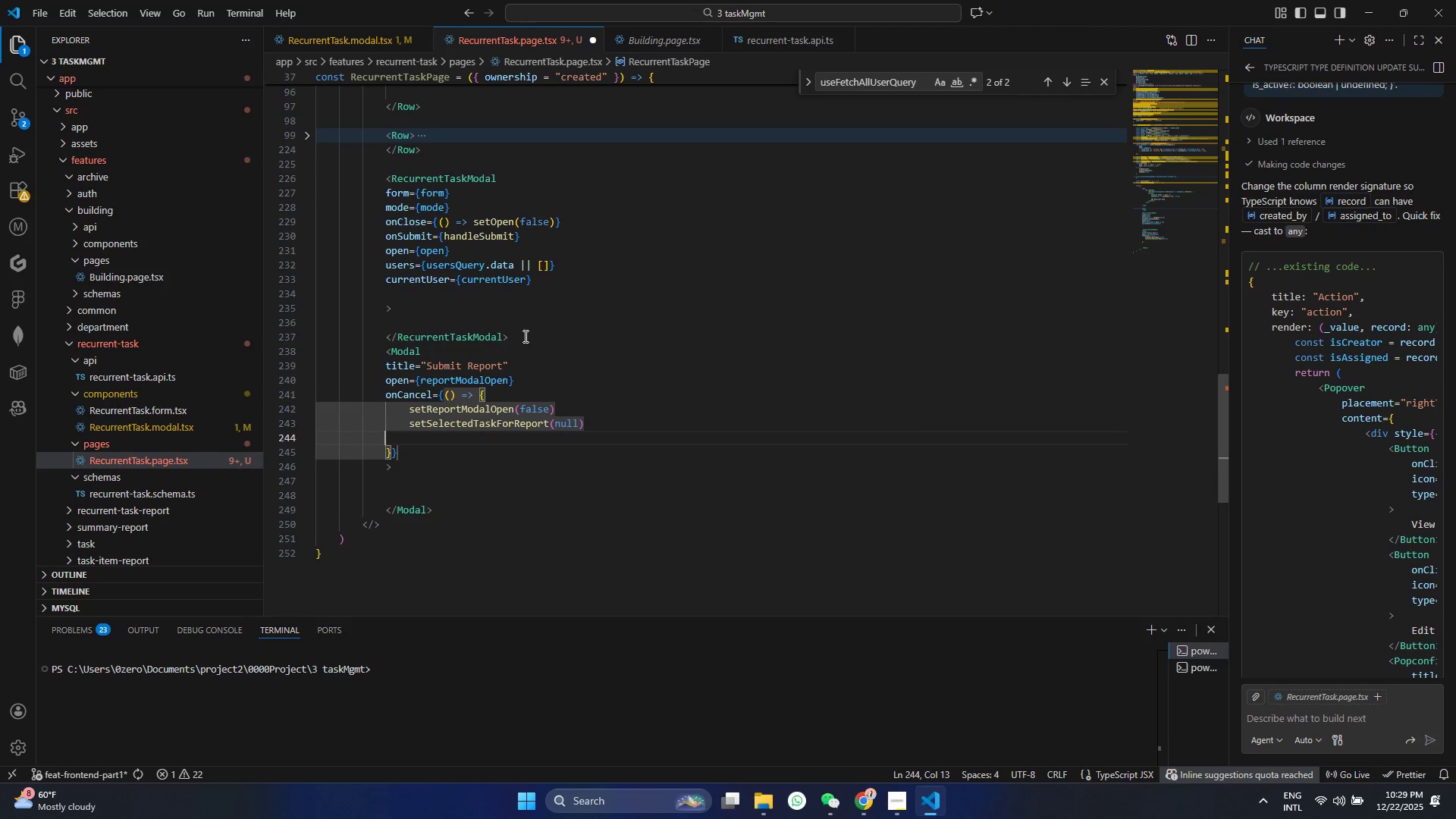 
key(Backspace)
 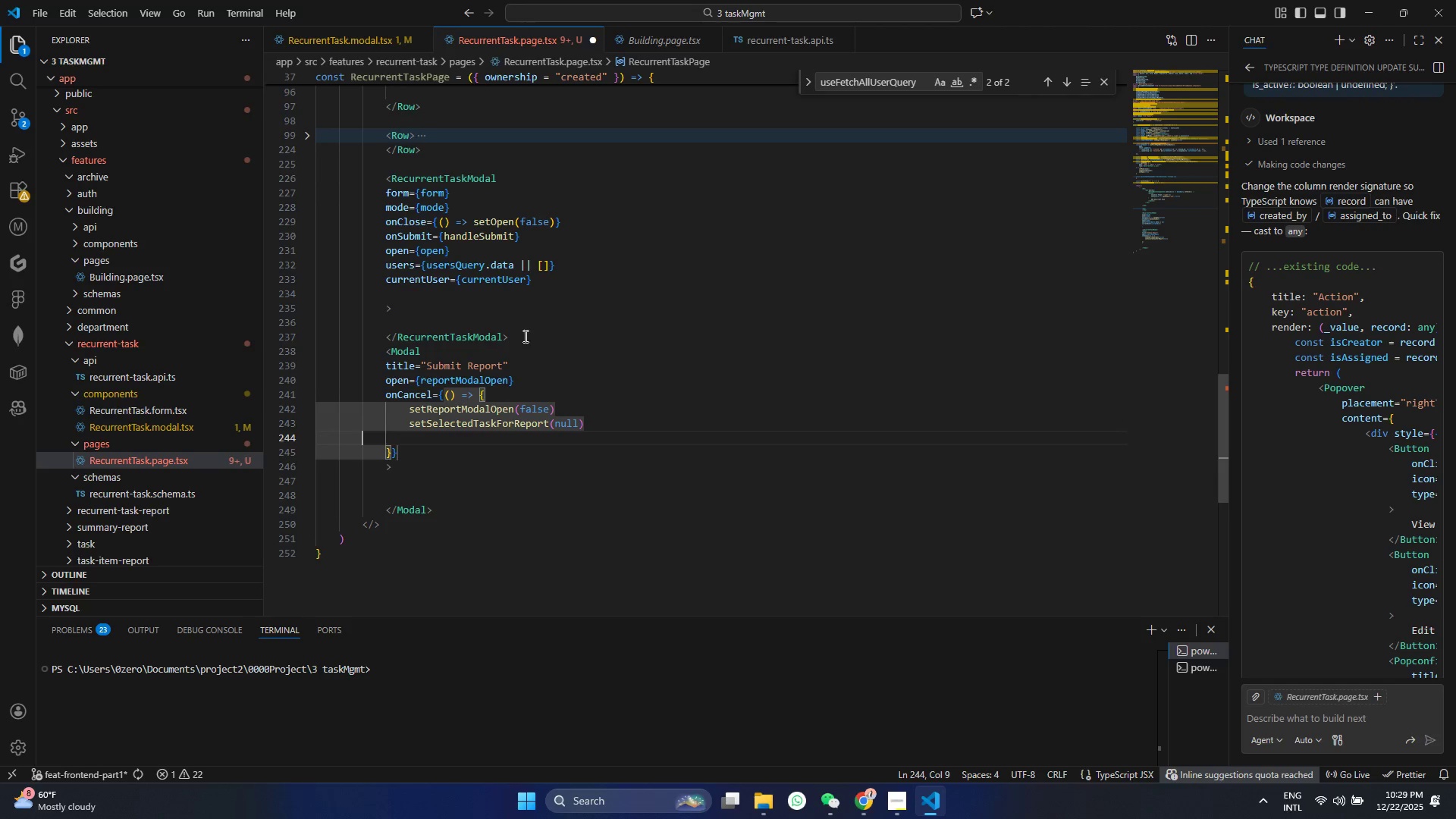 
key(Backspace)
 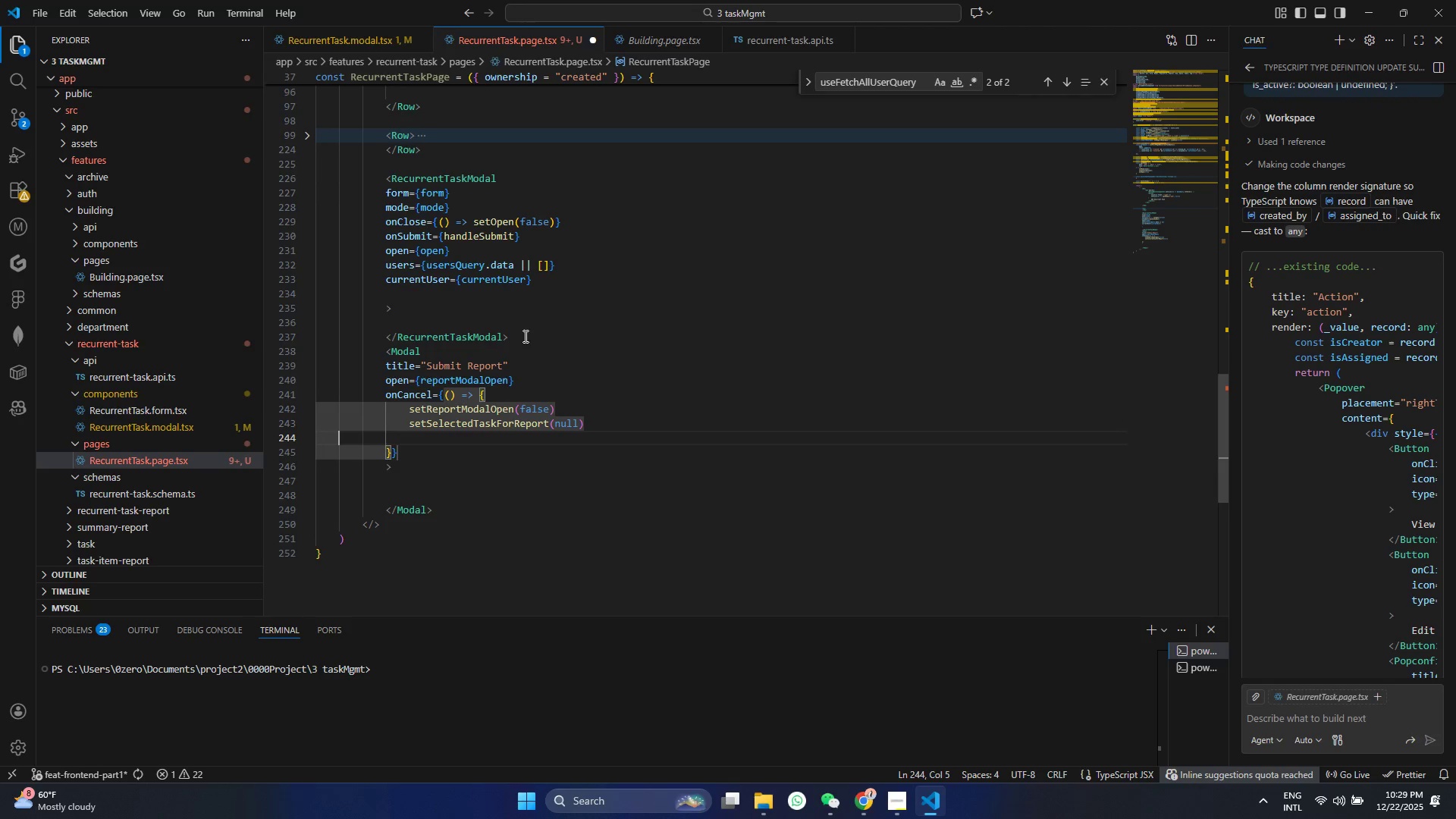 
key(Backspace)
 